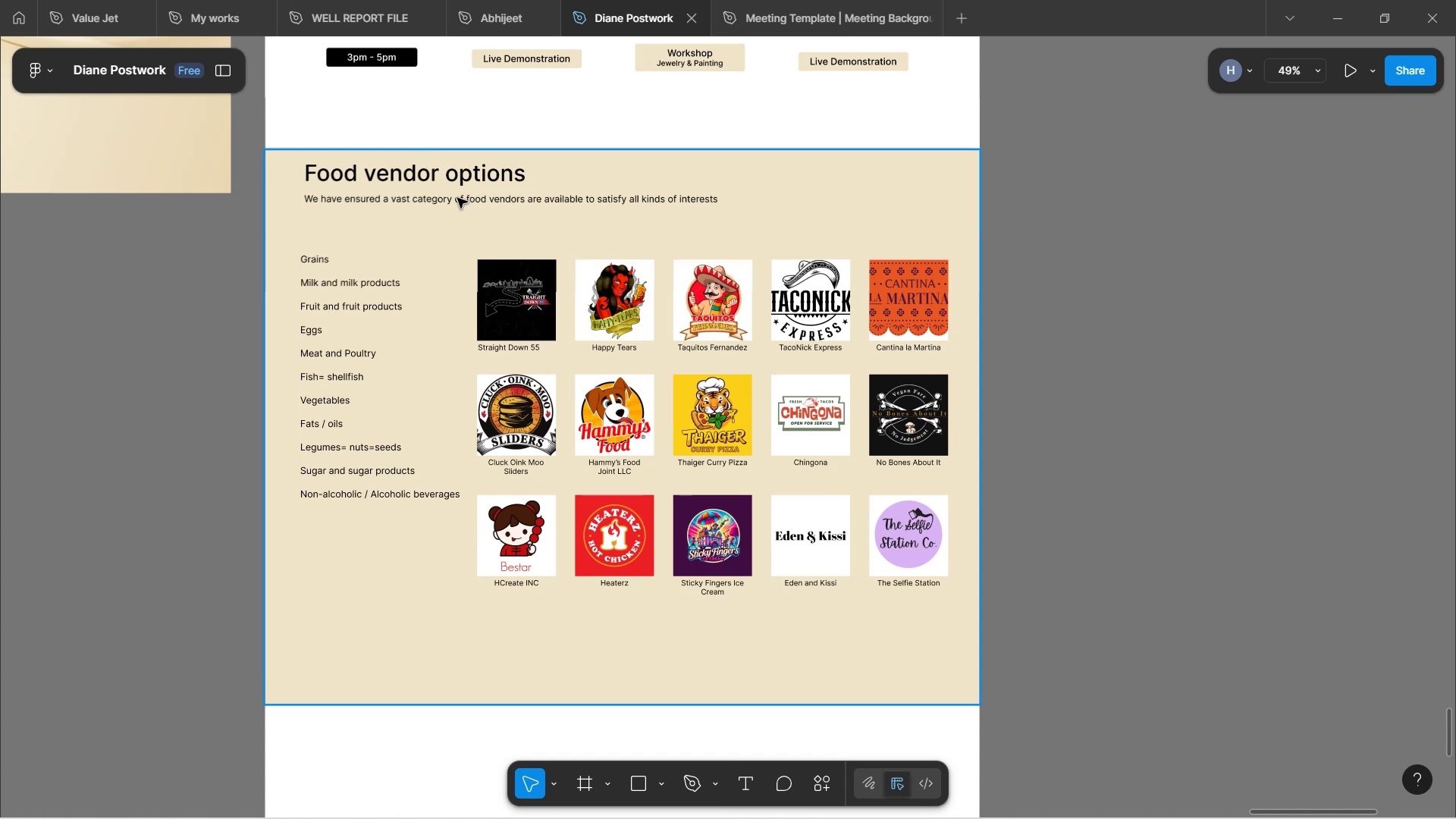 
double_click([457, 198])
 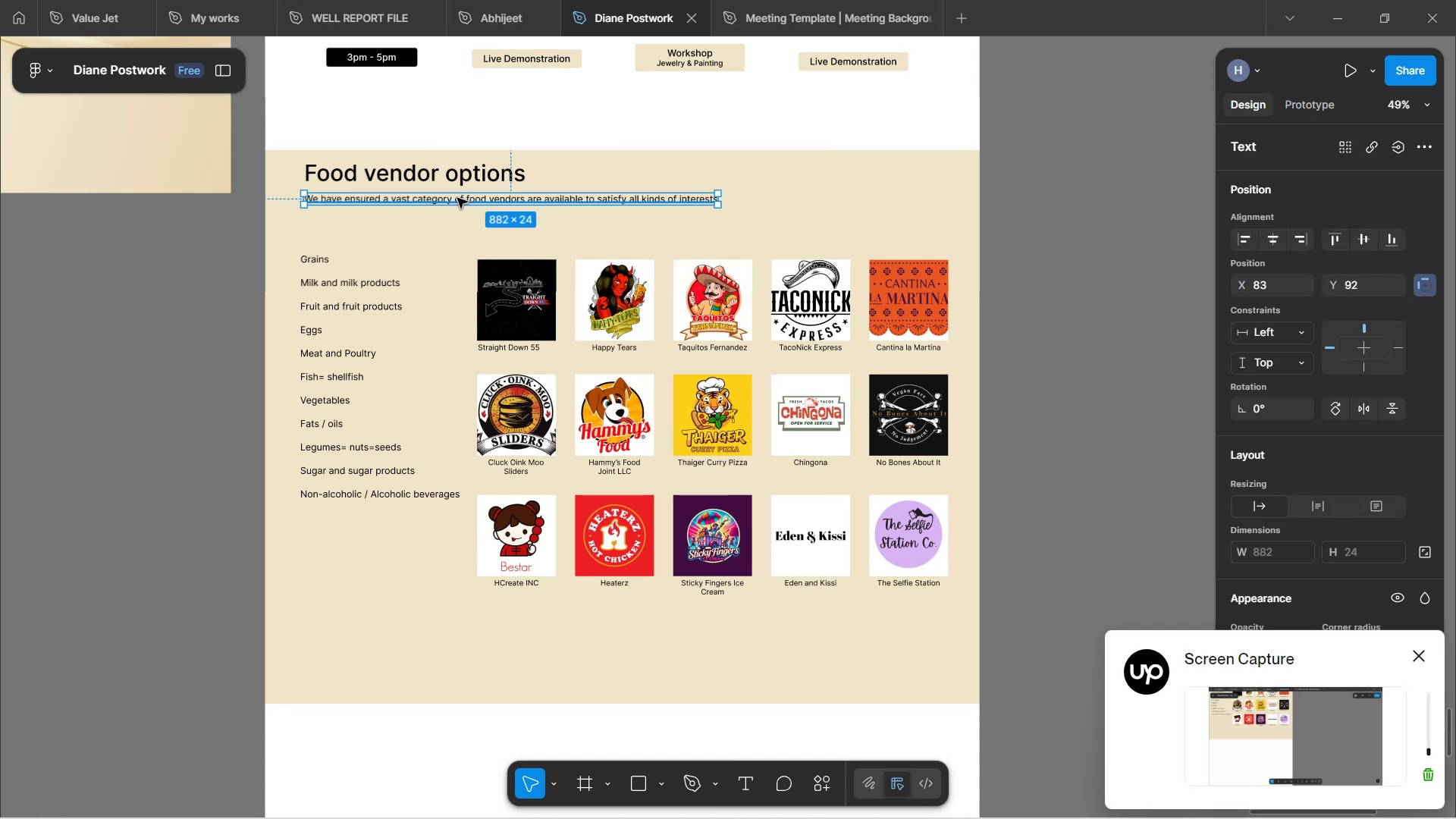 
hold_key(key=ArrowDown, duration=1.05)
 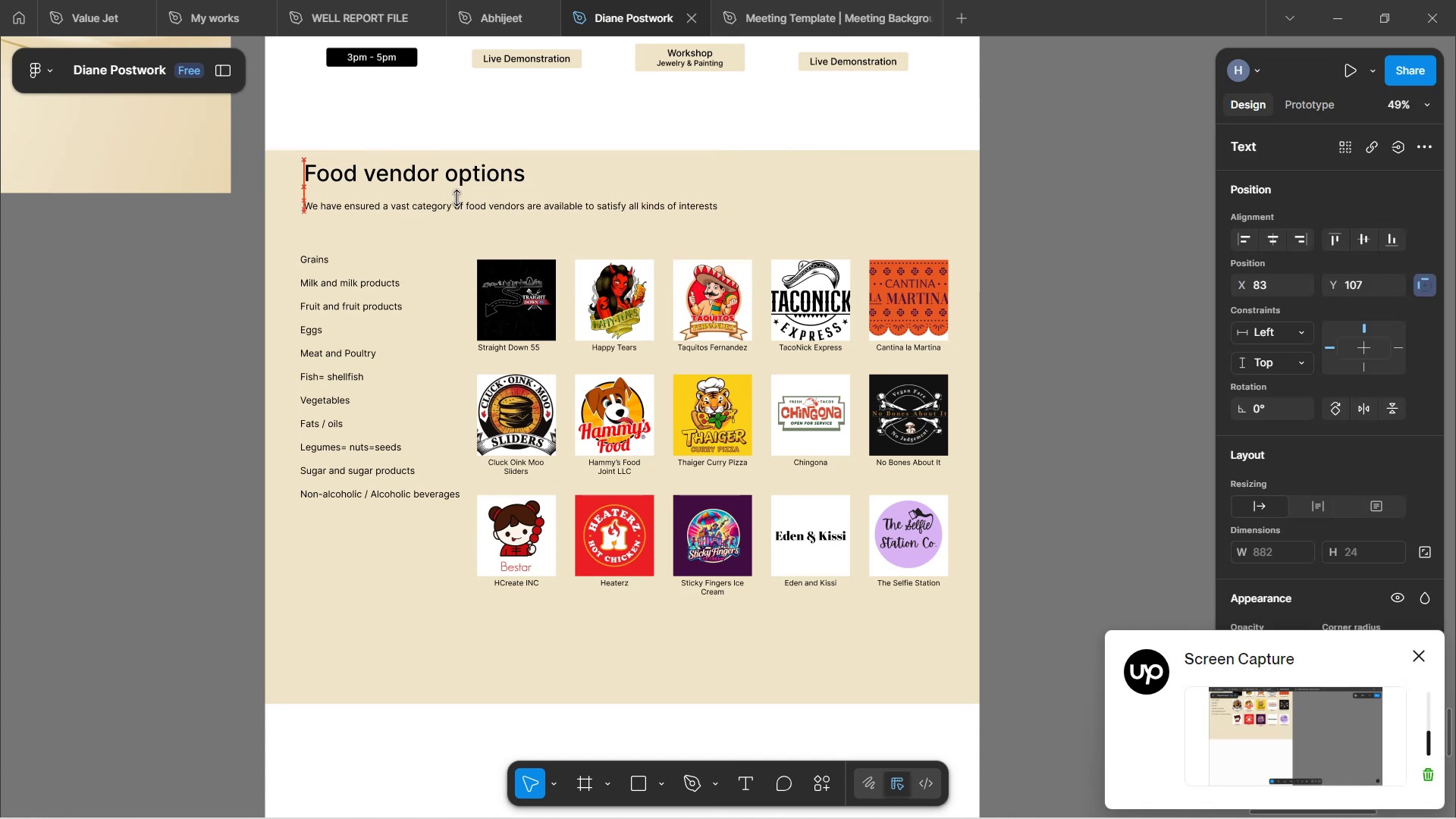 
key(ArrowDown)
 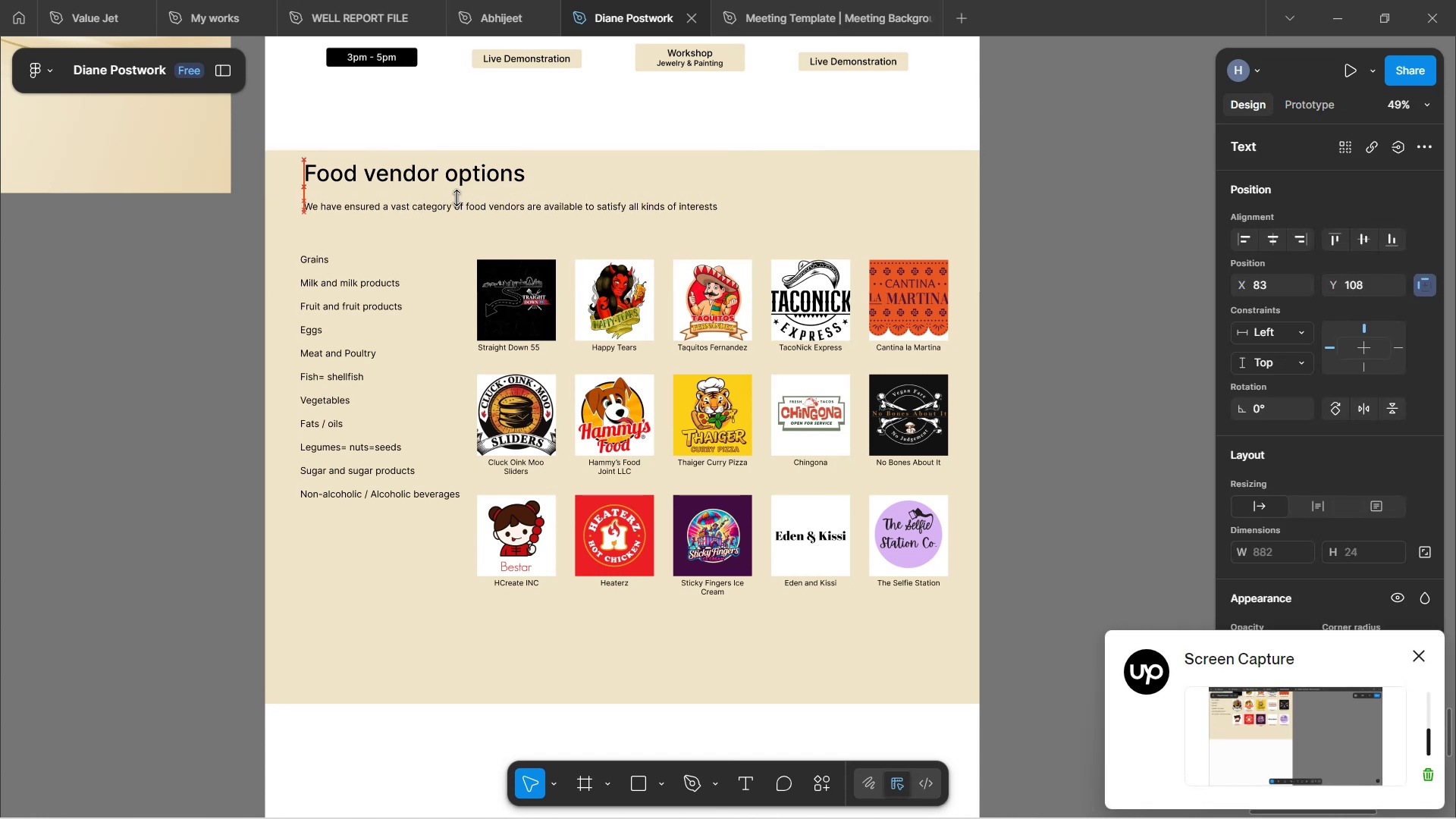 
key(ArrowDown)
 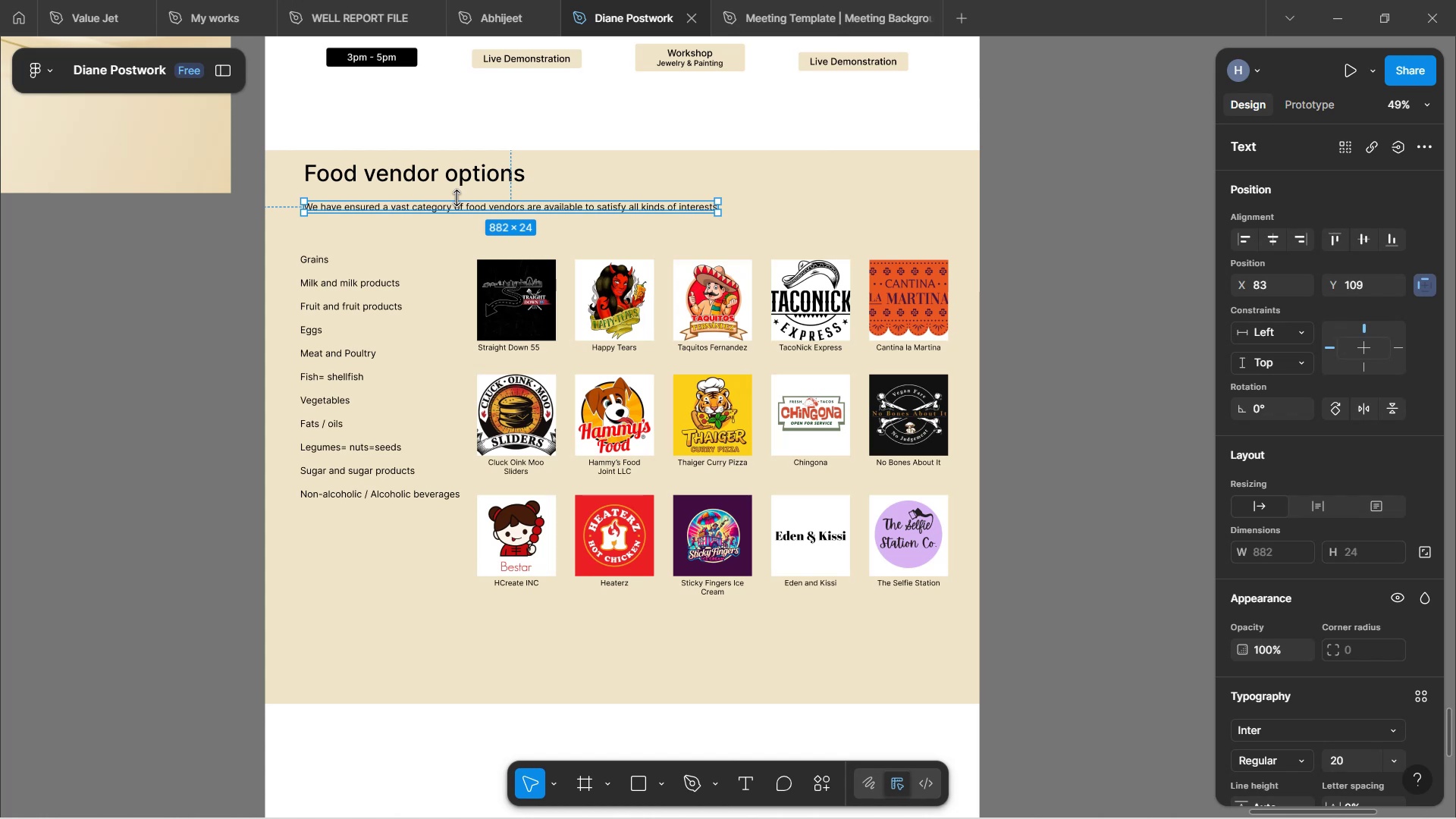 
wait(27.86)
 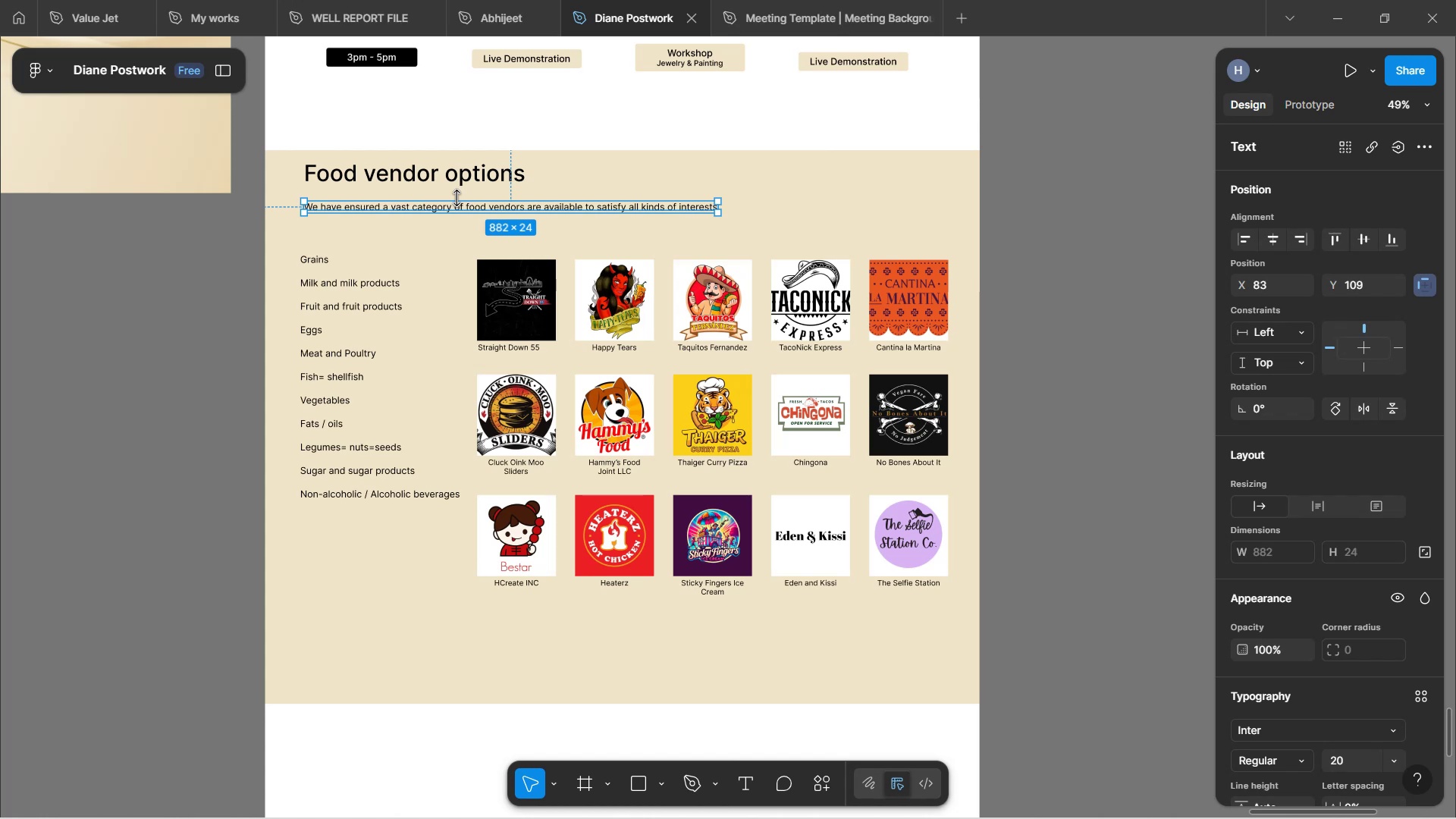 
scroll: coordinate [595, 269], scroll_direction: up, amount: 12.0
 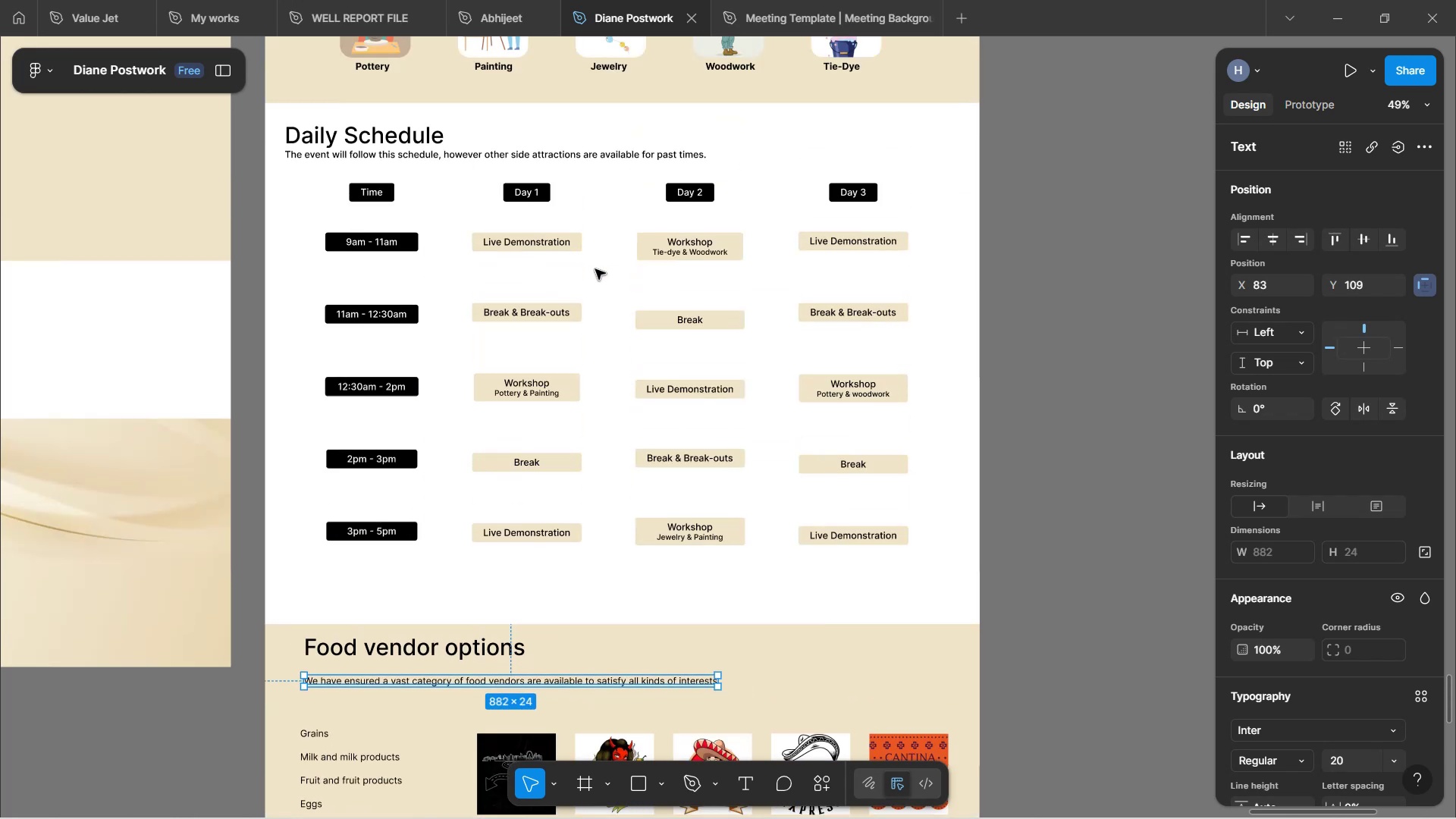 
scroll: coordinate [625, 583], scroll_direction: down, amount: 11.0
 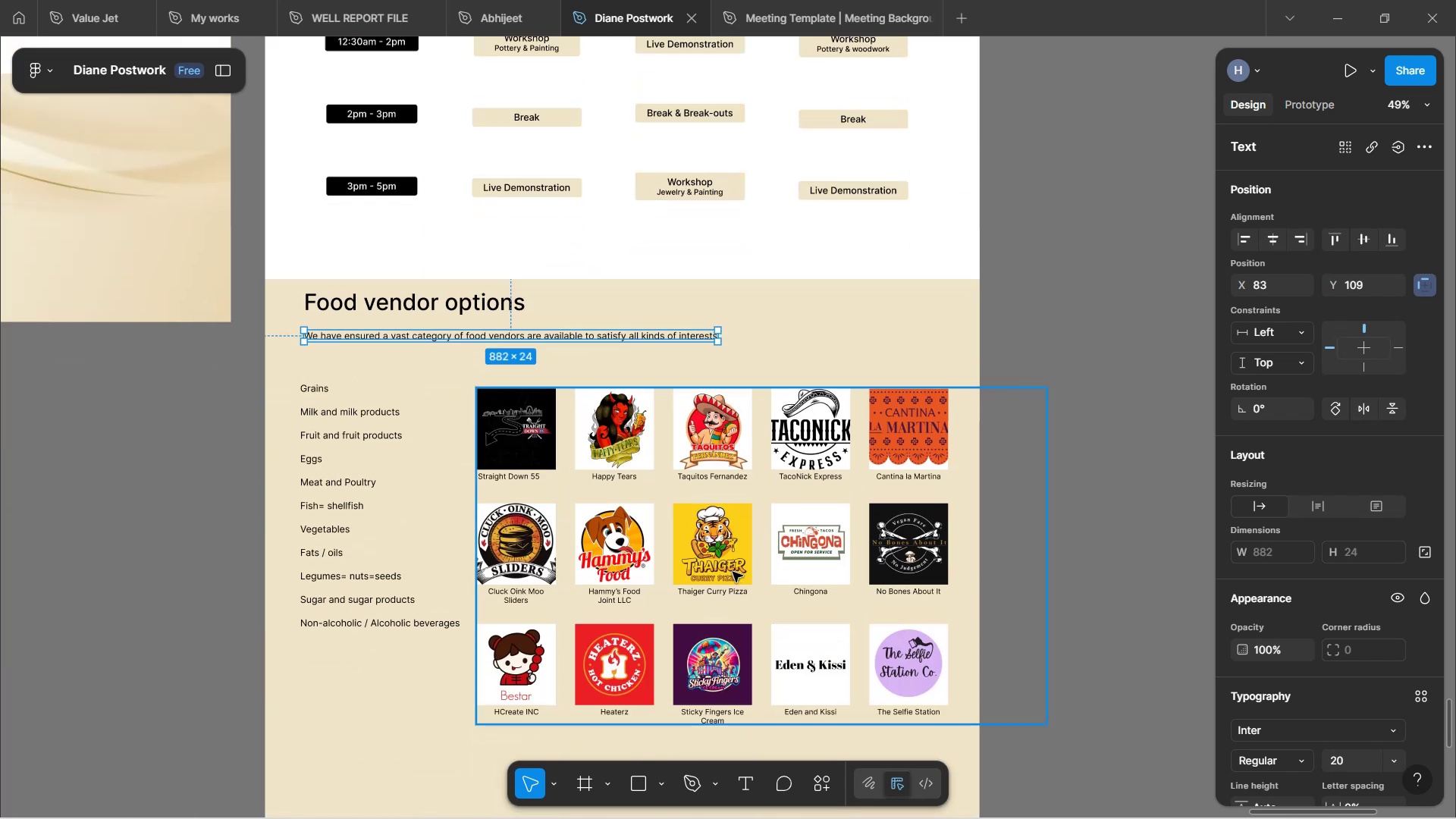 
left_click([732, 566])
 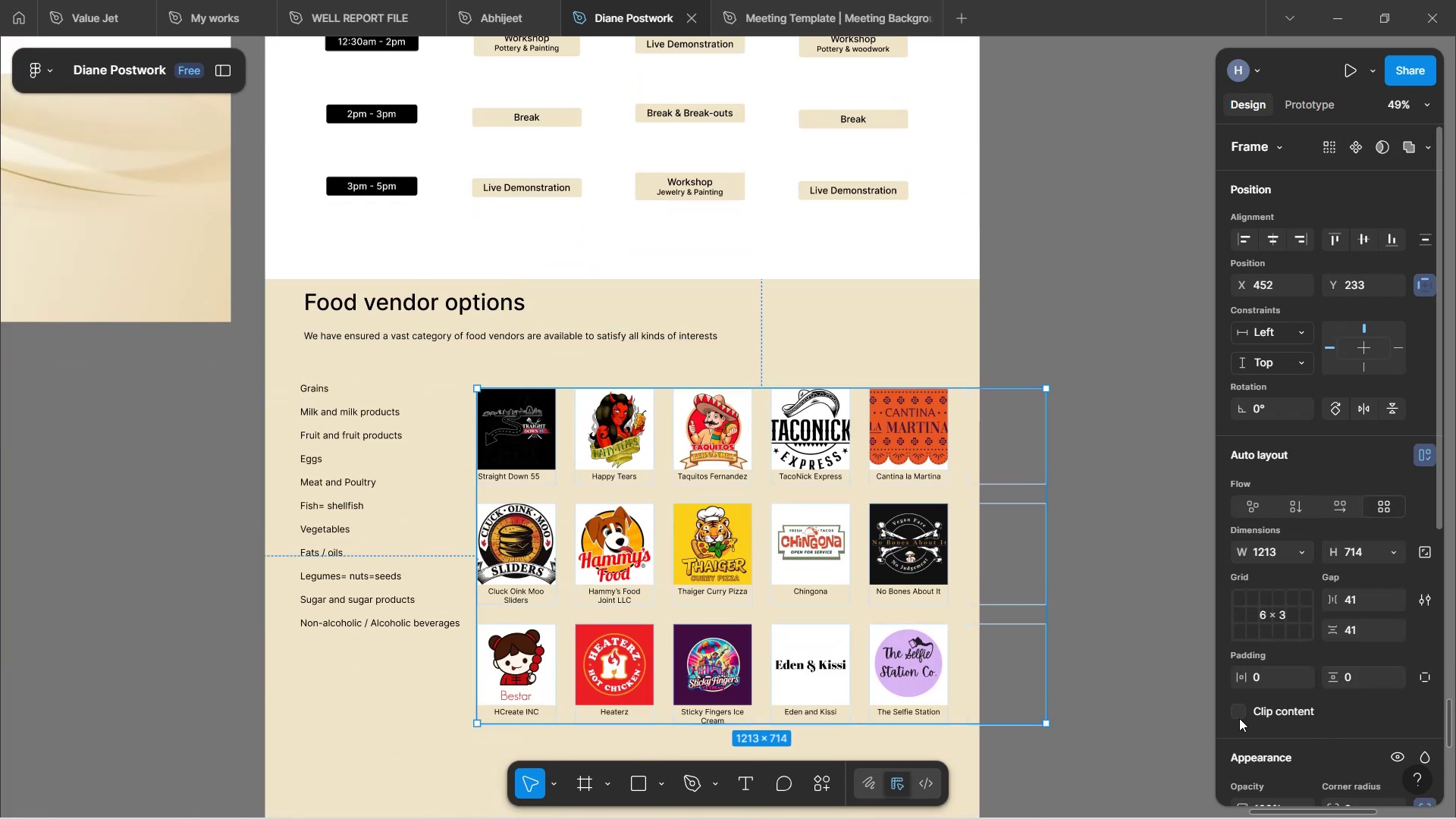 
left_click([1239, 718])
 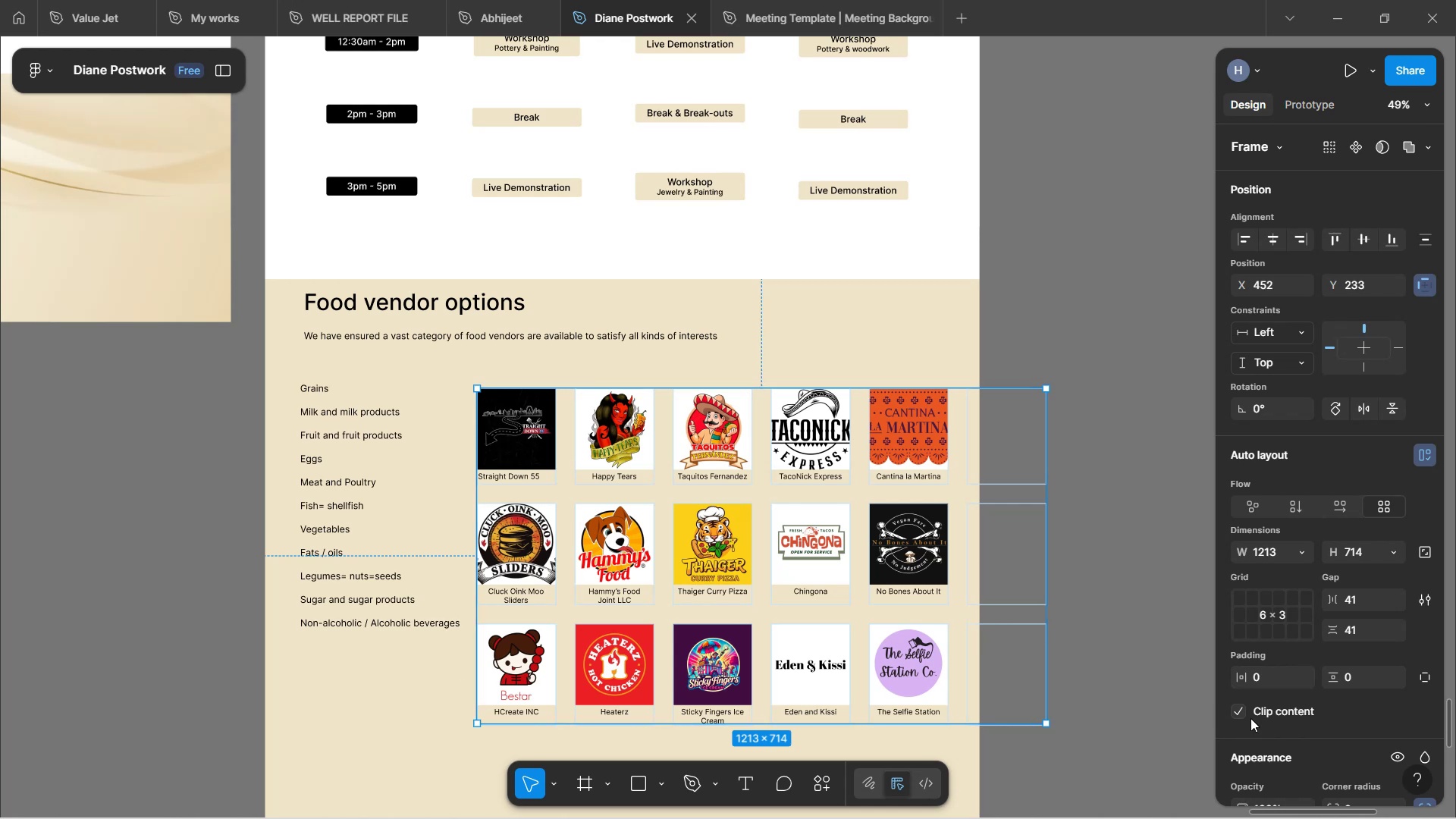 
left_click([1241, 712])
 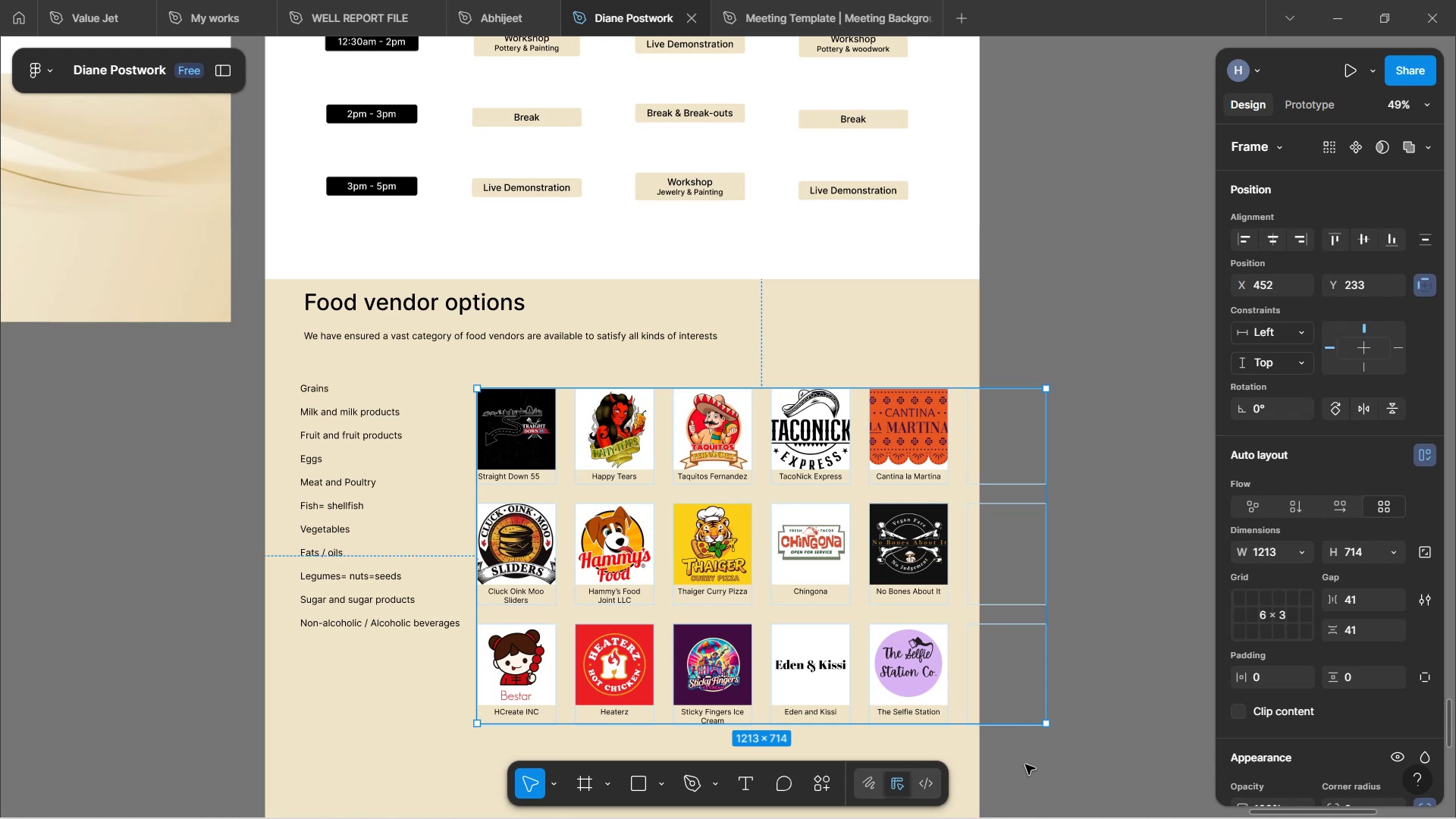 
wait(251.53)
 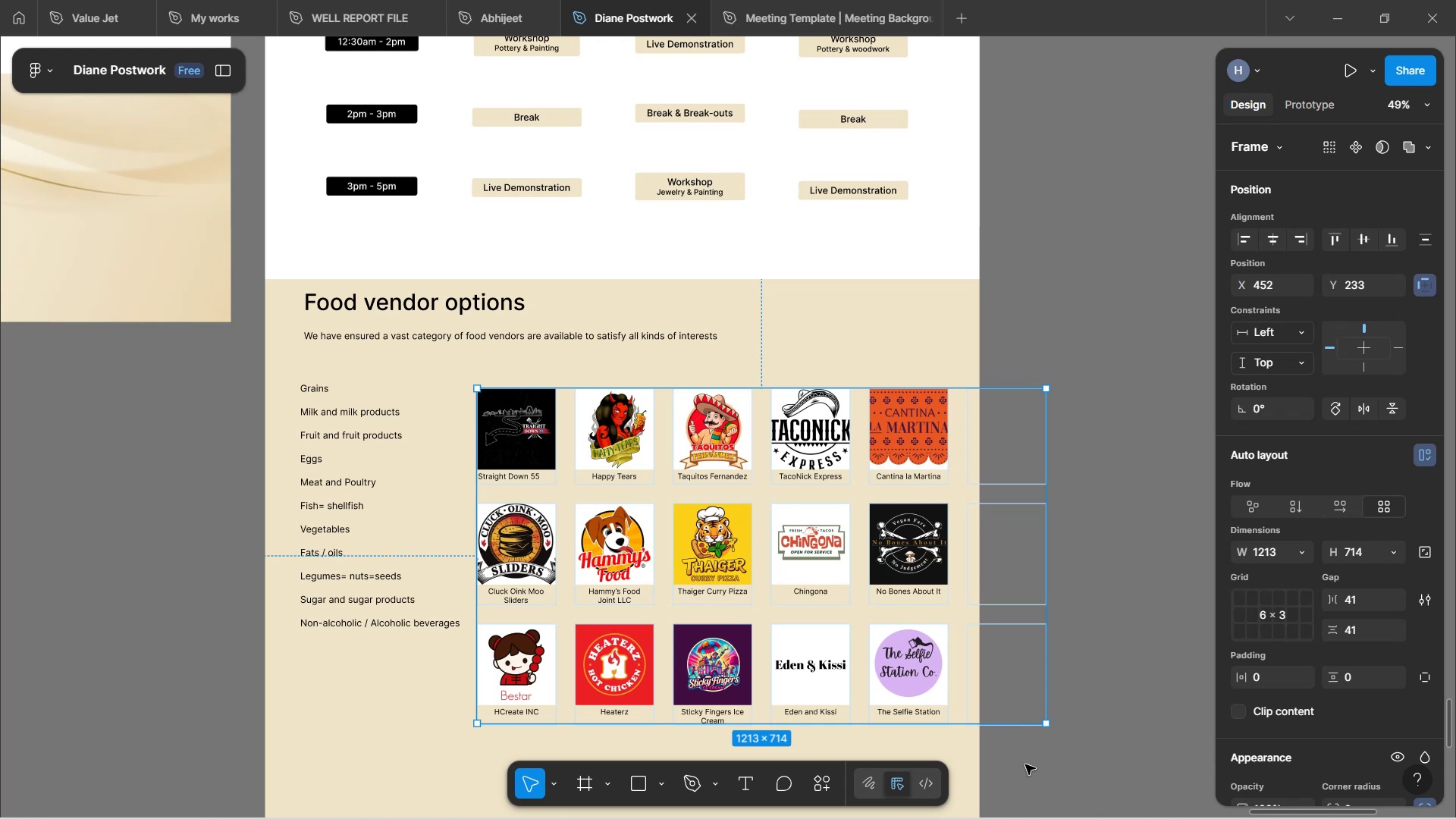 
scroll: coordinate [675, 228], scroll_direction: up, amount: 2.0
 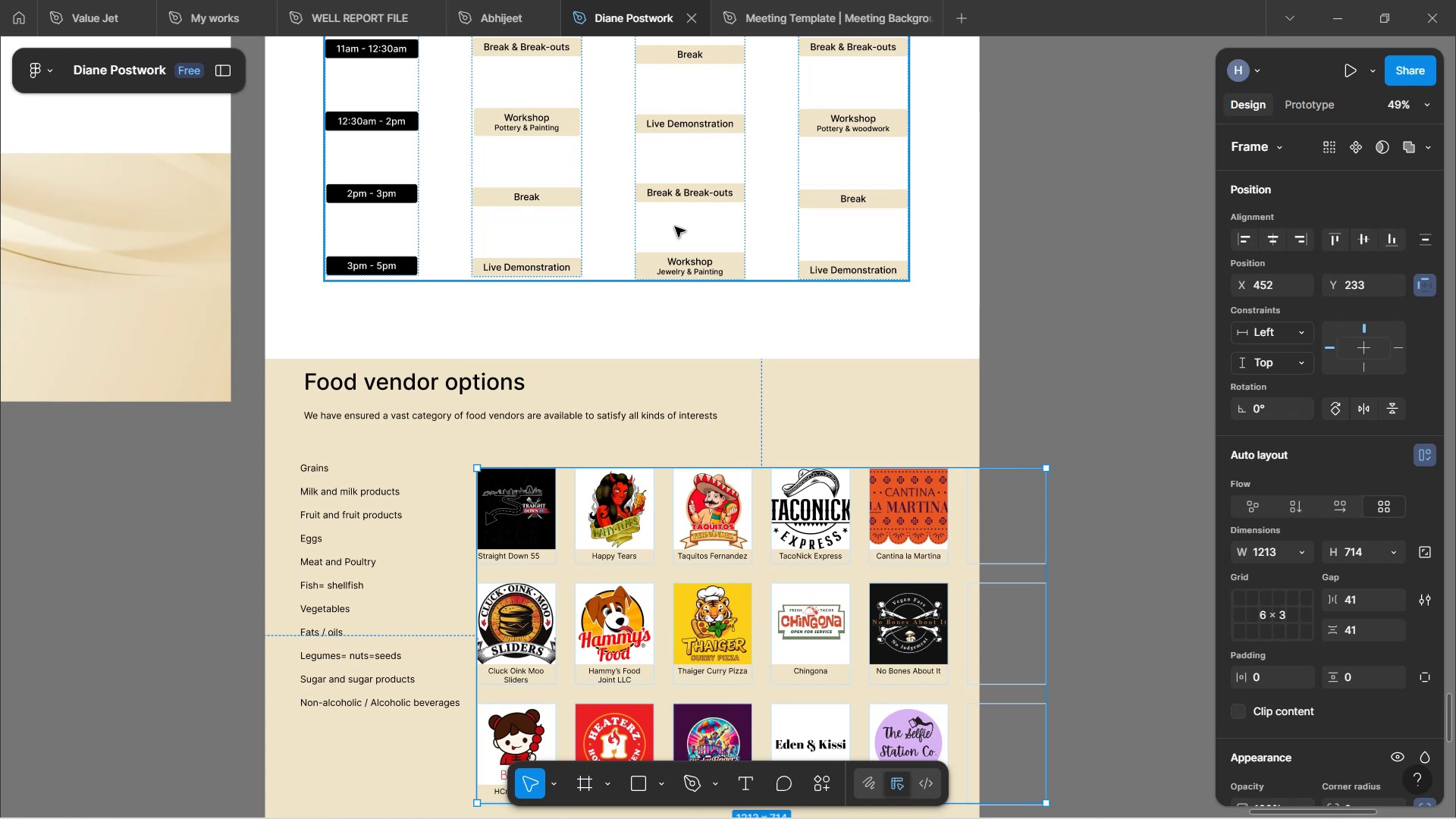 
wait(14.78)
 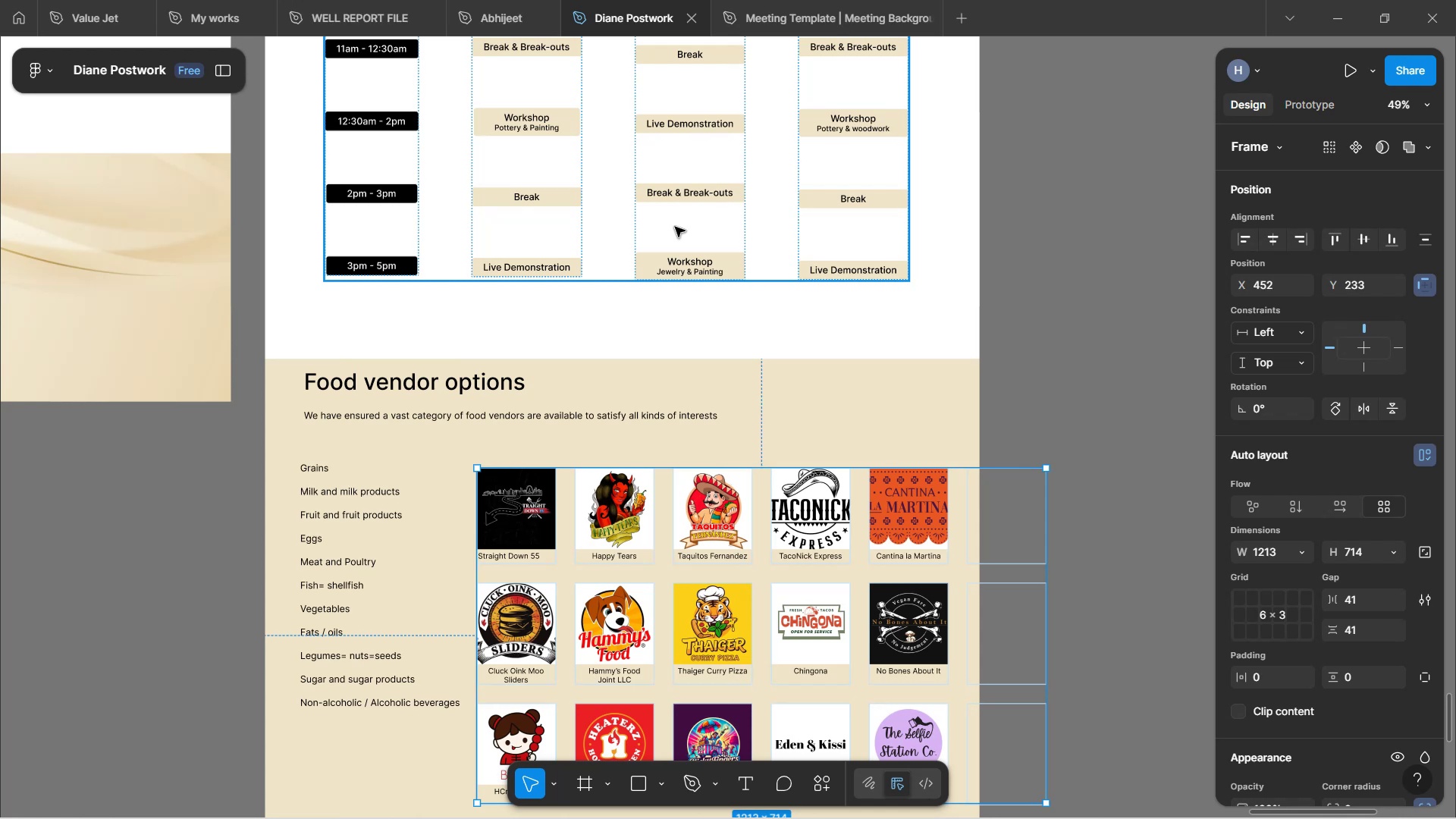 
left_click([1072, 322])
 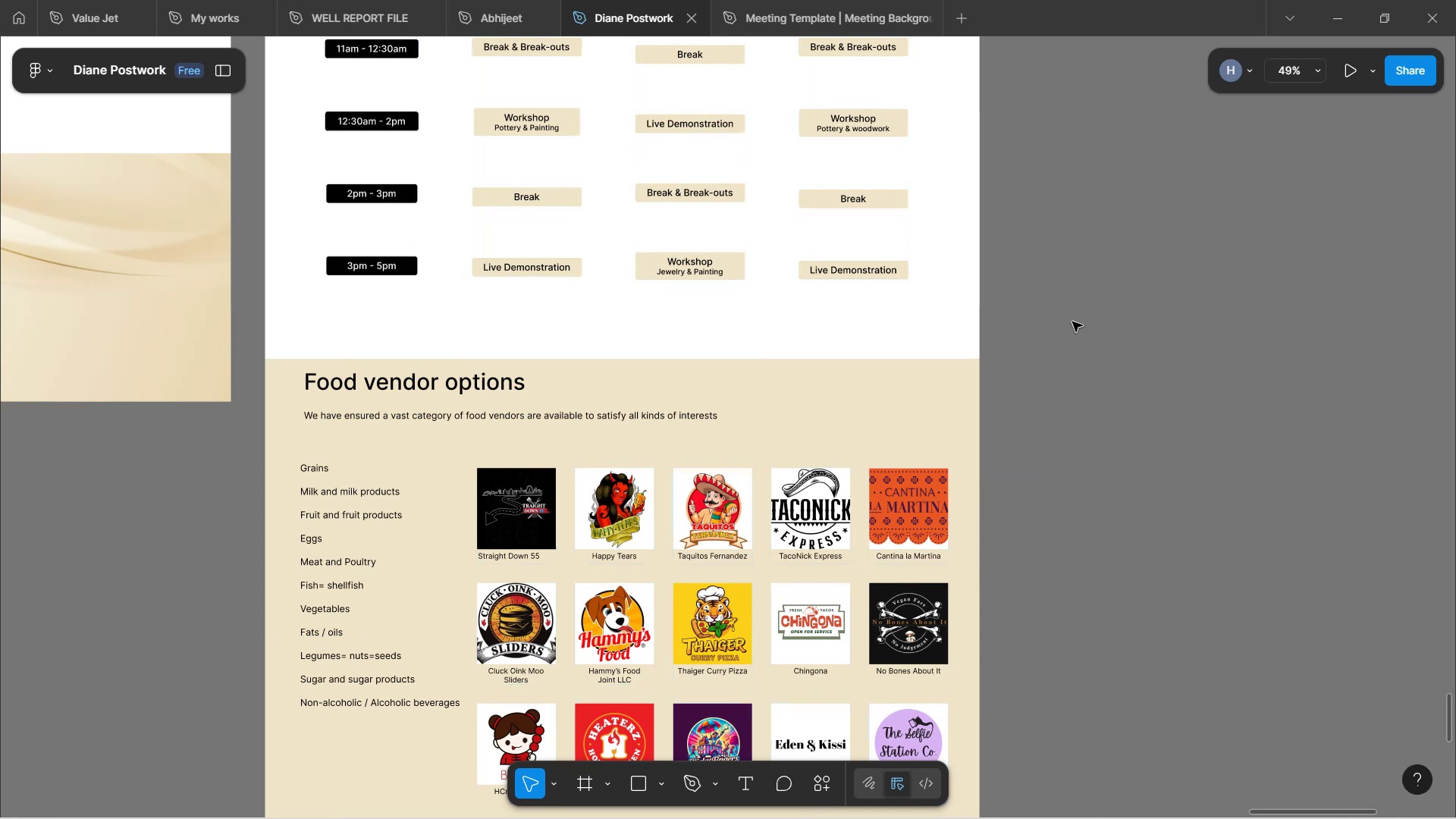 
scroll: coordinate [1072, 339], scroll_direction: down, amount: 5.0
 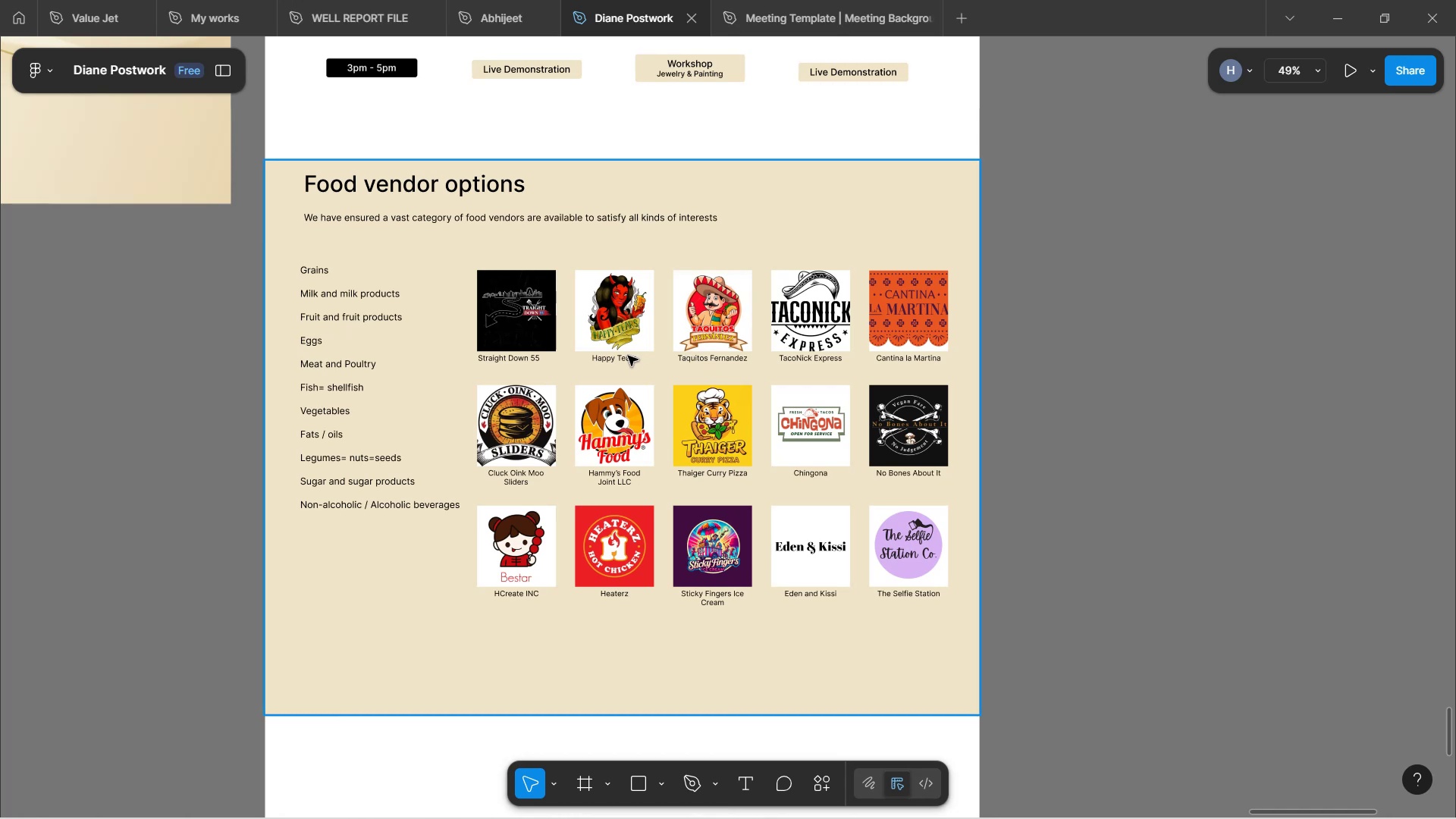 
hold_key(key=ControlLeft, duration=1.22)
scroll: coordinate [698, 552], scroll_direction: up, amount: 7.0
 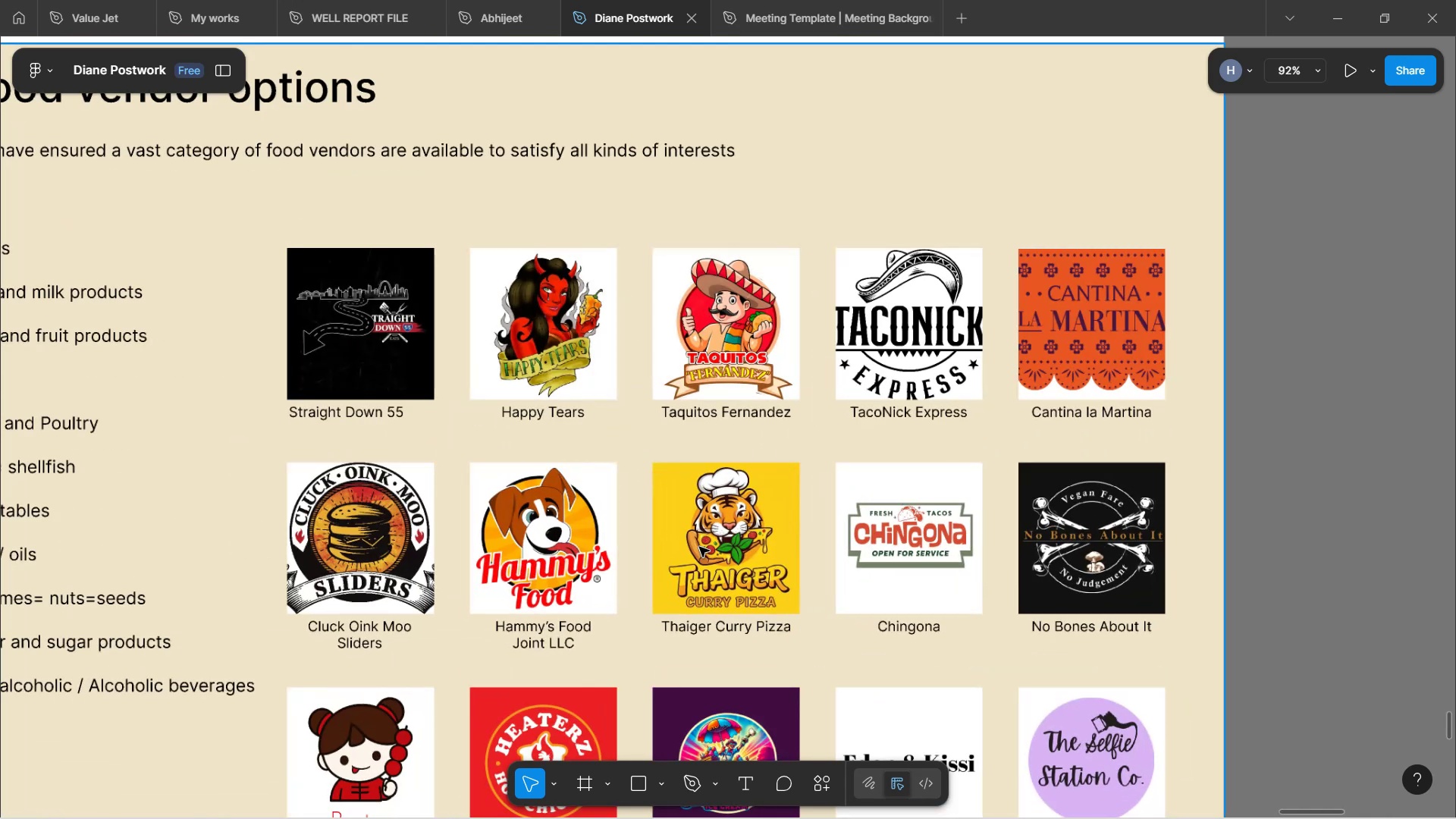 
hold_key(key=ShiftLeft, duration=1.57)
scroll: coordinate [699, 547], scroll_direction: up, amount: 5.0
 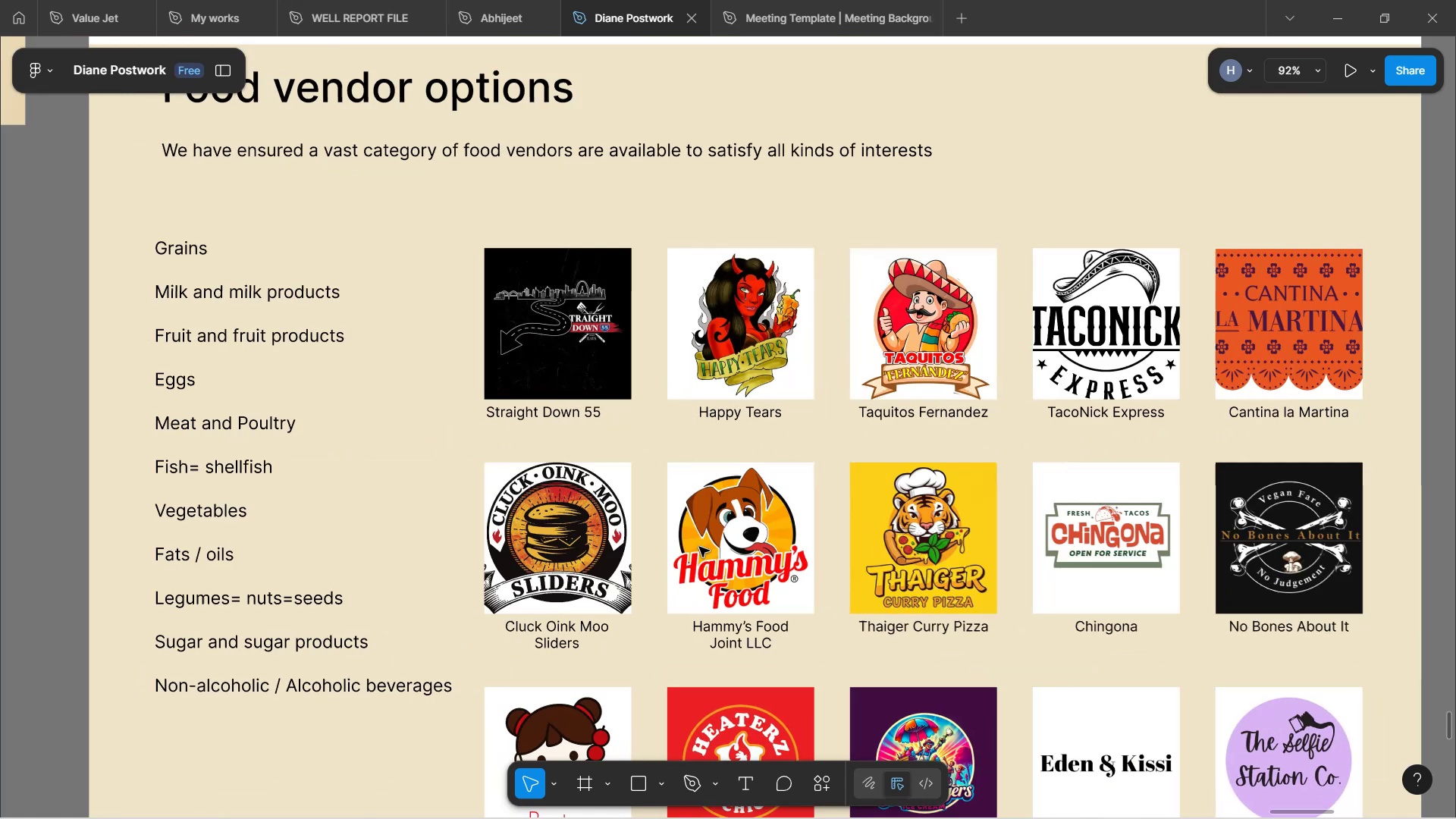 
key(Shift+ShiftLeft)
 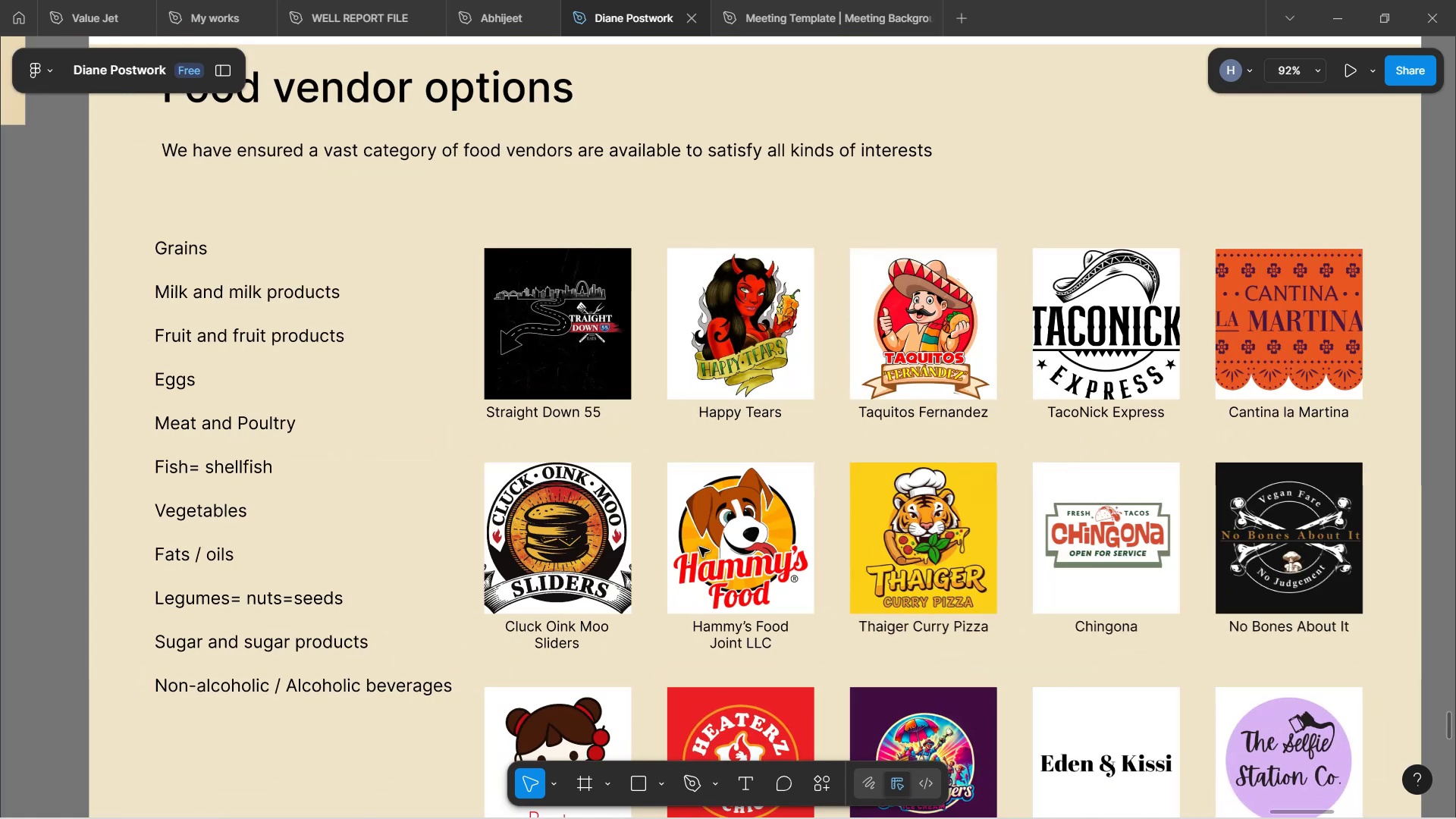 
key(Shift+ShiftLeft)
 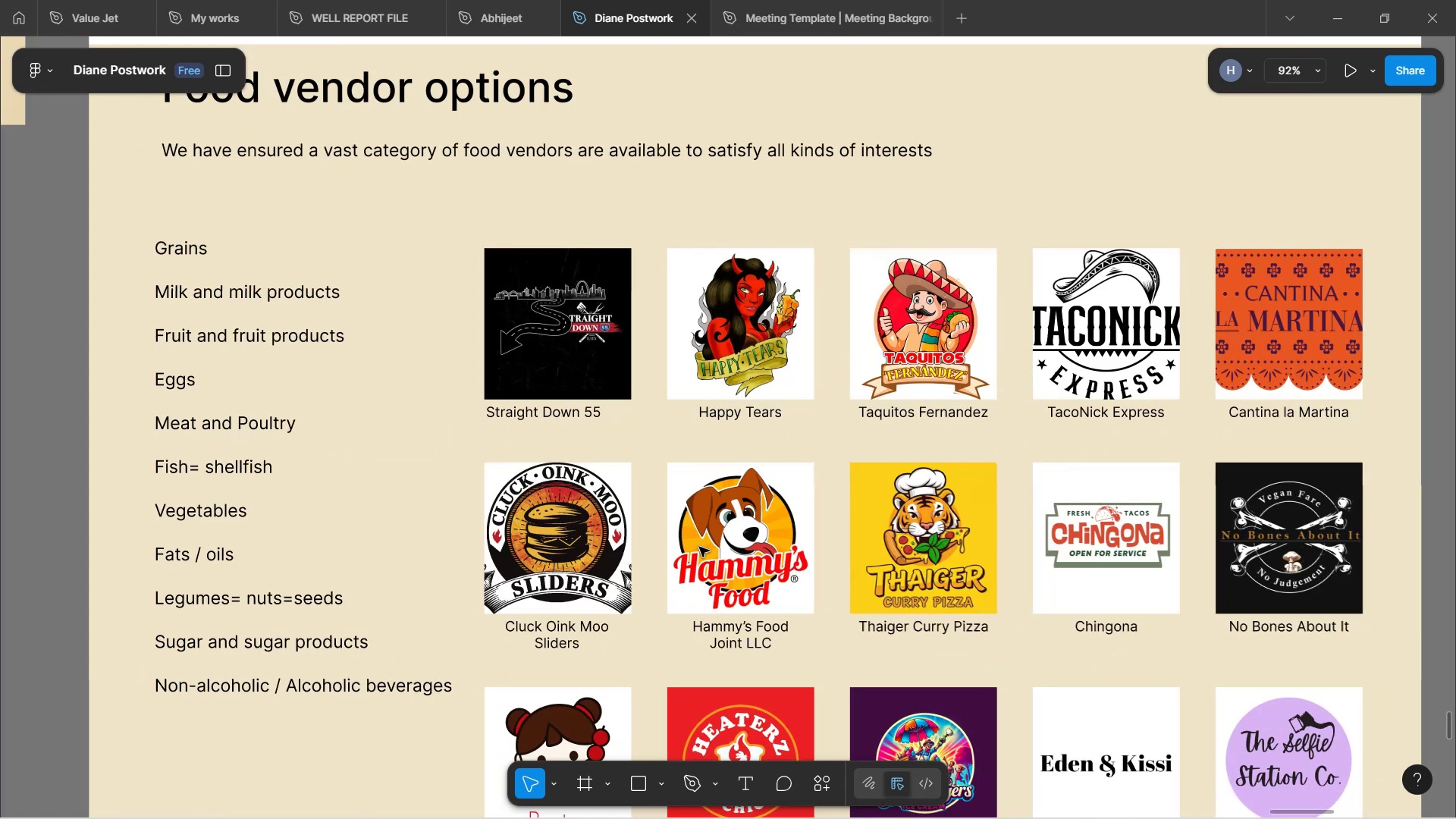 
key(Control+ControlLeft)
 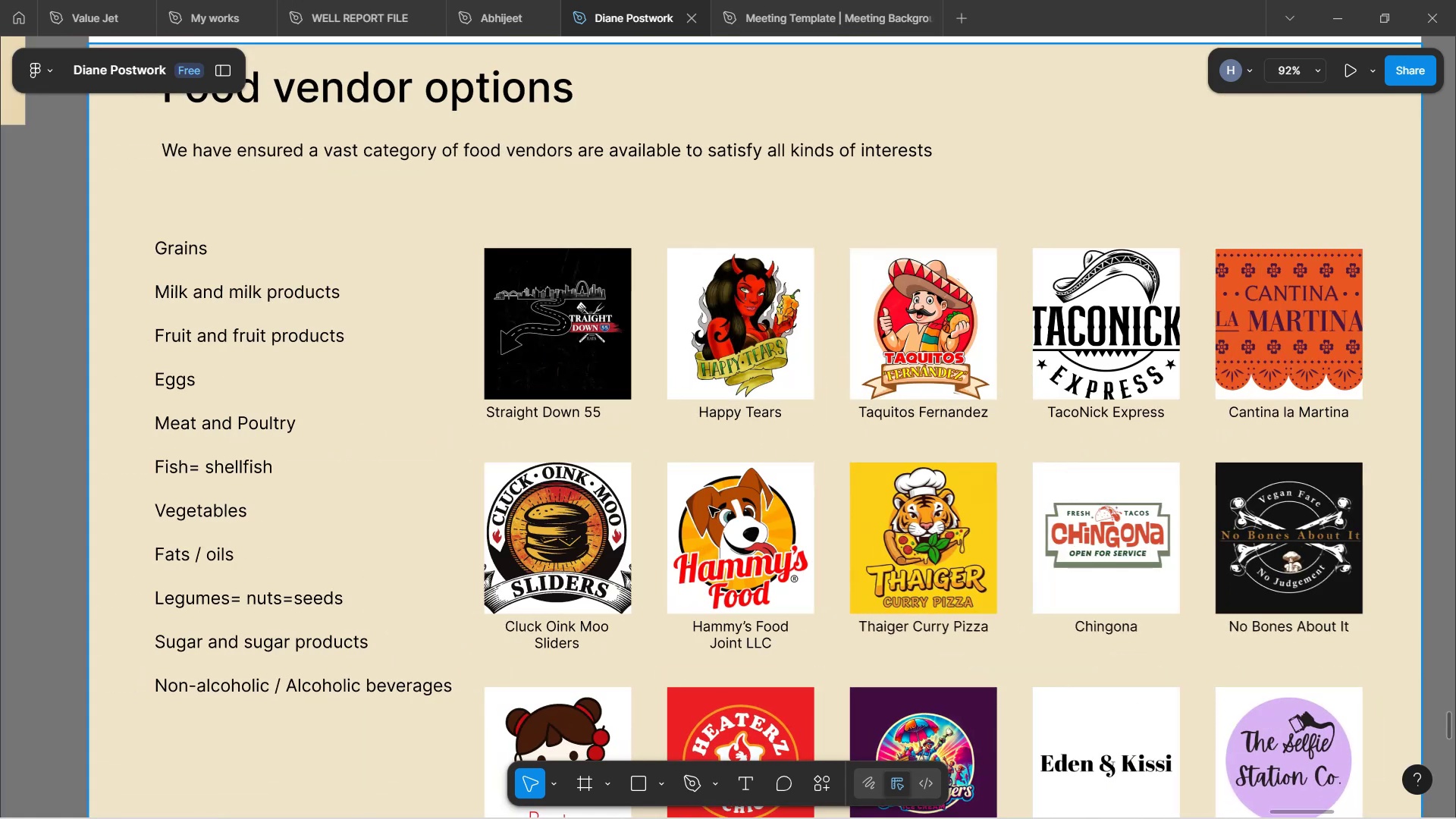 
scroll: coordinate [709, 507], scroll_direction: up, amount: 3.0
 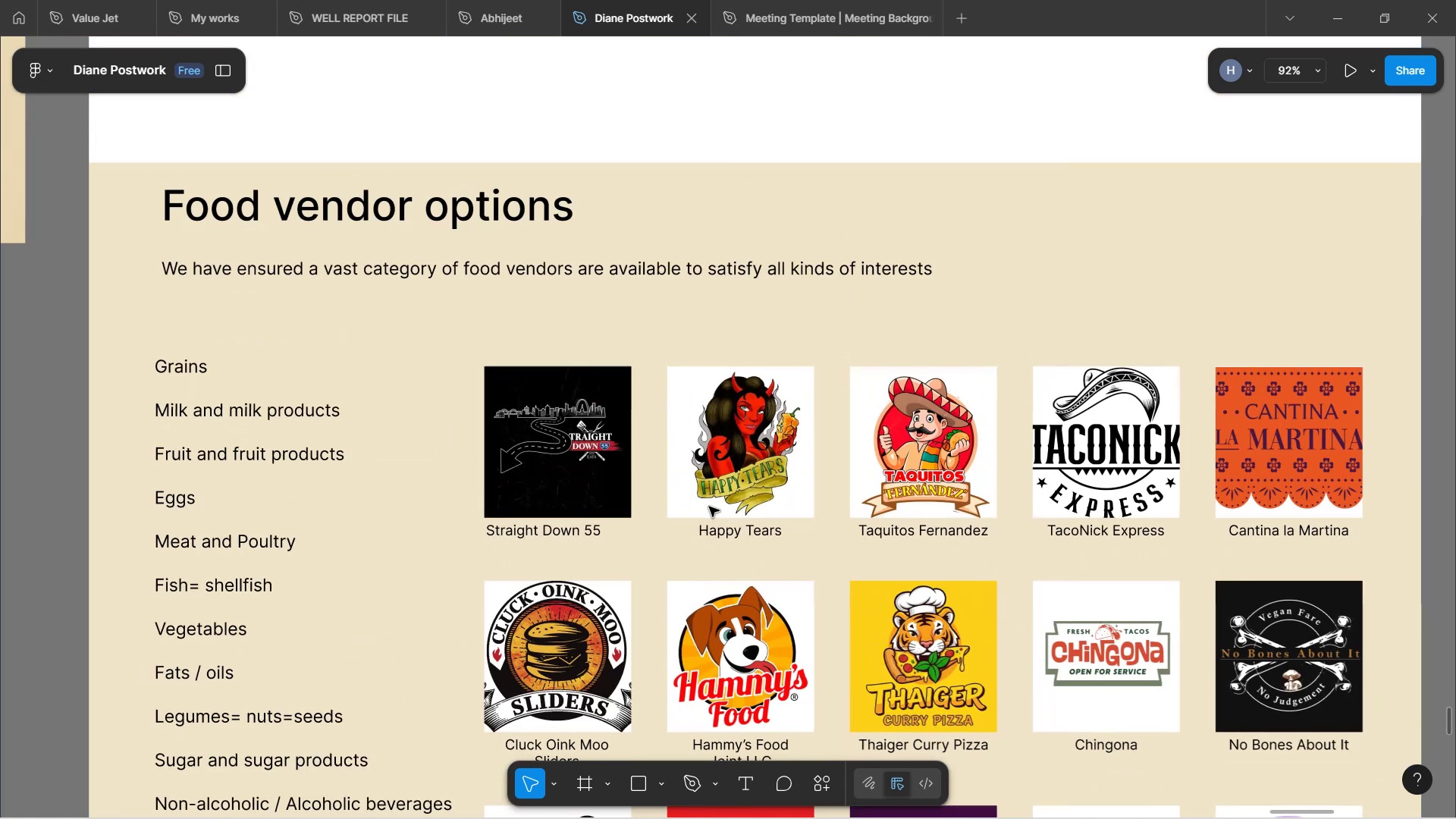 
scroll: coordinate [709, 507], scroll_direction: down, amount: 3.0
 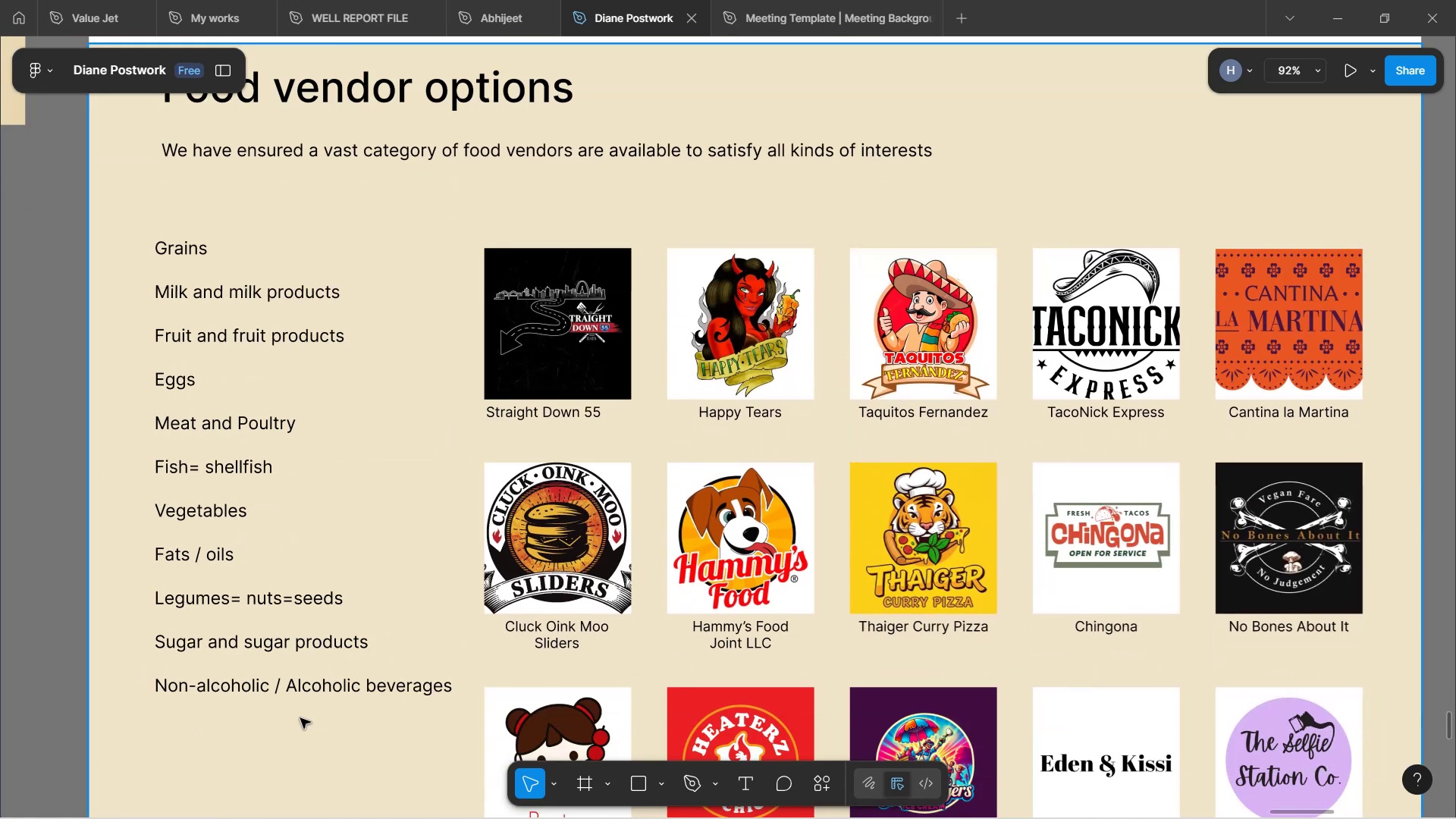 
double_click([323, 686])
 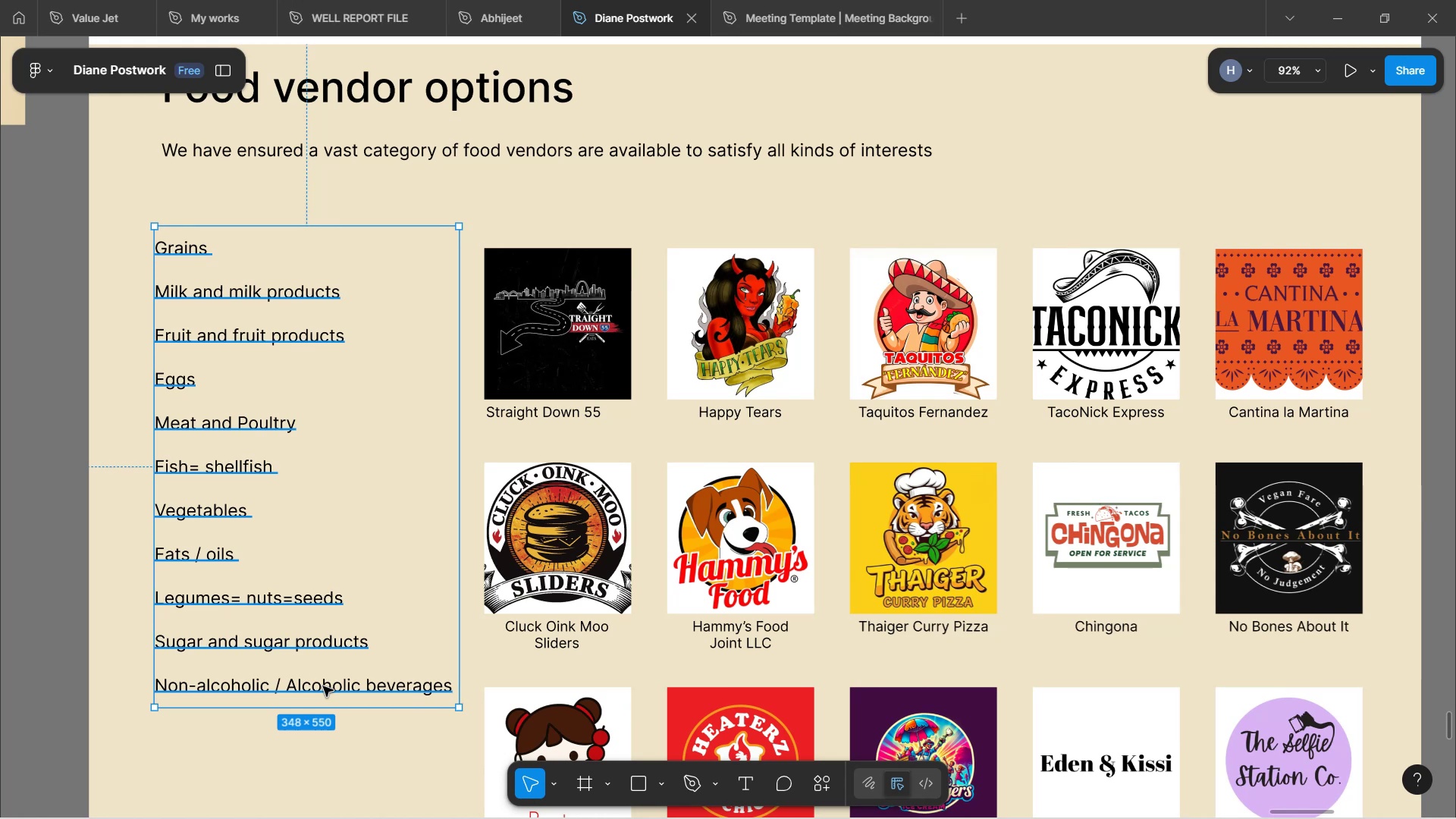 
double_click([323, 686])
 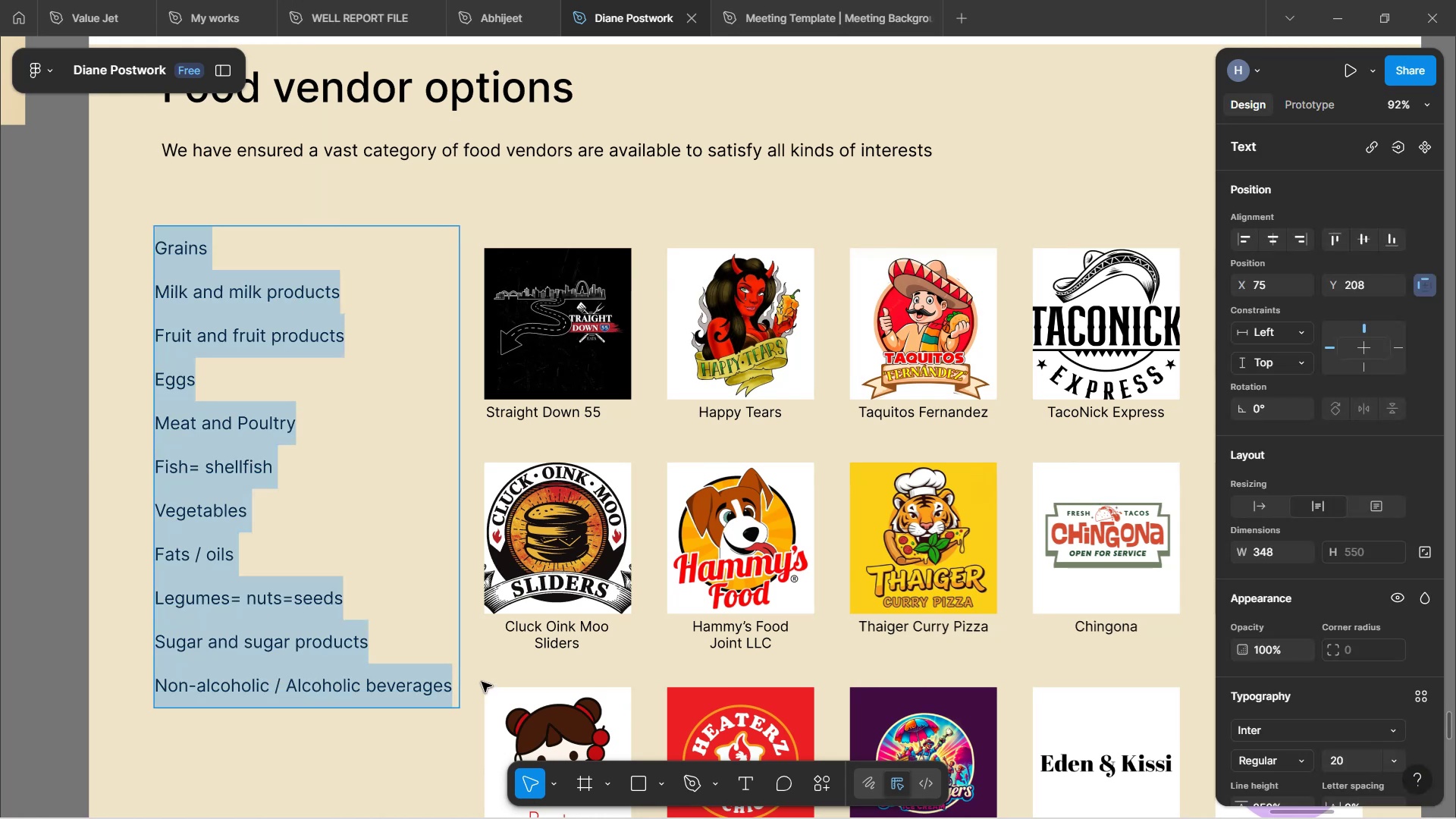 
left_click([432, 679])
 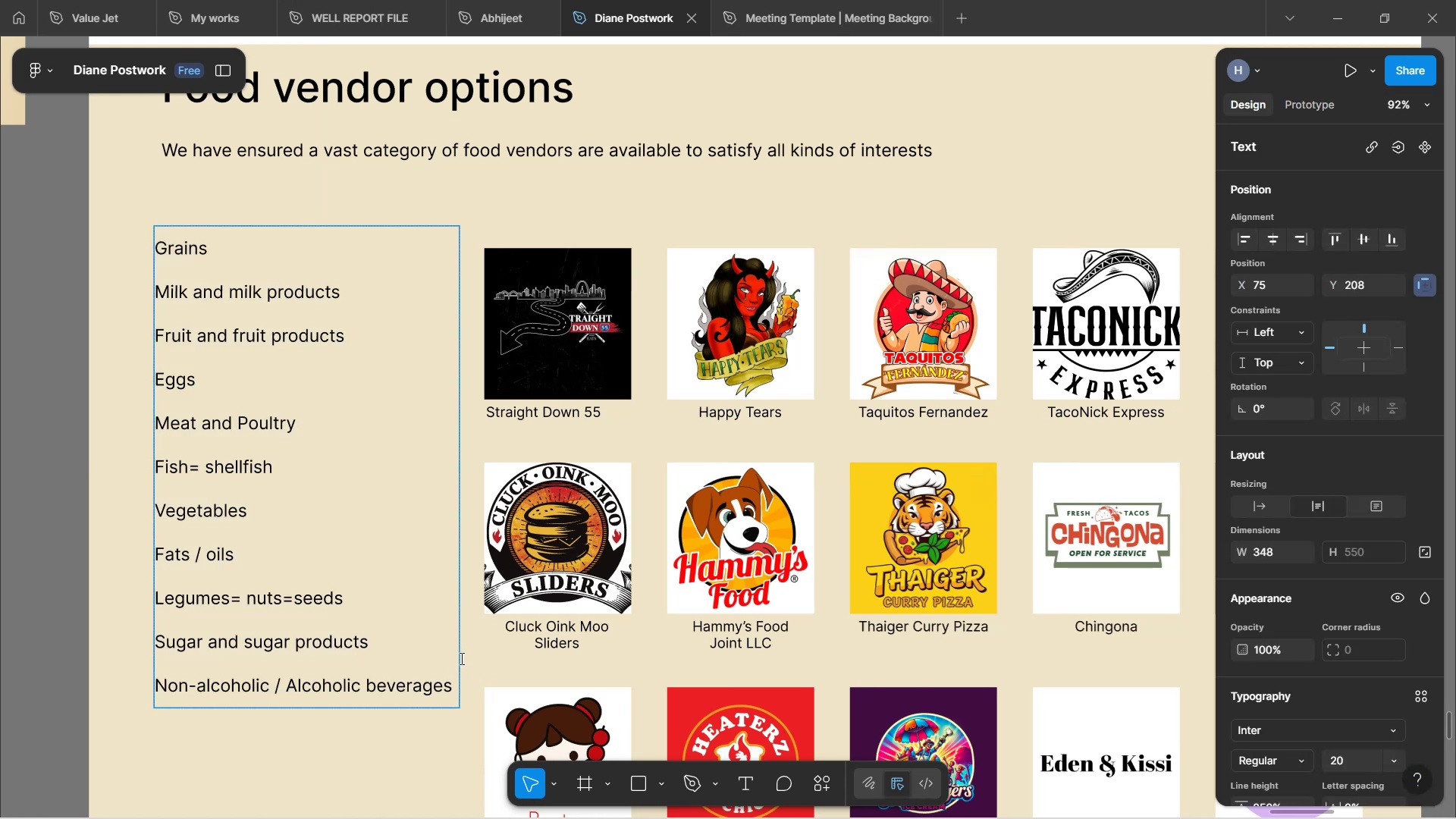 
left_click([463, 658])
 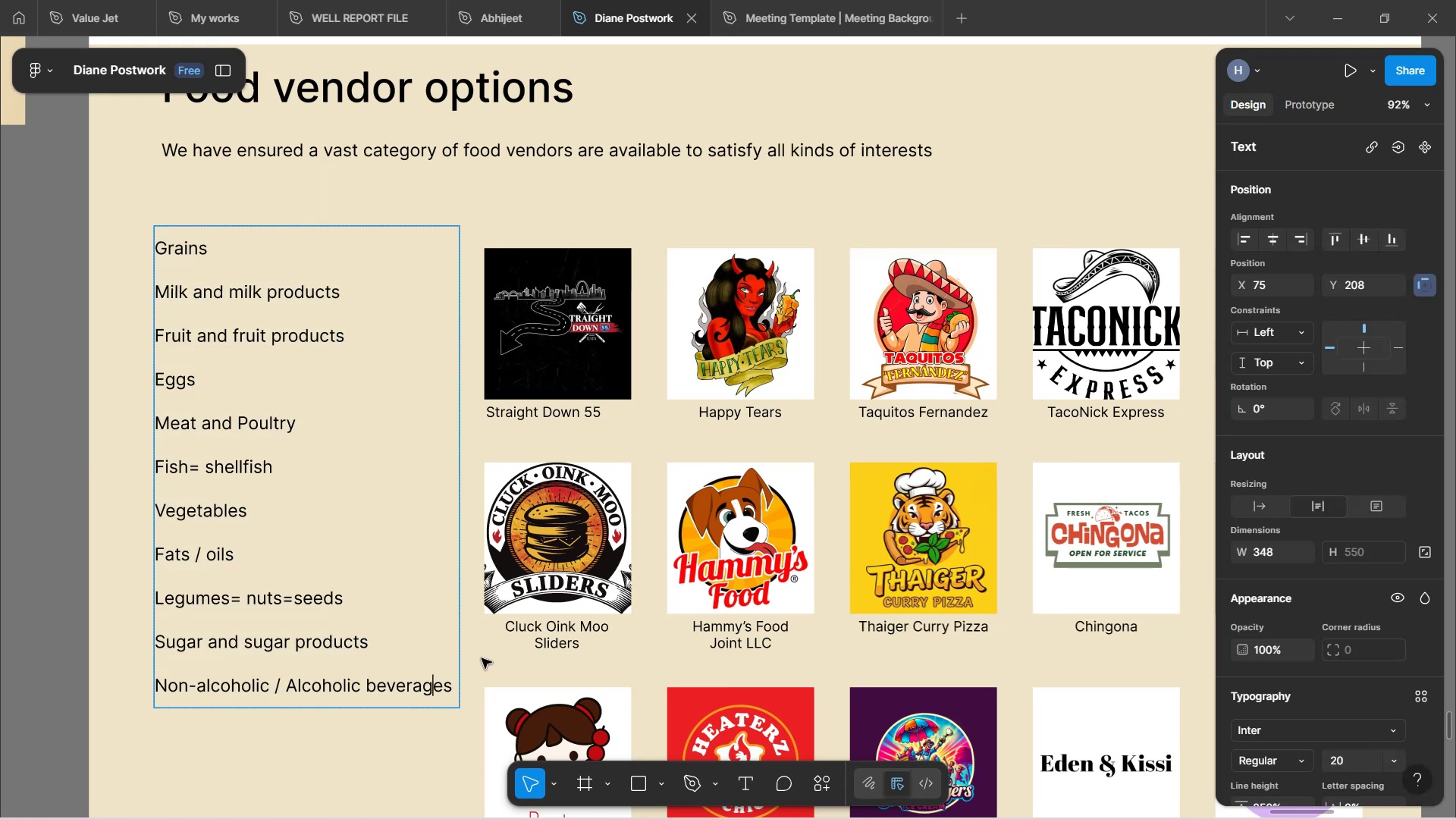 
left_click([482, 658])
 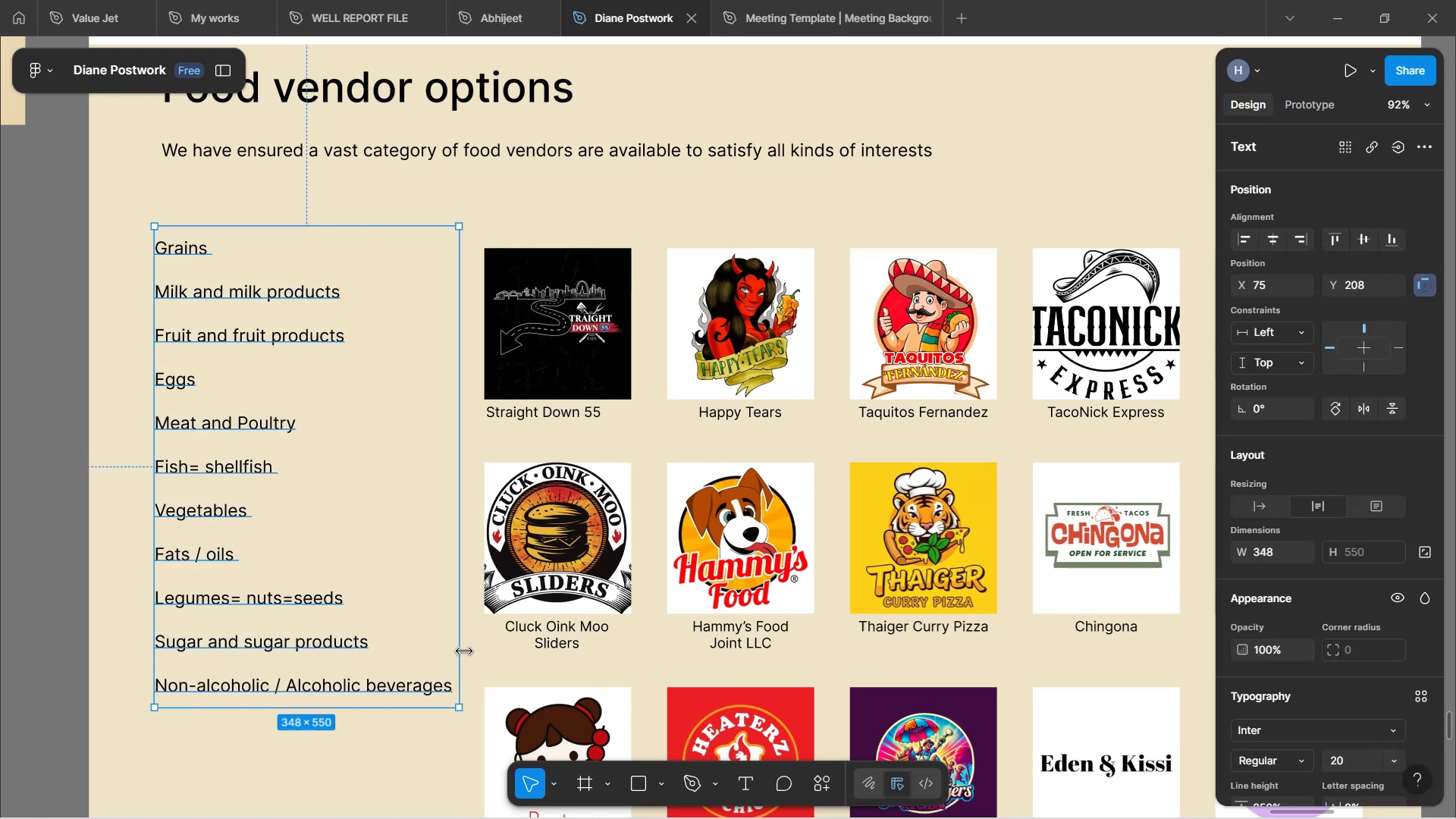 
left_click_drag(start_coordinate=[464, 651], to_coordinate=[435, 654])
 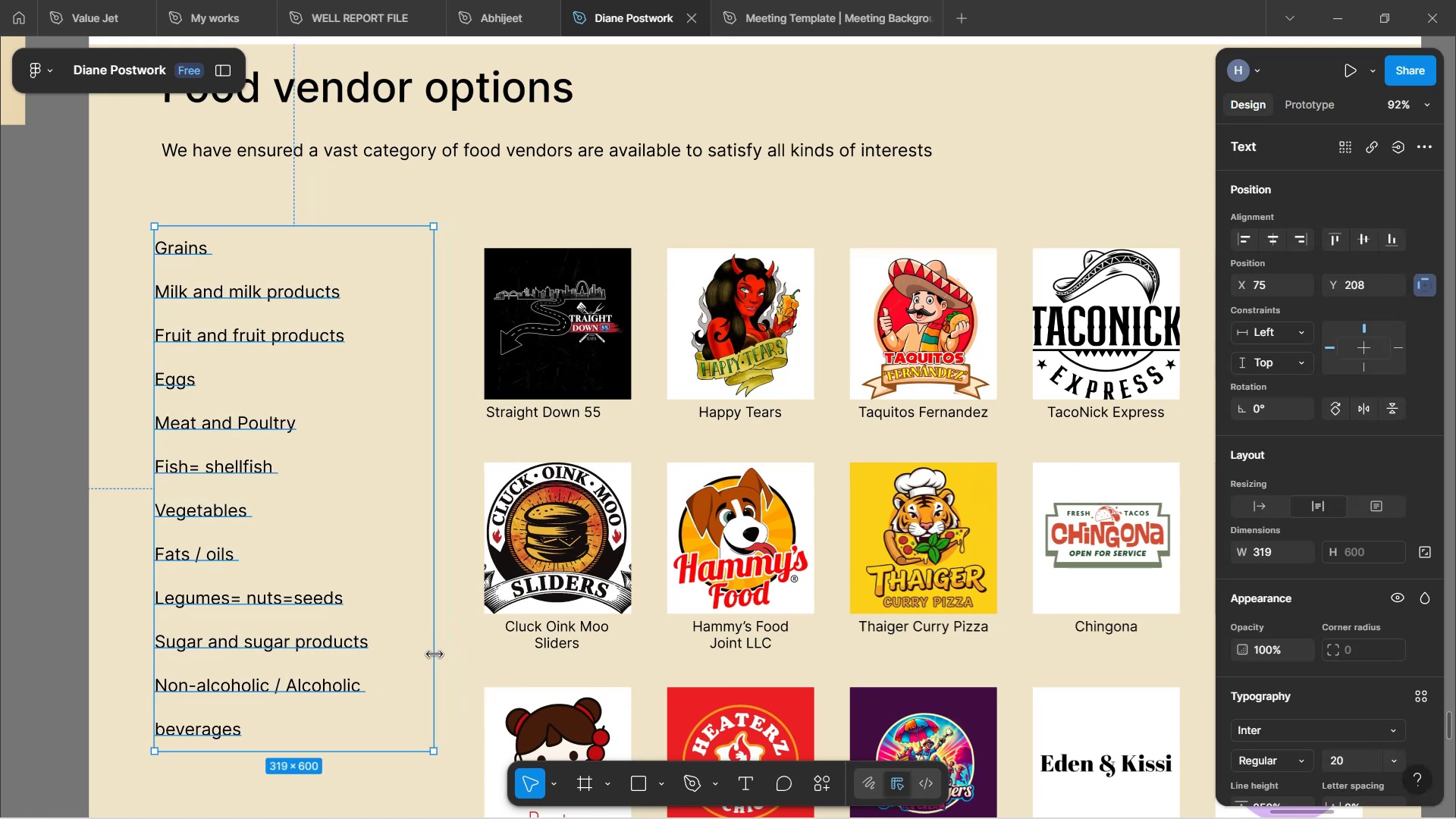 
key(Control+Z)
 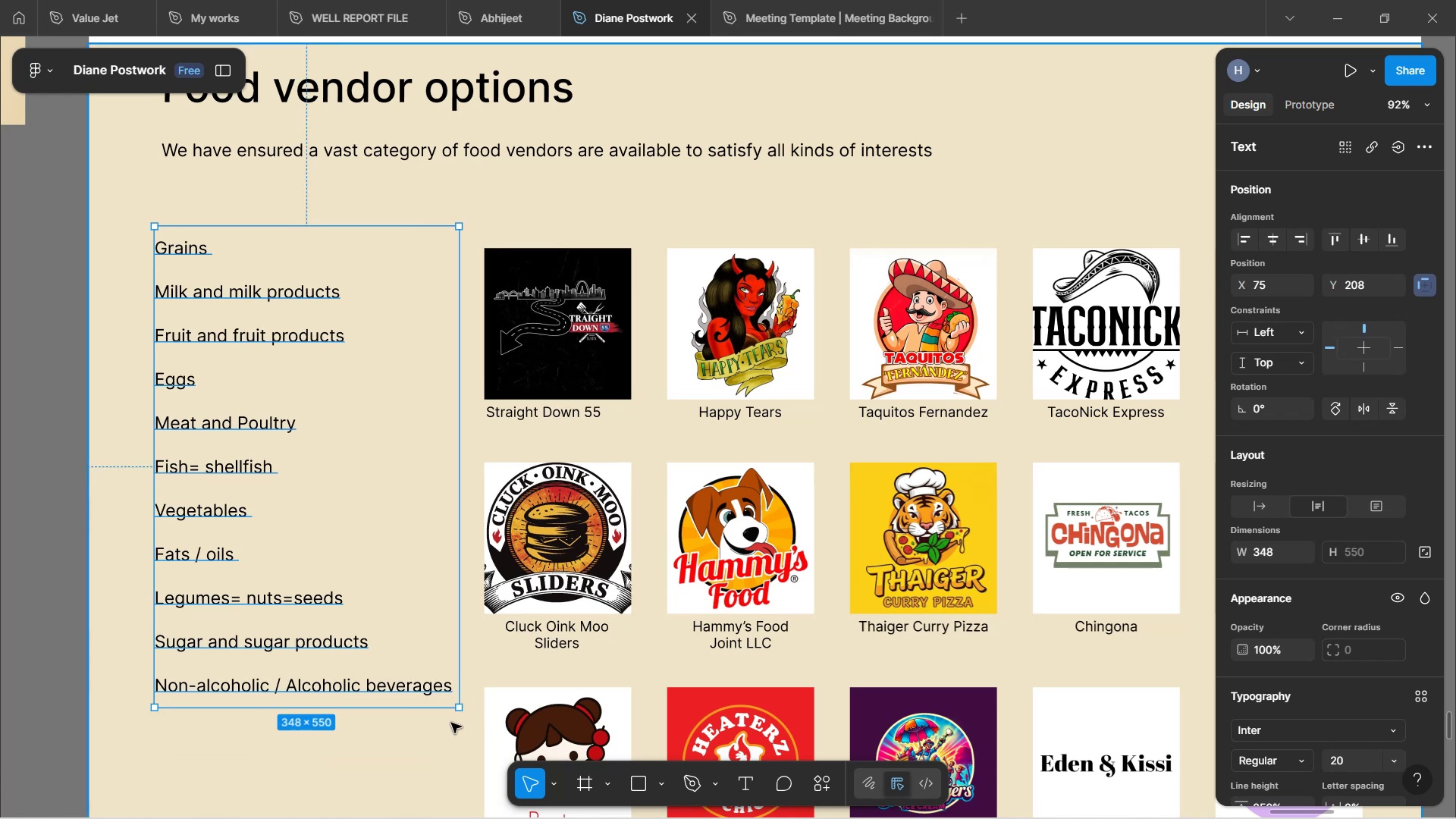 
left_click([451, 723])
 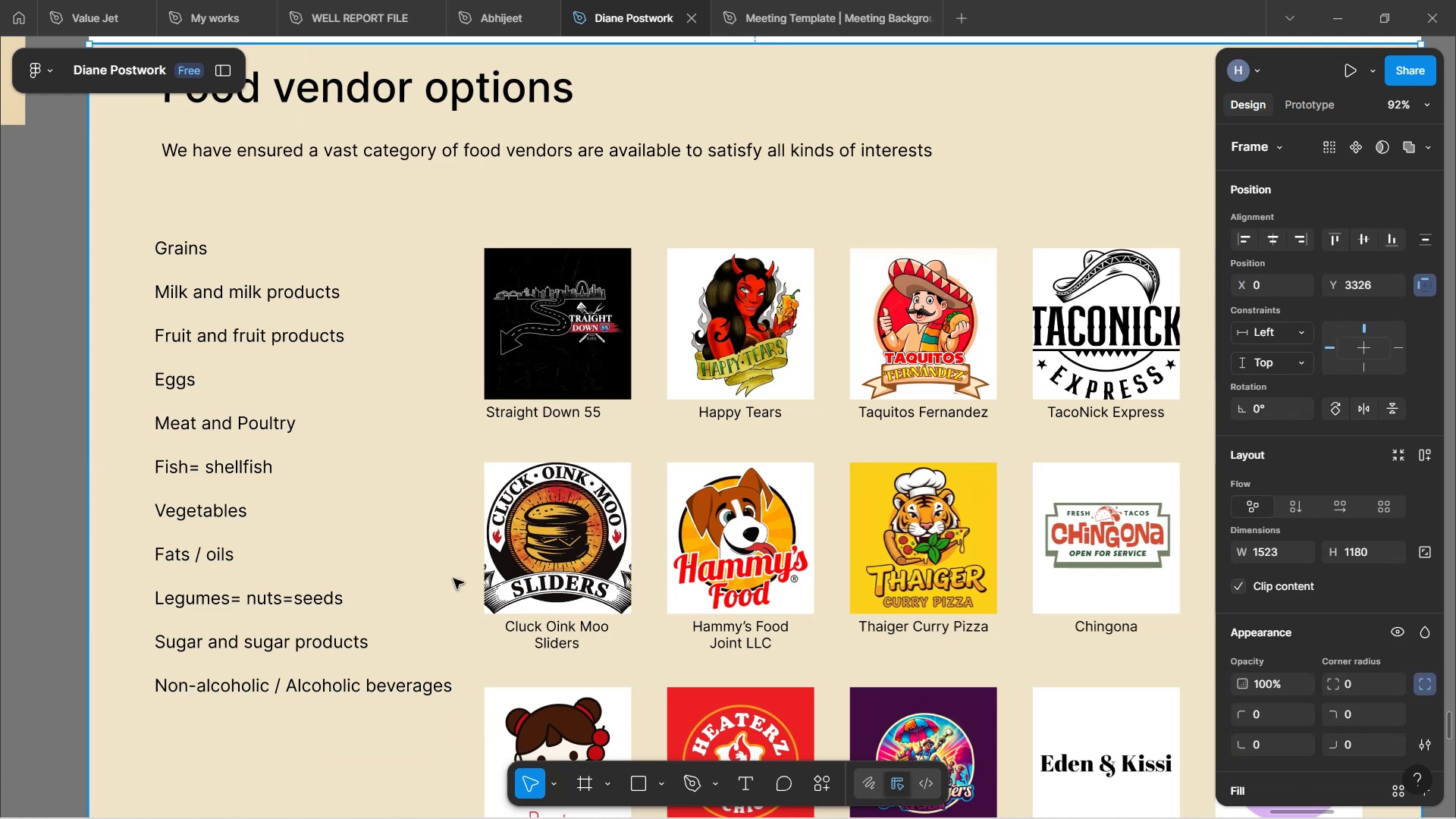 
scroll: coordinate [433, 539], scroll_direction: down, amount: 3.0
 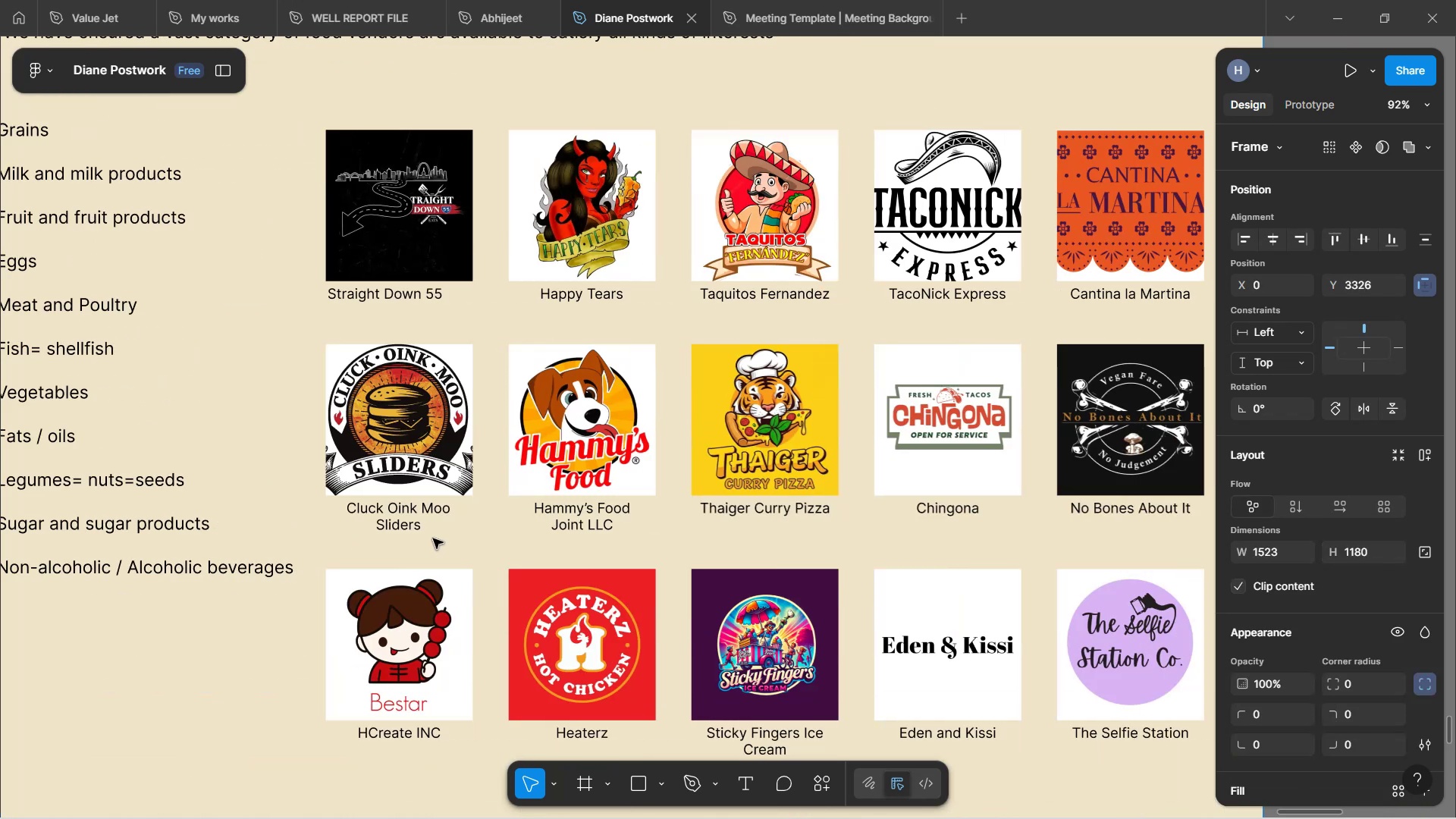 
hold_key(key=ShiftLeft, duration=1.26)
scroll: coordinate [434, 537], scroll_direction: up, amount: 3.0
 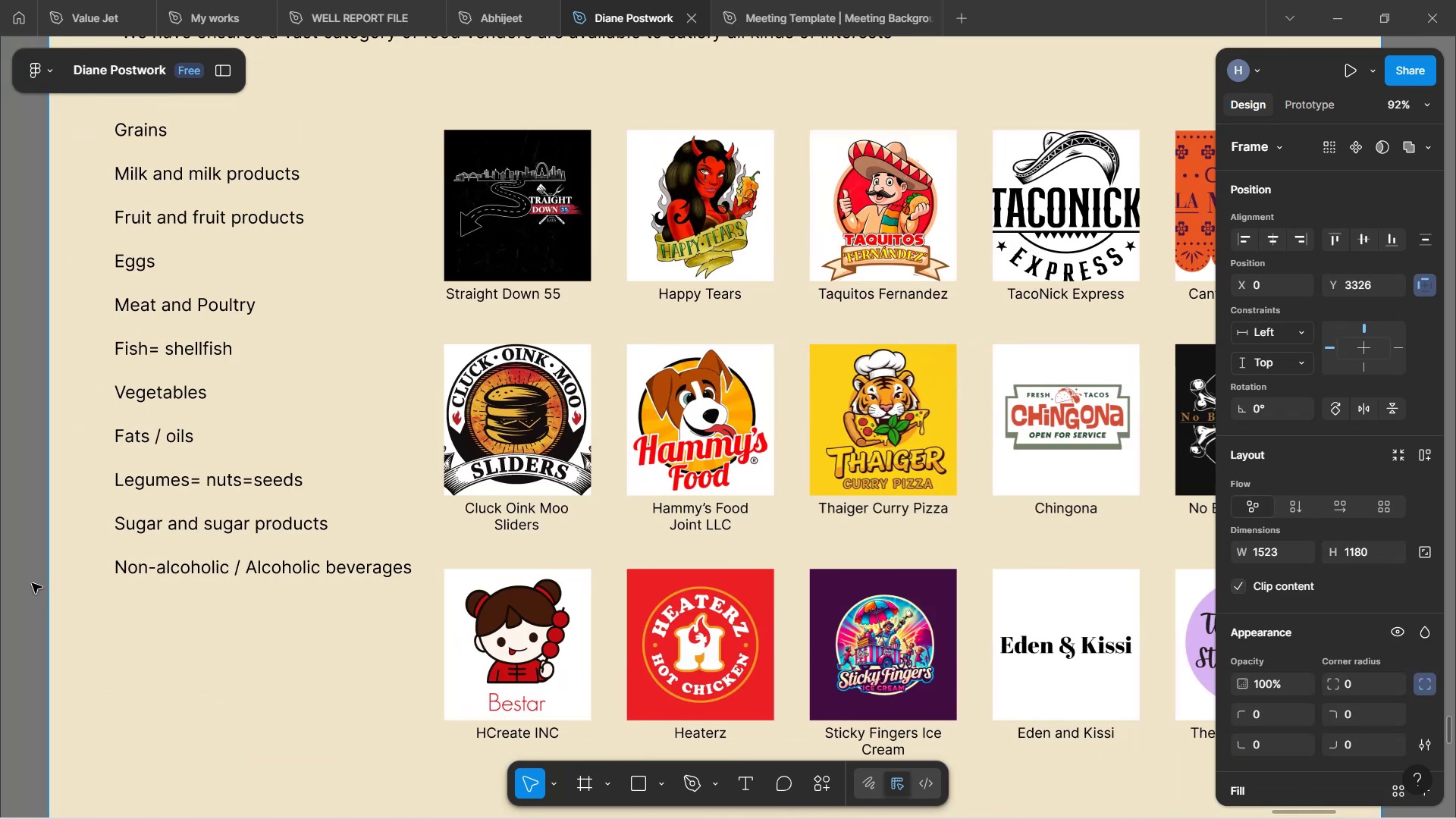 
left_click([32, 584])
 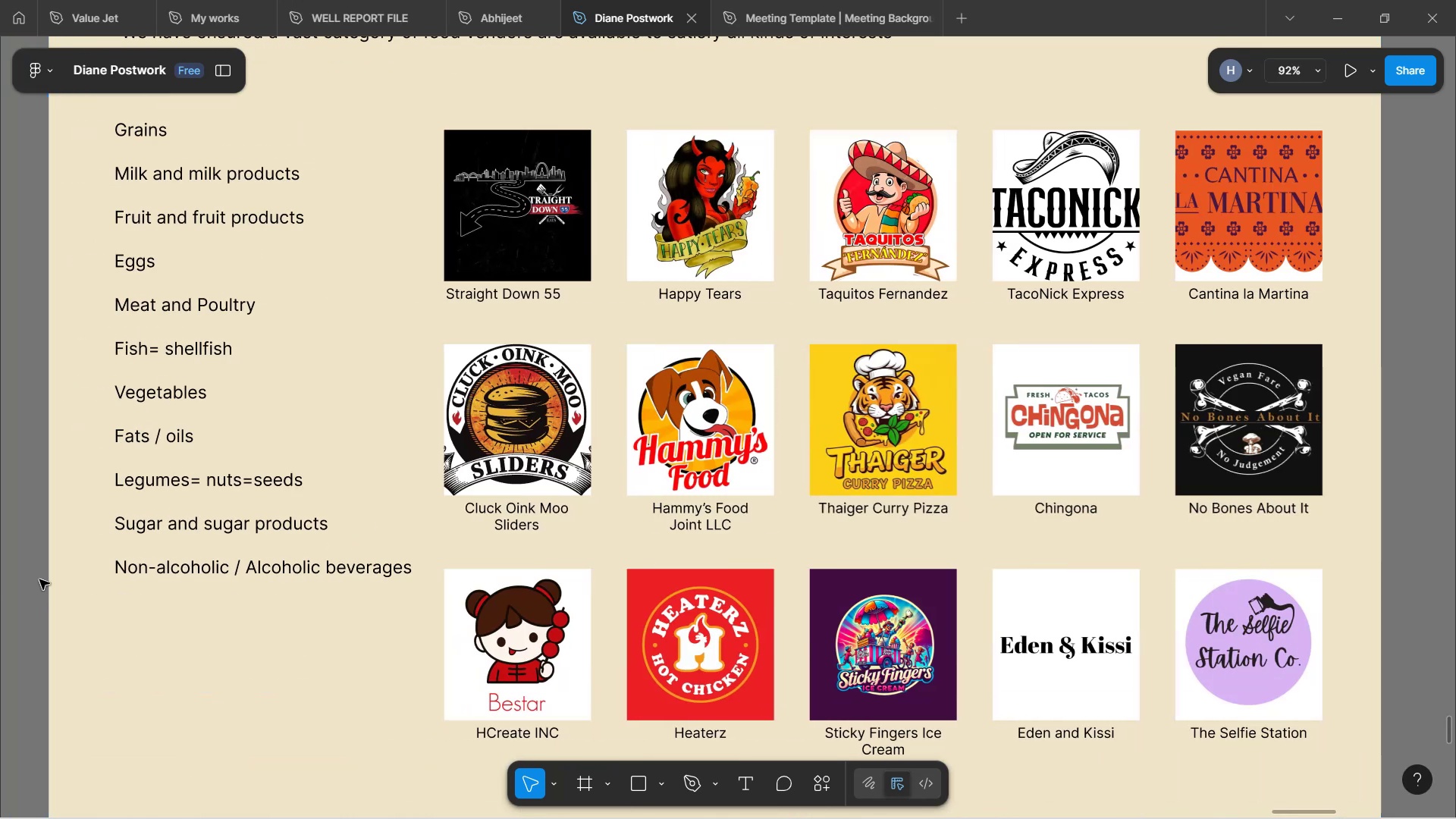 
hold_key(key=ControlLeft, duration=0.76)
scroll: coordinate [551, 420], scroll_direction: down, amount: 6.0
 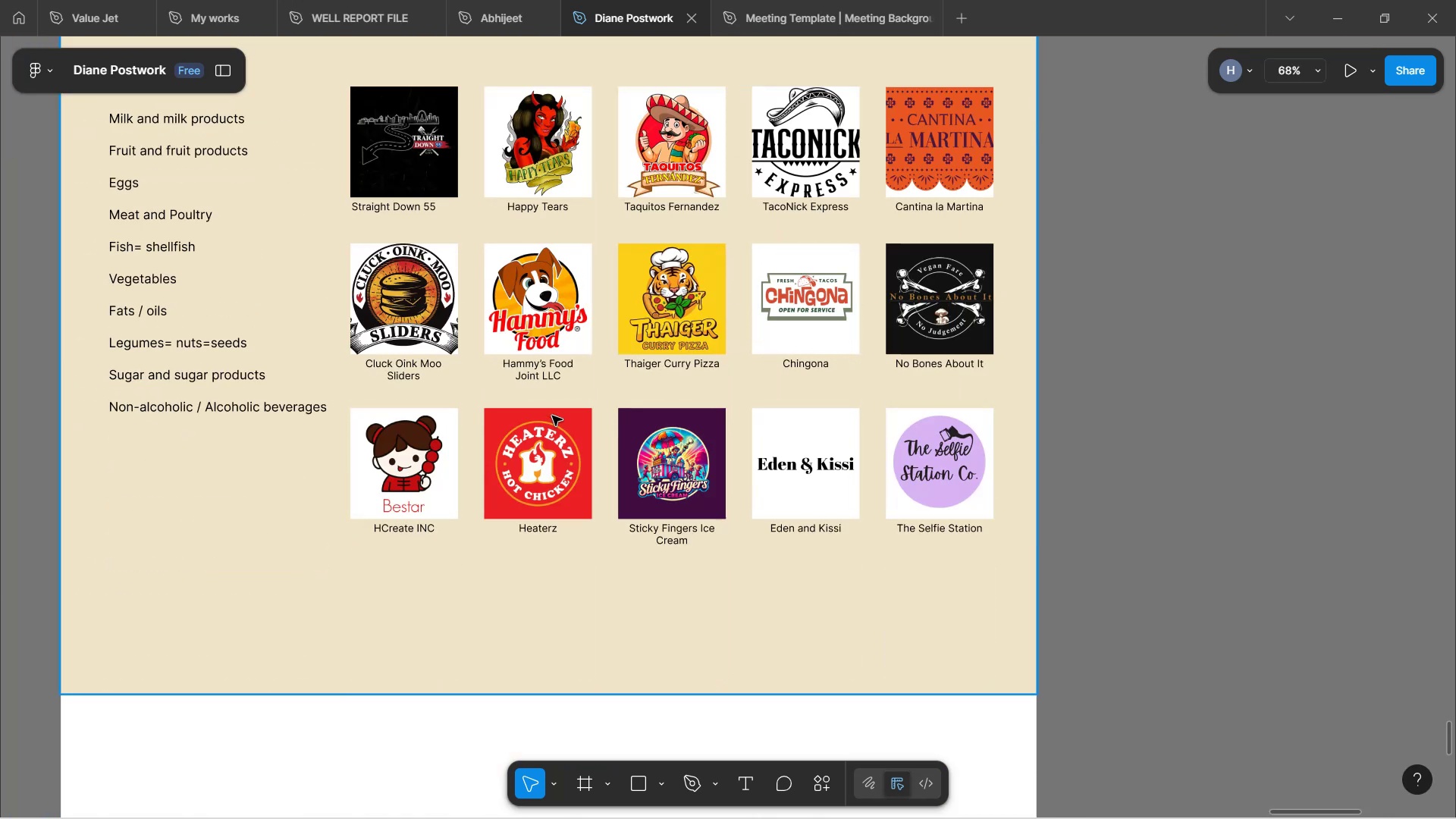 
scroll: coordinate [566, 400], scroll_direction: up, amount: 7.0
 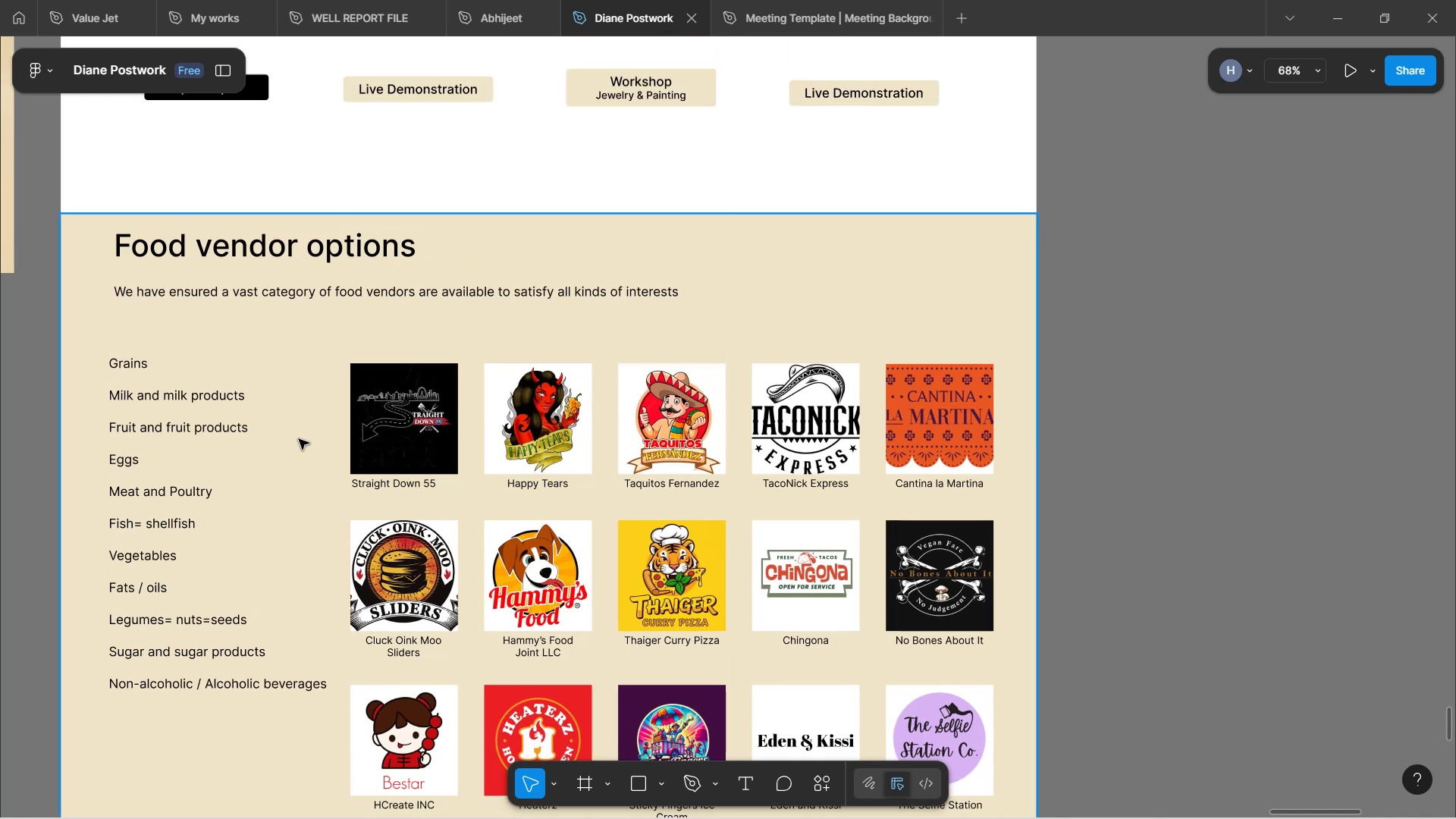 
double_click([146, 441])
 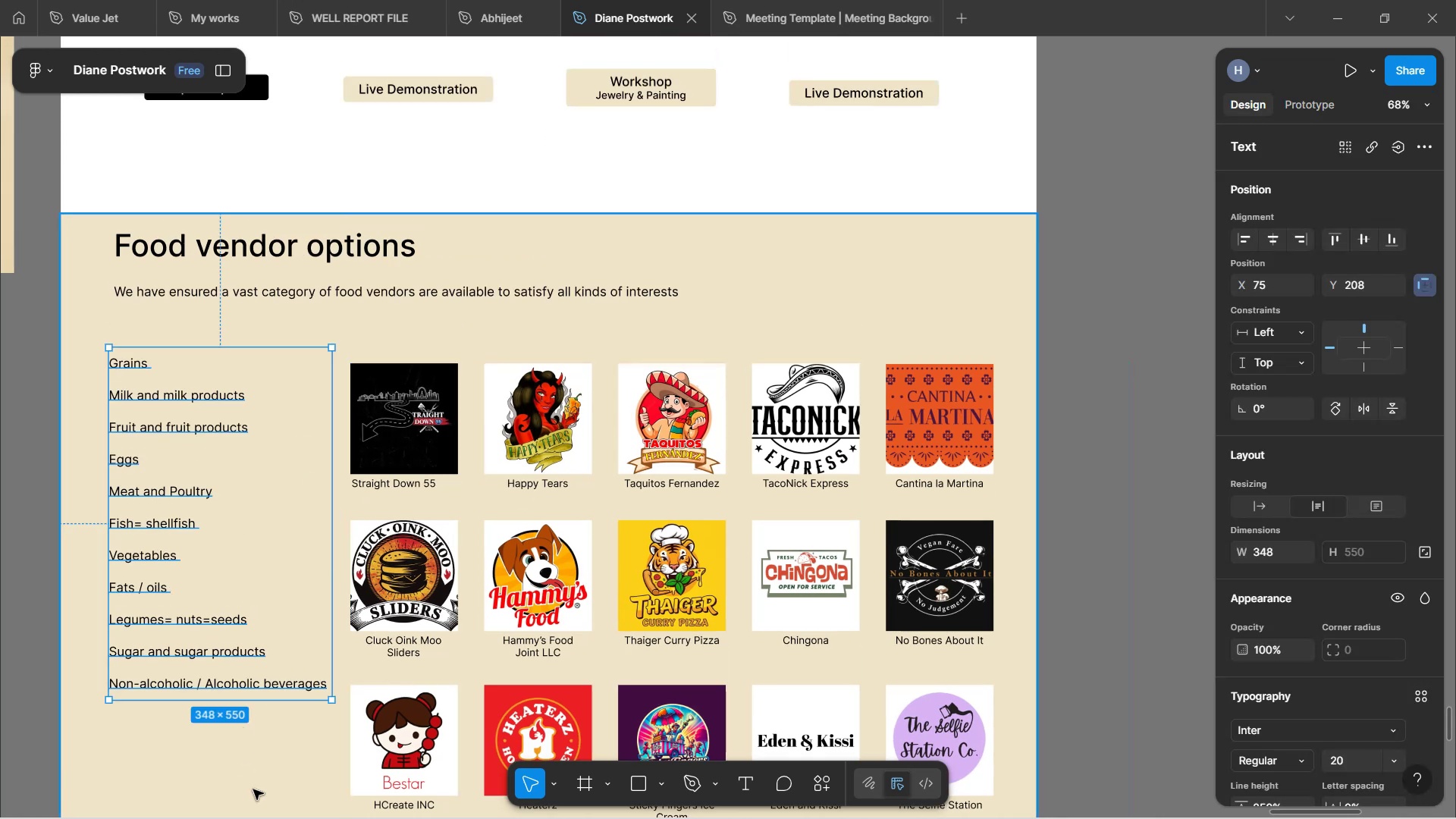 
left_click([259, 761])
 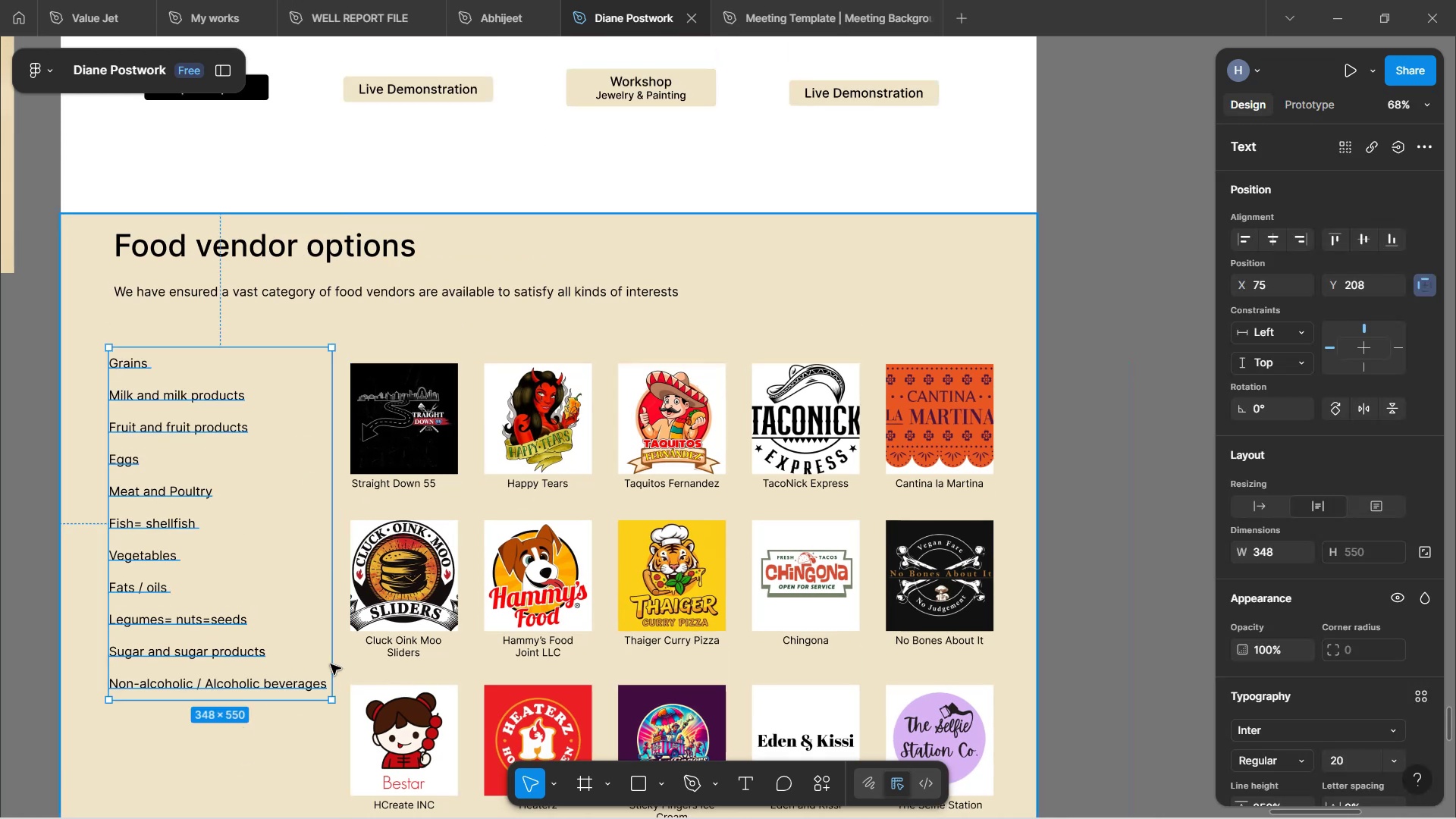 
scroll: coordinate [336, 655], scroll_direction: down, amount: 3.0
 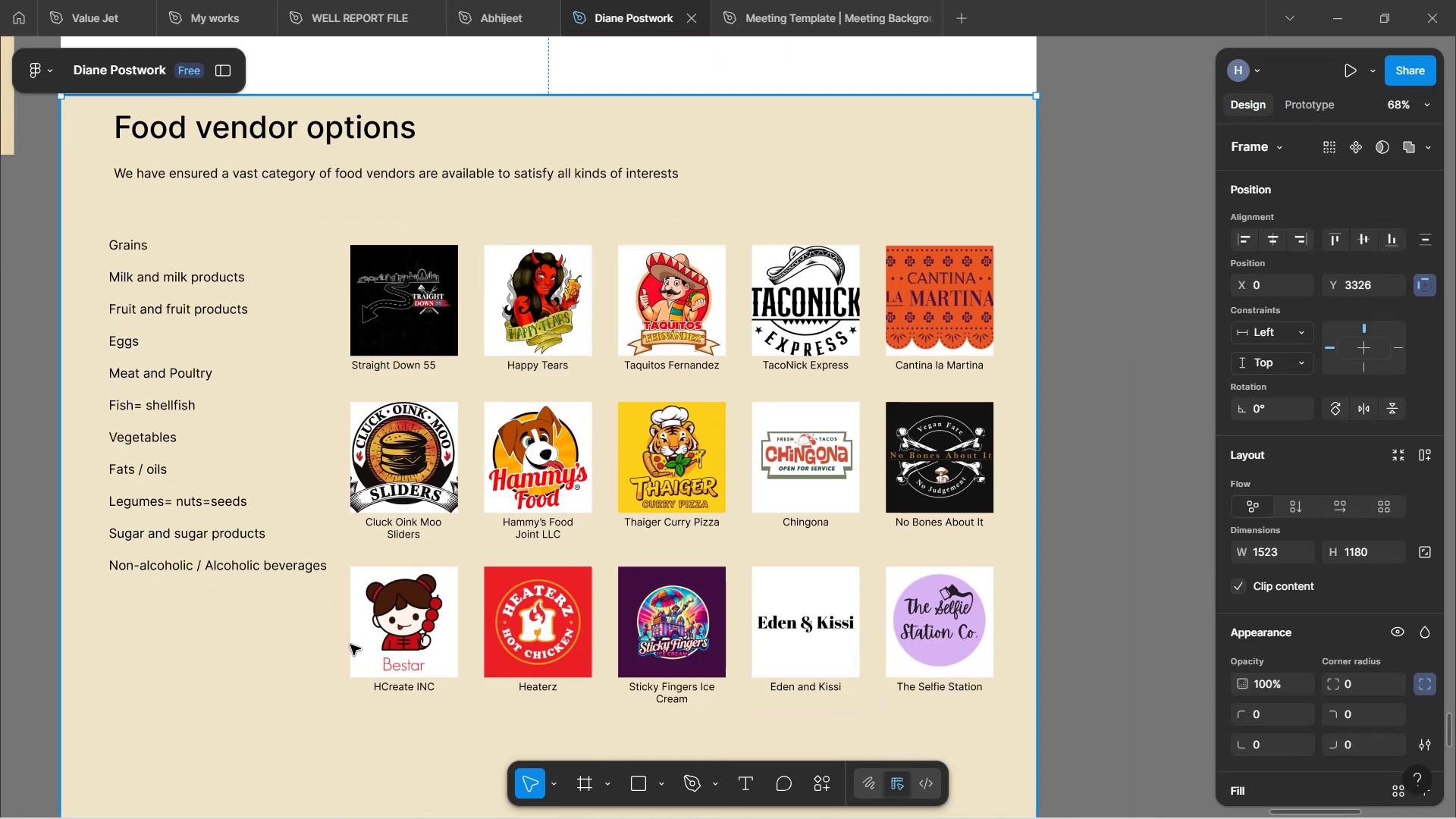 
scroll: coordinate [372, 615], scroll_direction: up, amount: 8.0
 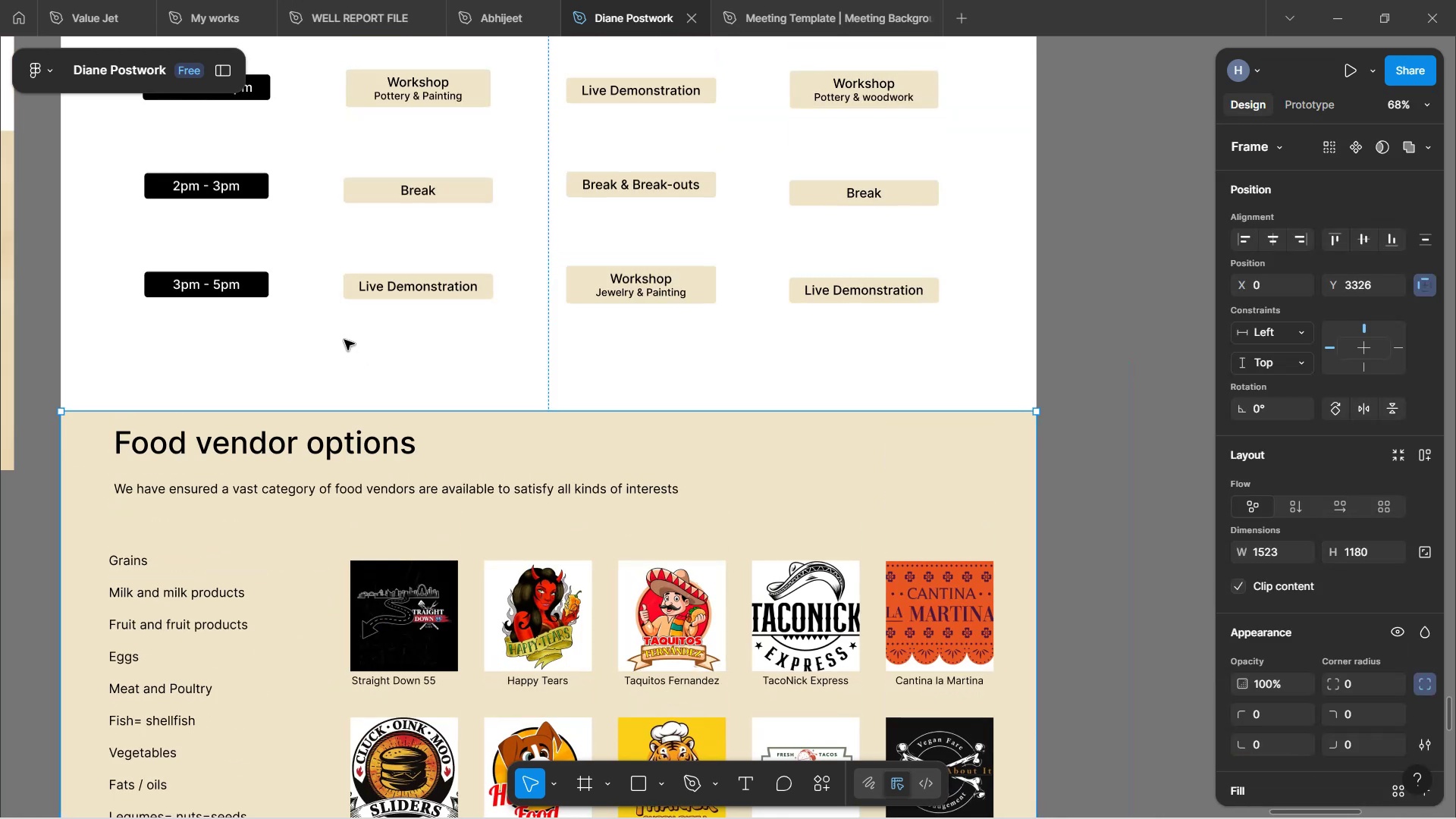 
left_click([344, 347])
 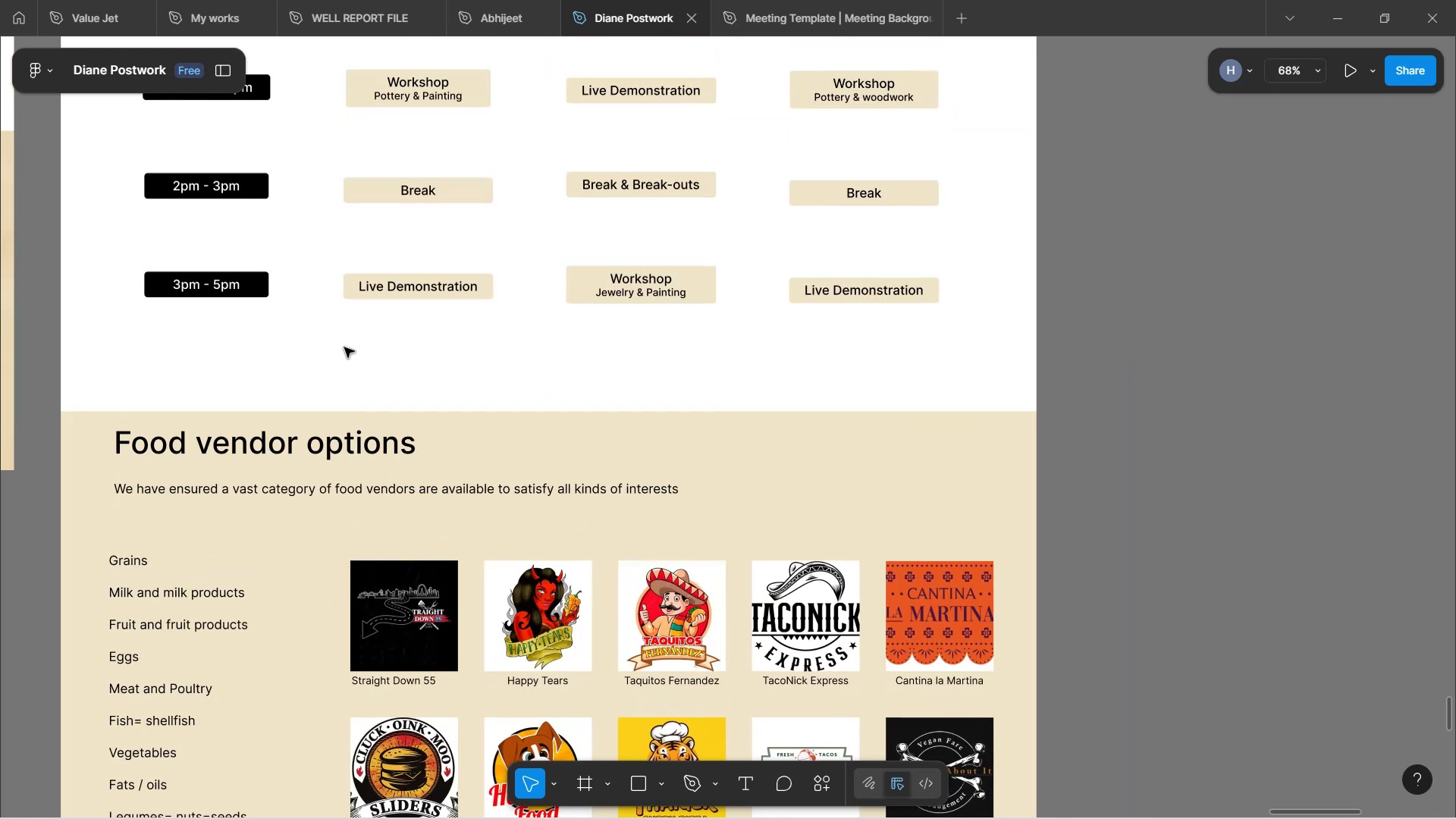 
scroll: coordinate [344, 350], scroll_direction: up, amount: 9.0
 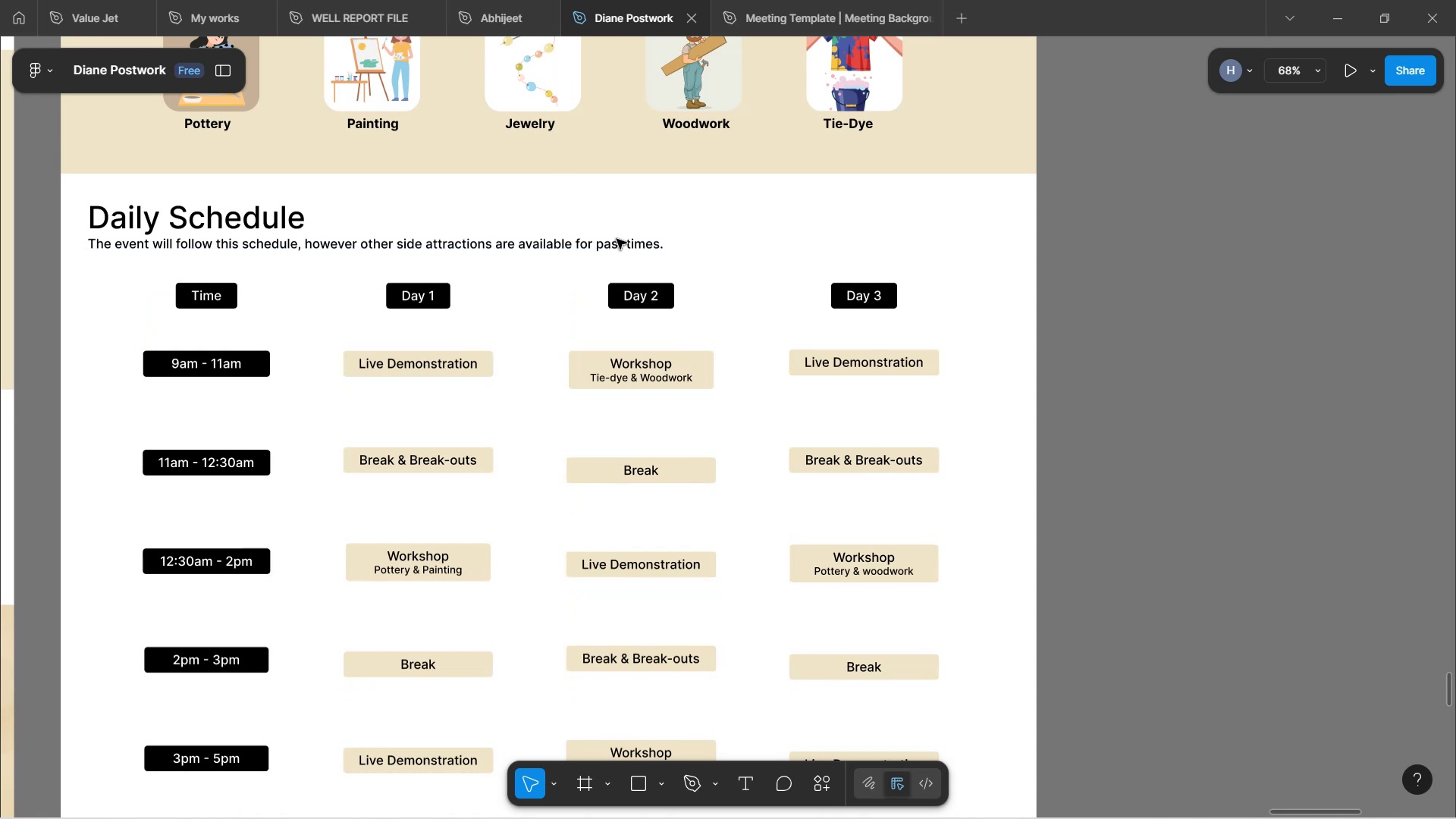 
left_click([612, 239])
 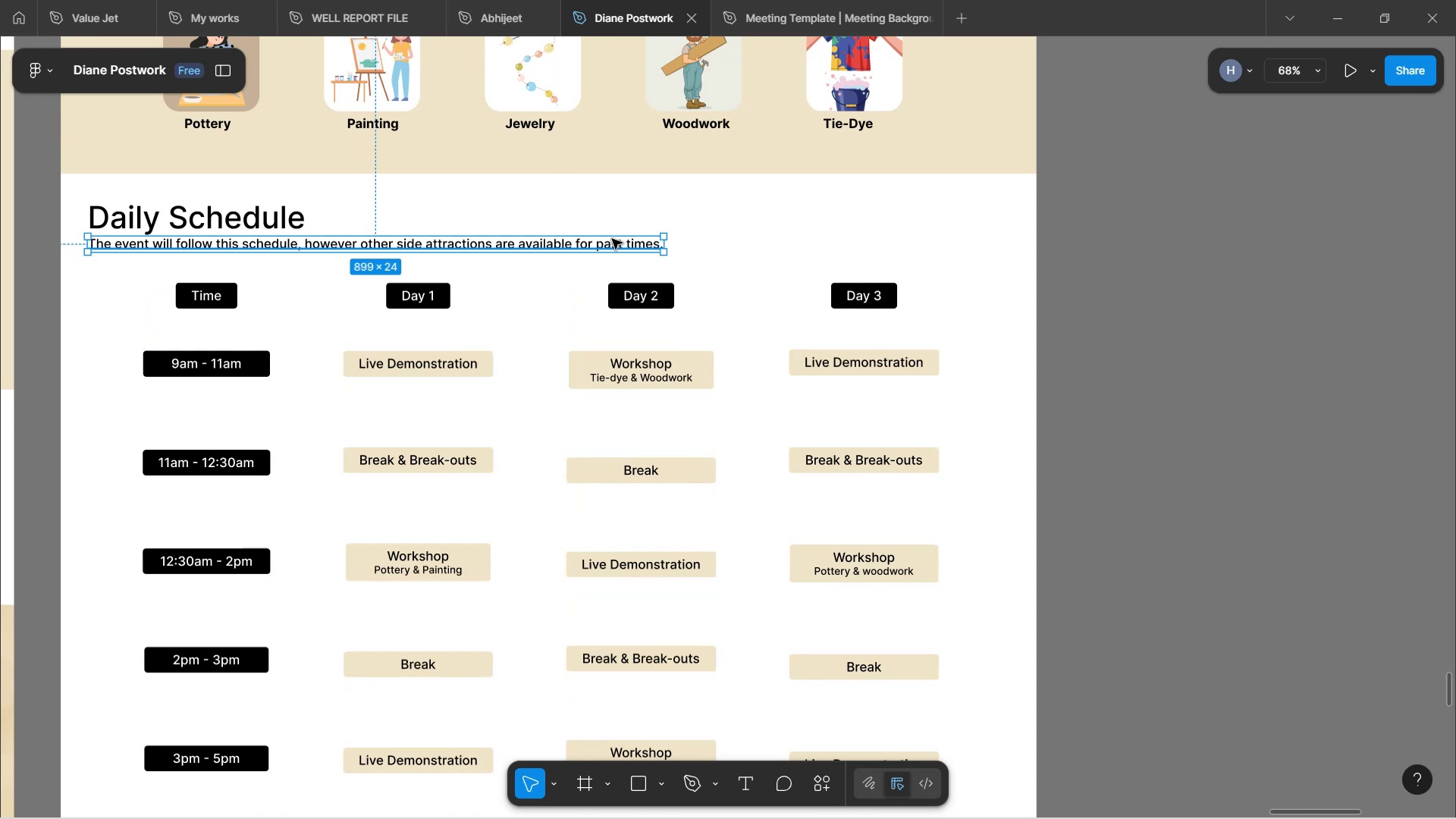 
key(ArrowDown)
 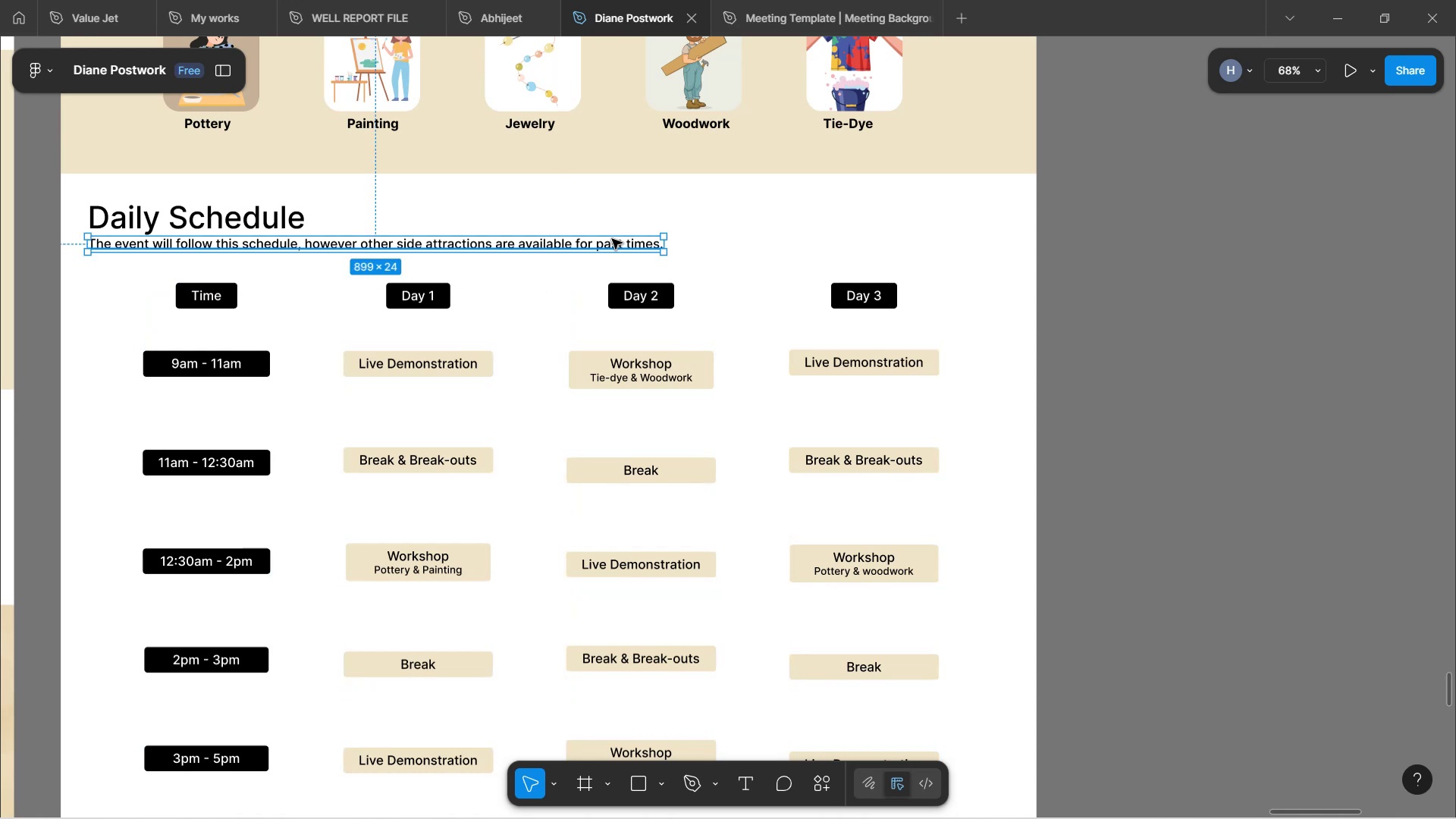 
key(ArrowDown)
 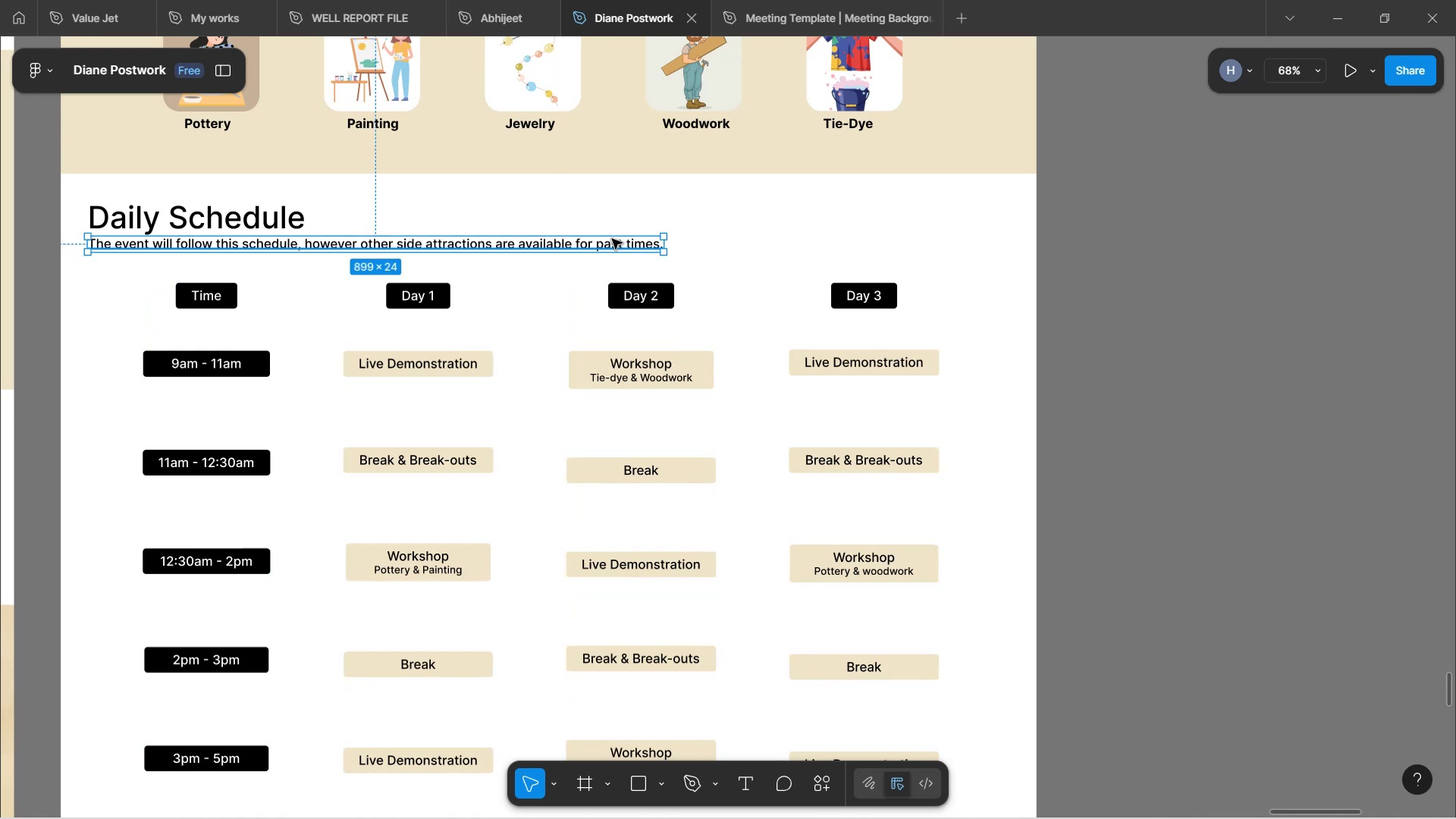 
key(ArrowDown)
 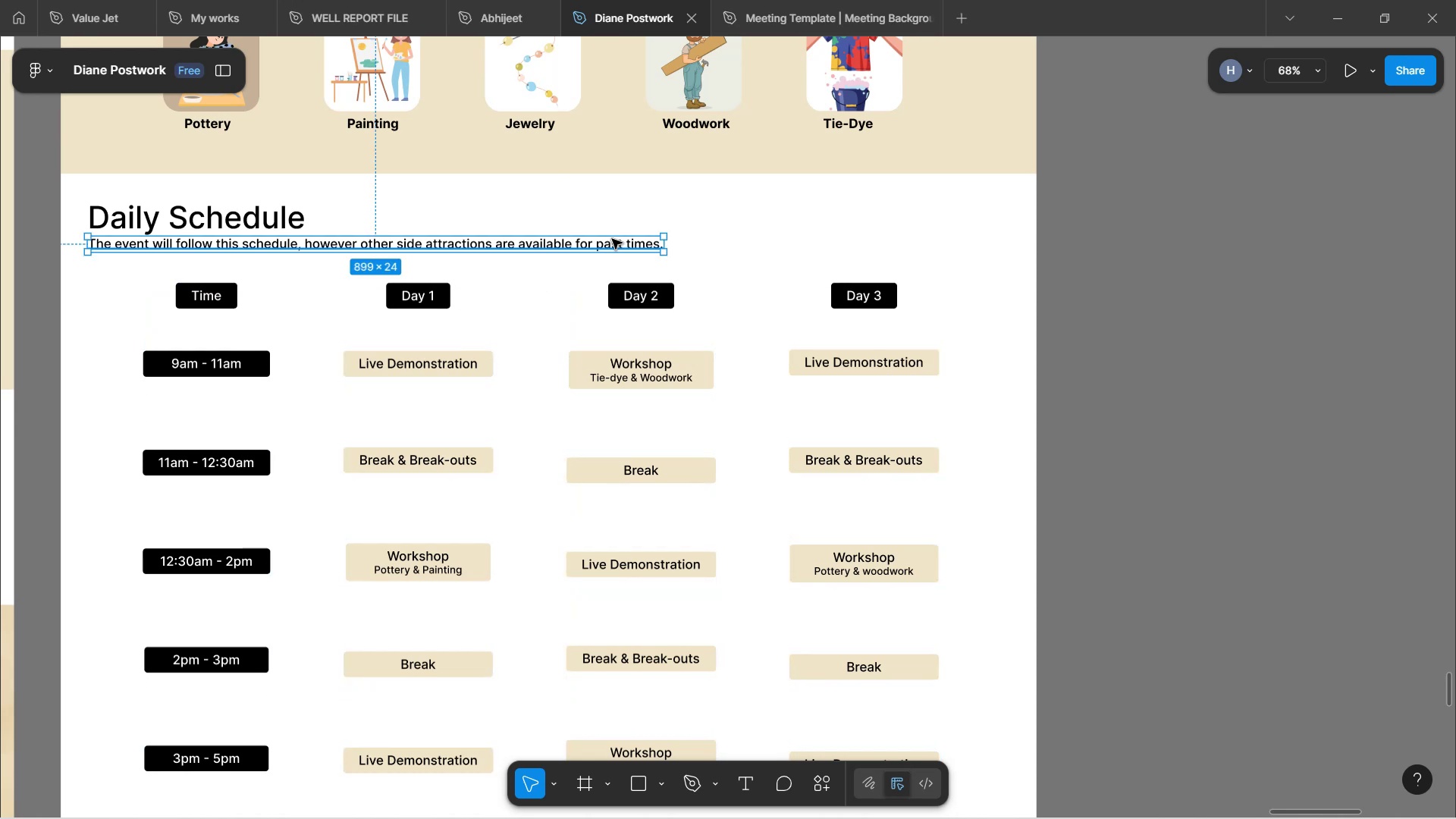 
key(ArrowDown)
 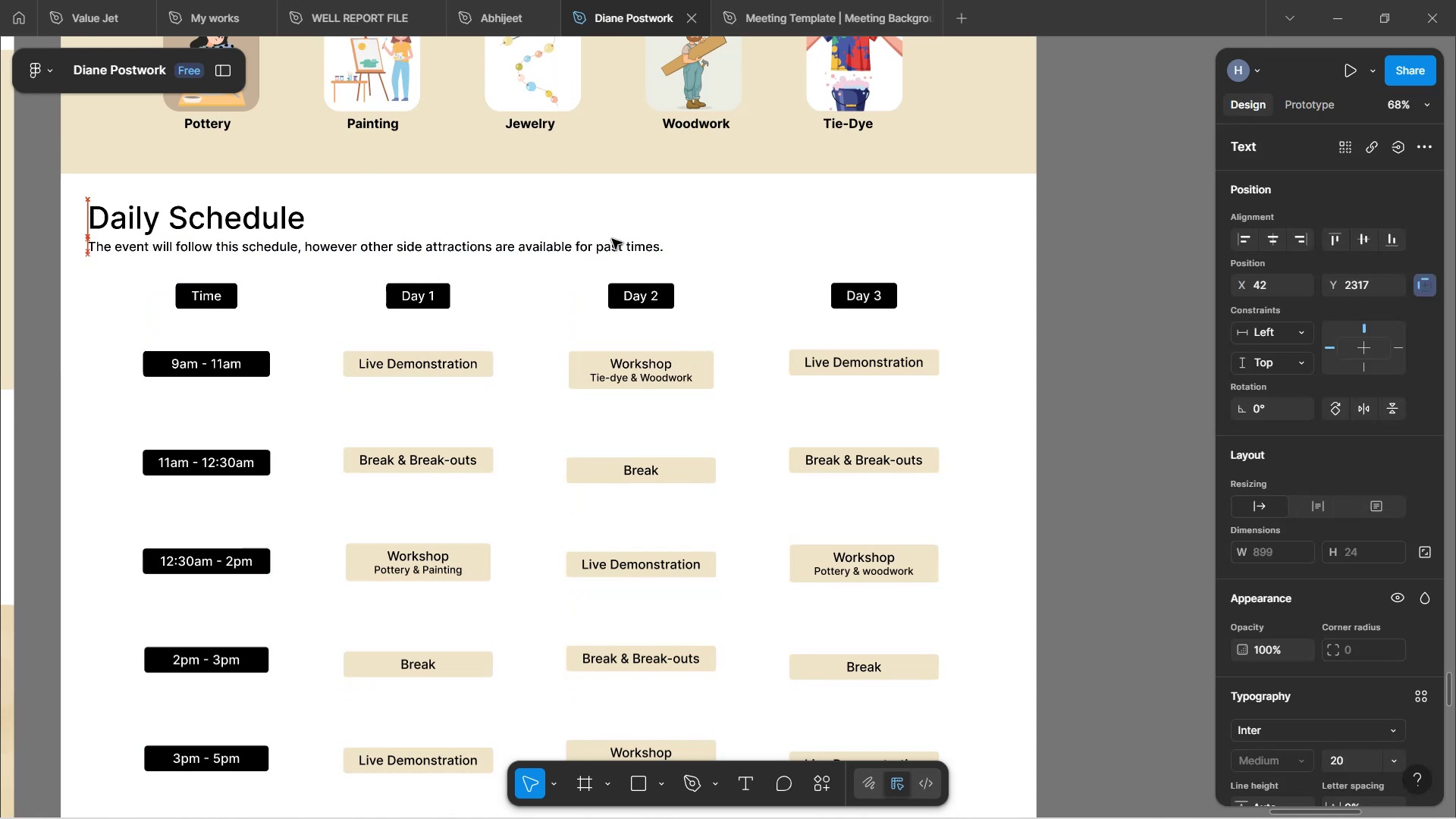 
key(ArrowDown)
 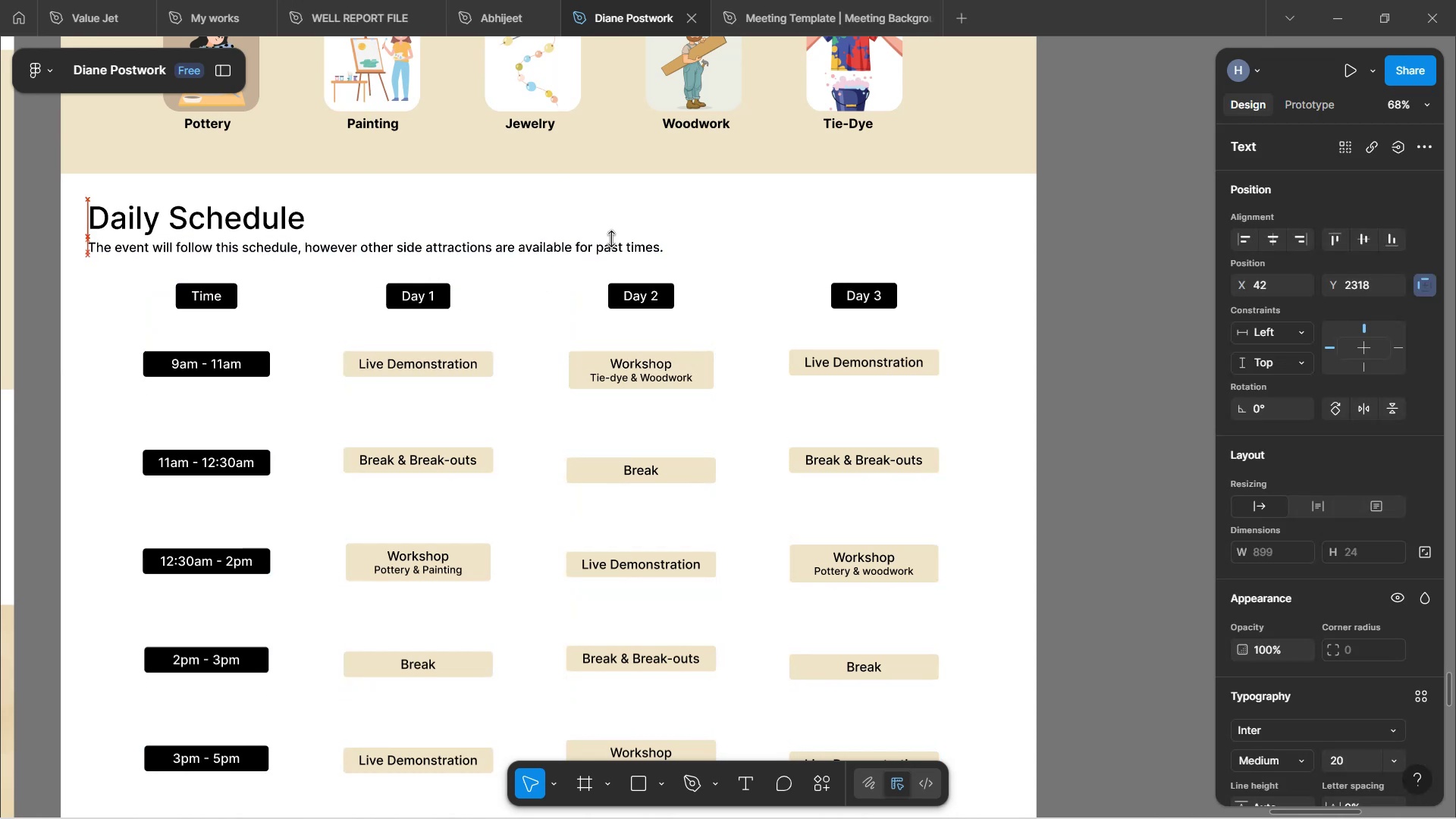 
key(ArrowDown)
 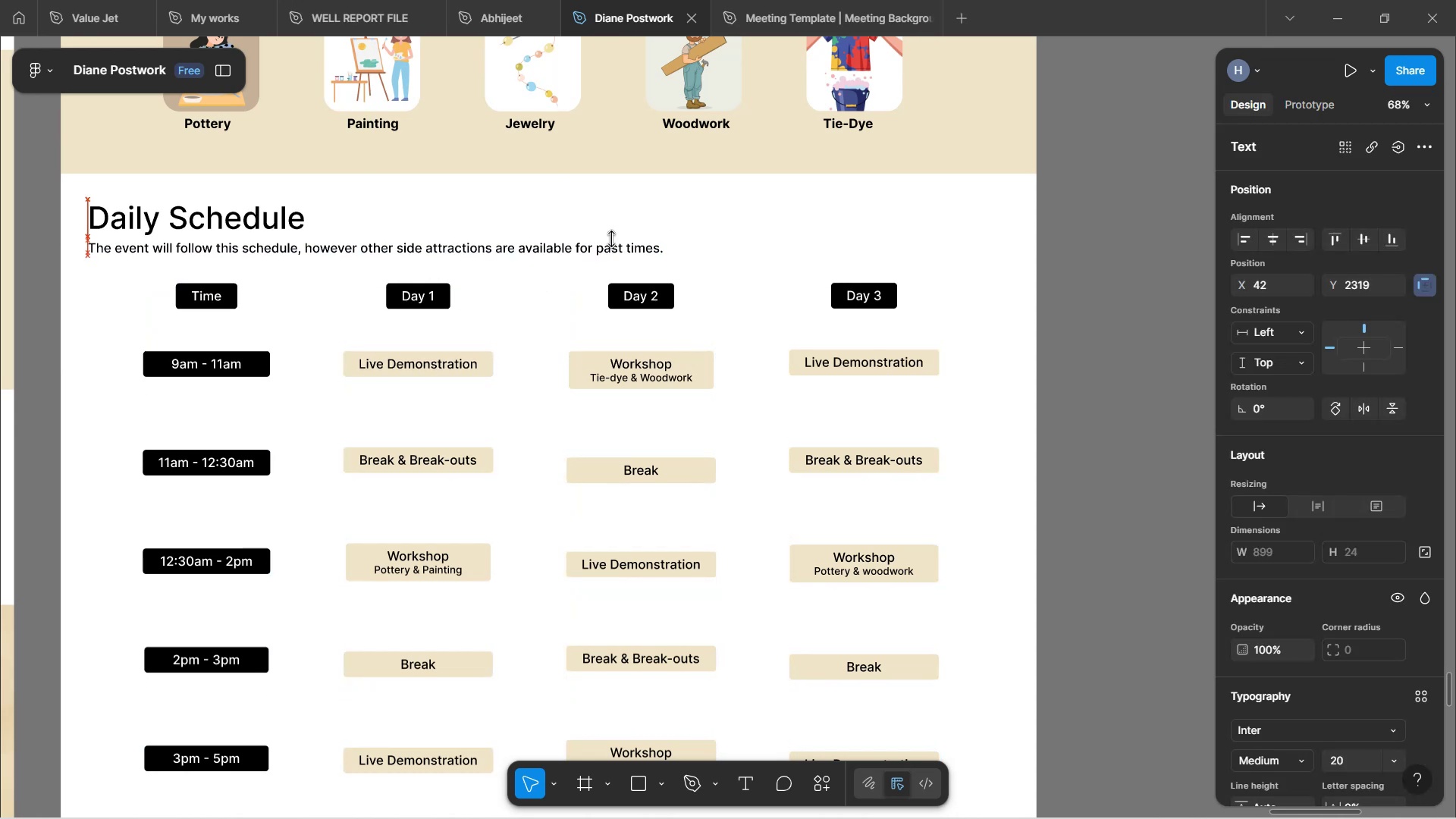 
key(ArrowDown)
 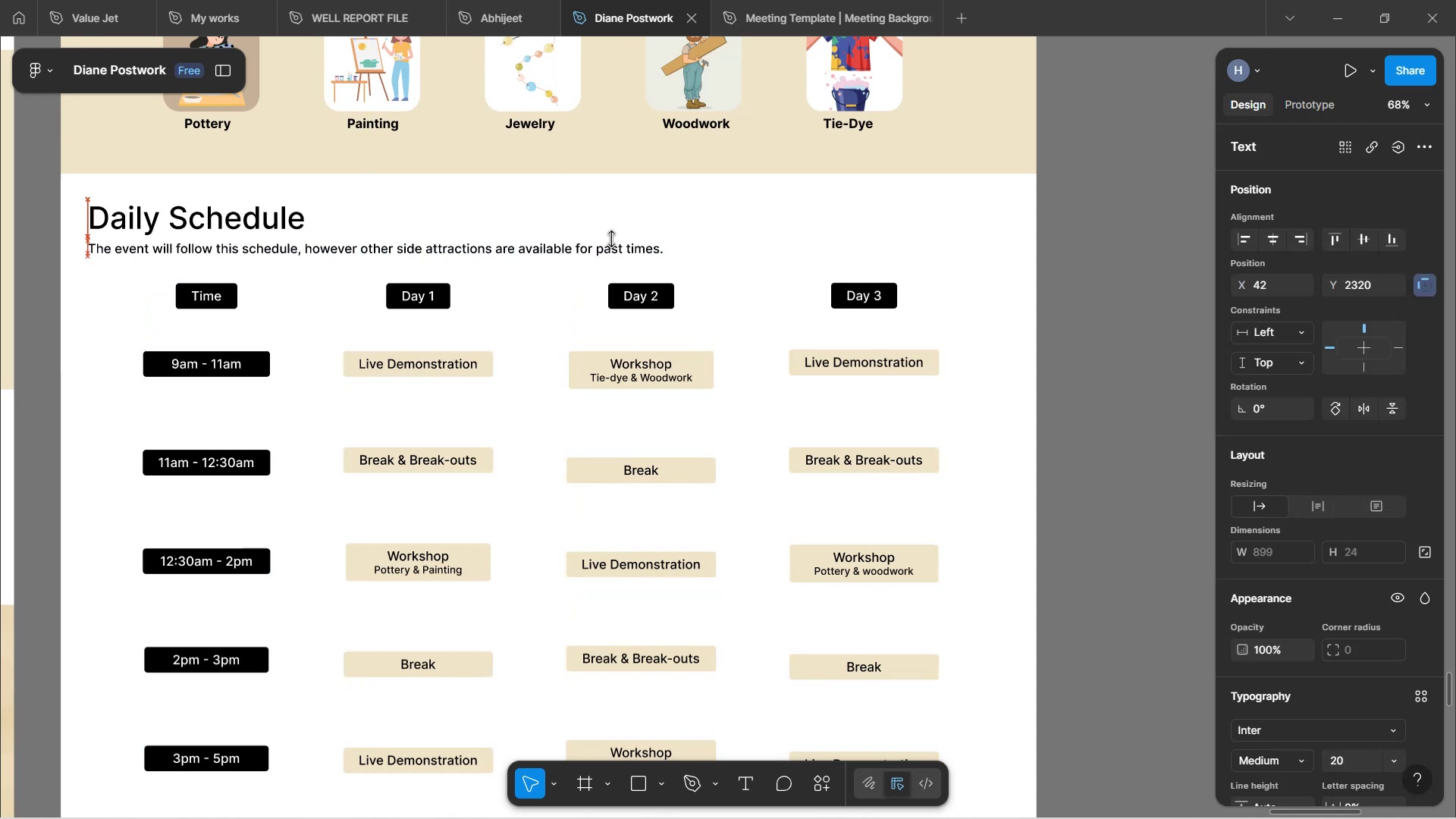 
key(ArrowDown)
 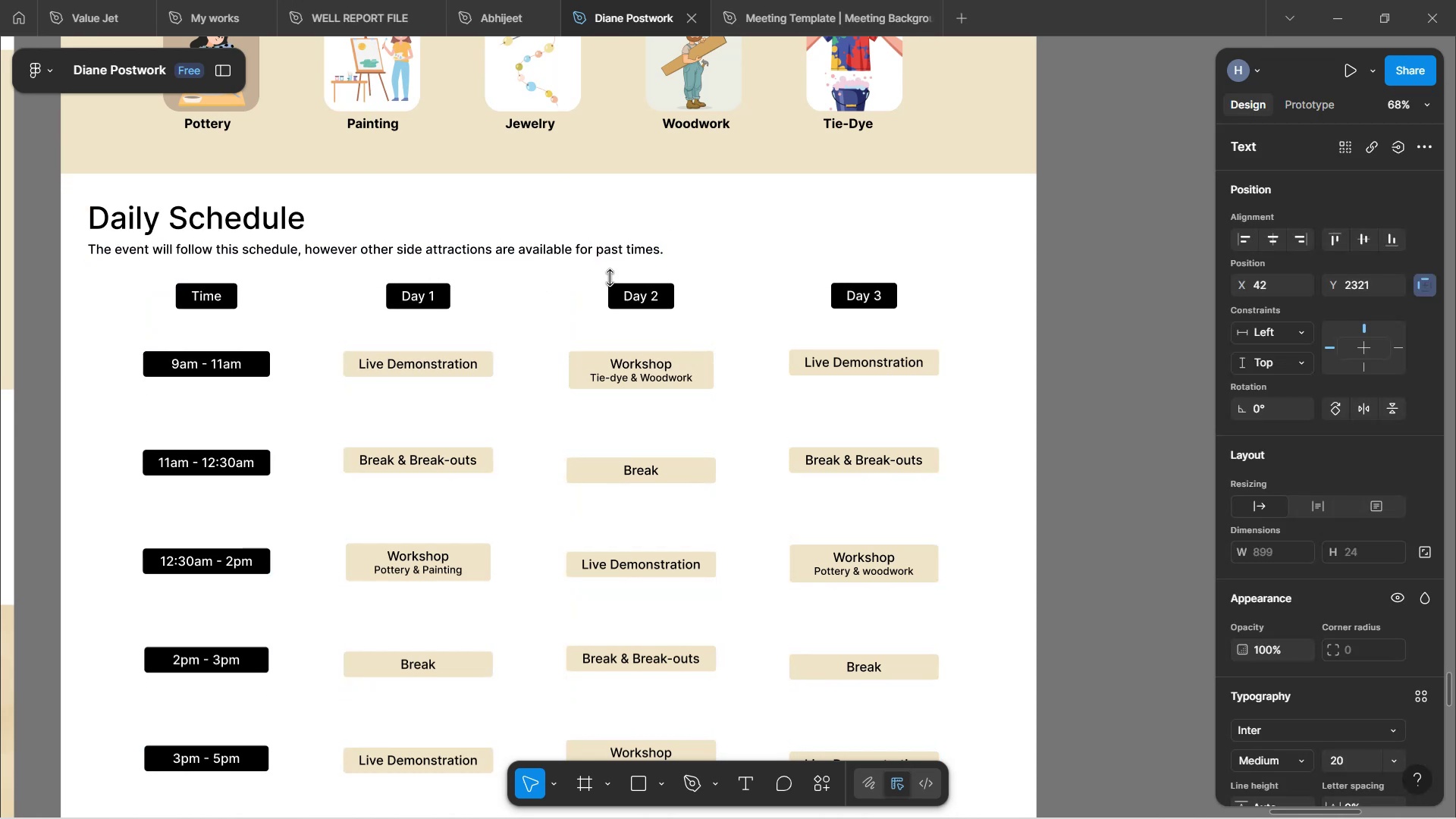 
scroll: coordinate [592, 451], scroll_direction: down, amount: 4.0
 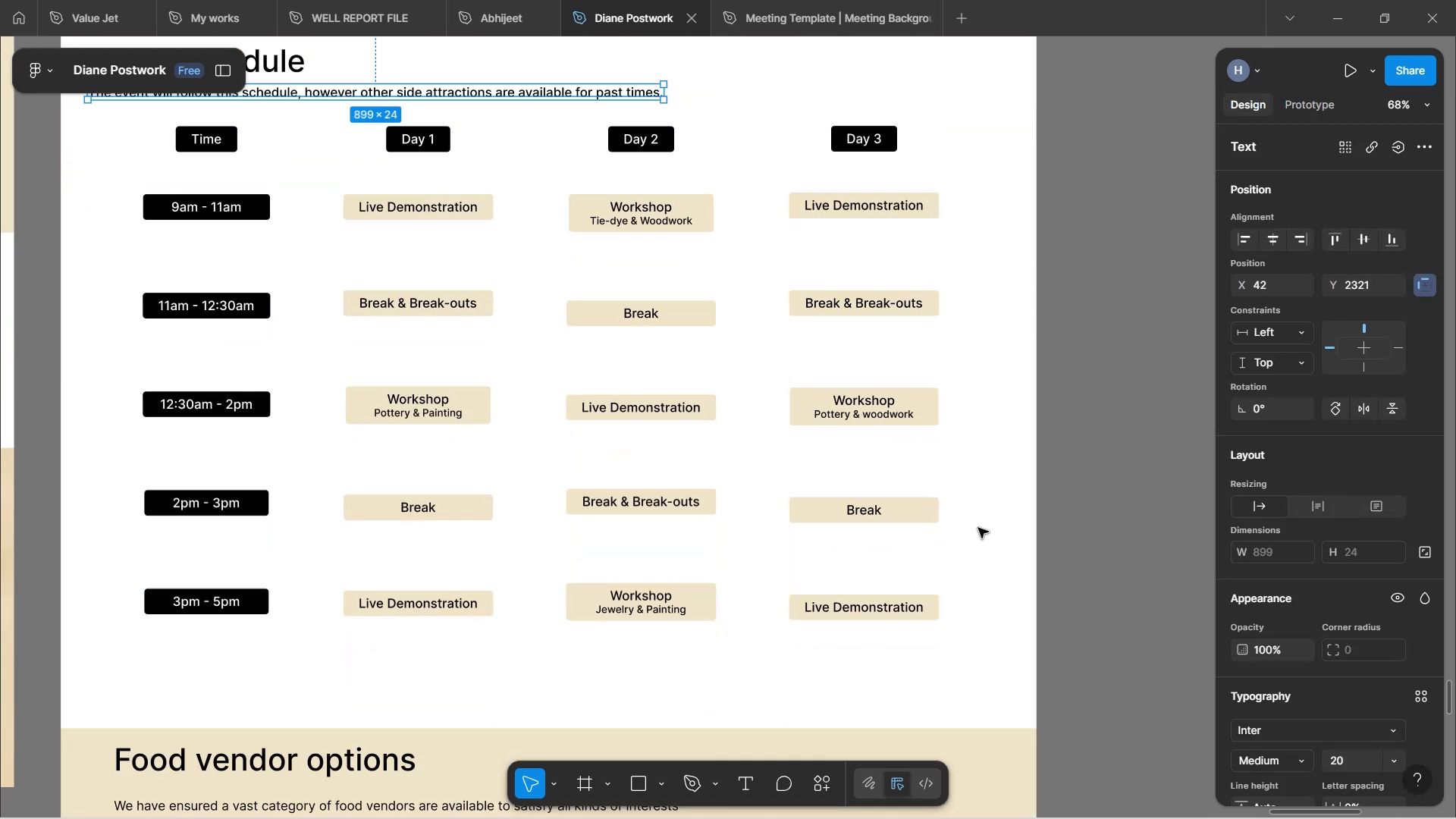 
left_click([989, 530])
 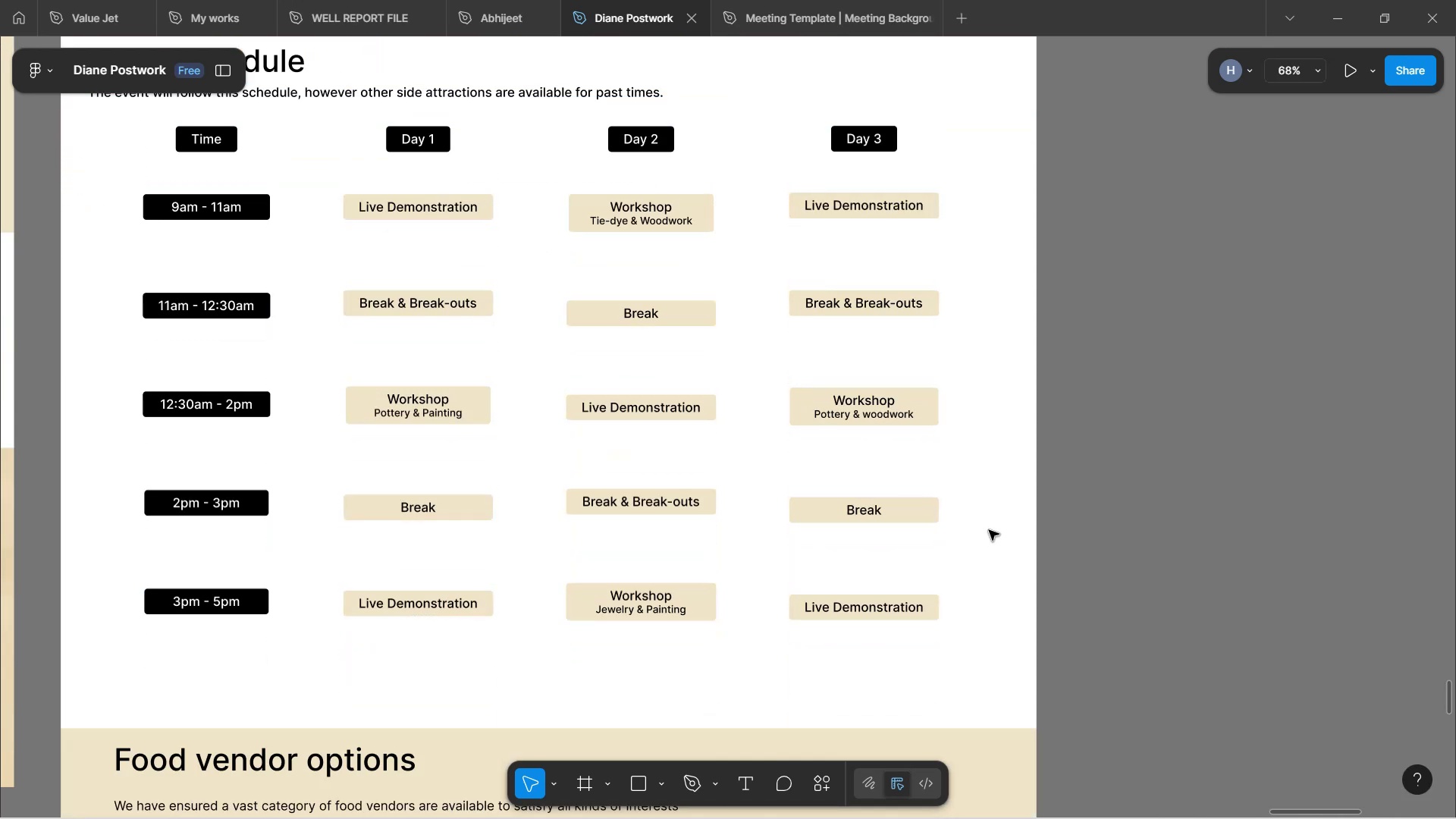 
scroll: coordinate [989, 530], scroll_direction: up, amount: 4.0
 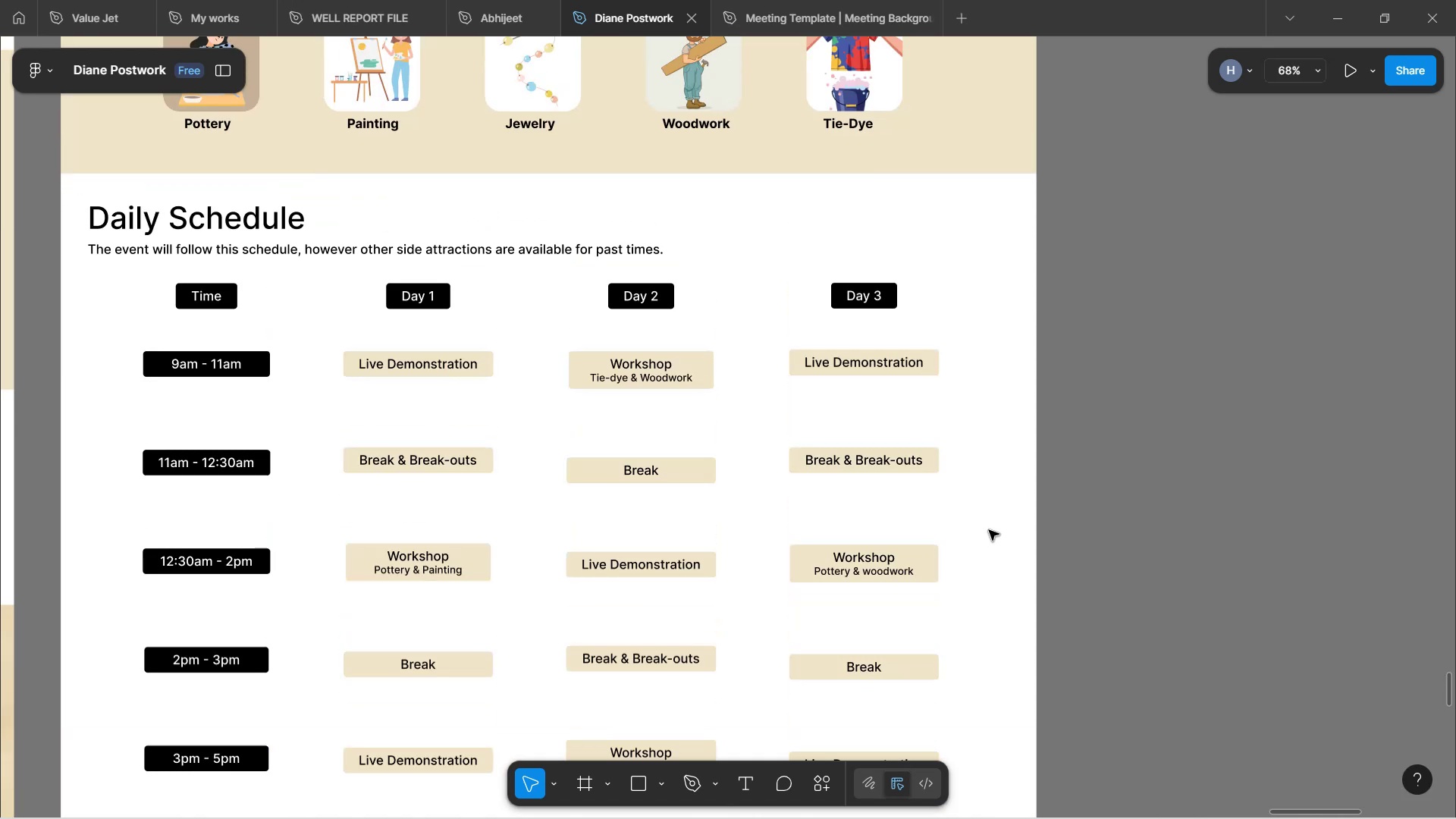 
scroll: coordinate [989, 530], scroll_direction: down, amount: 6.0
 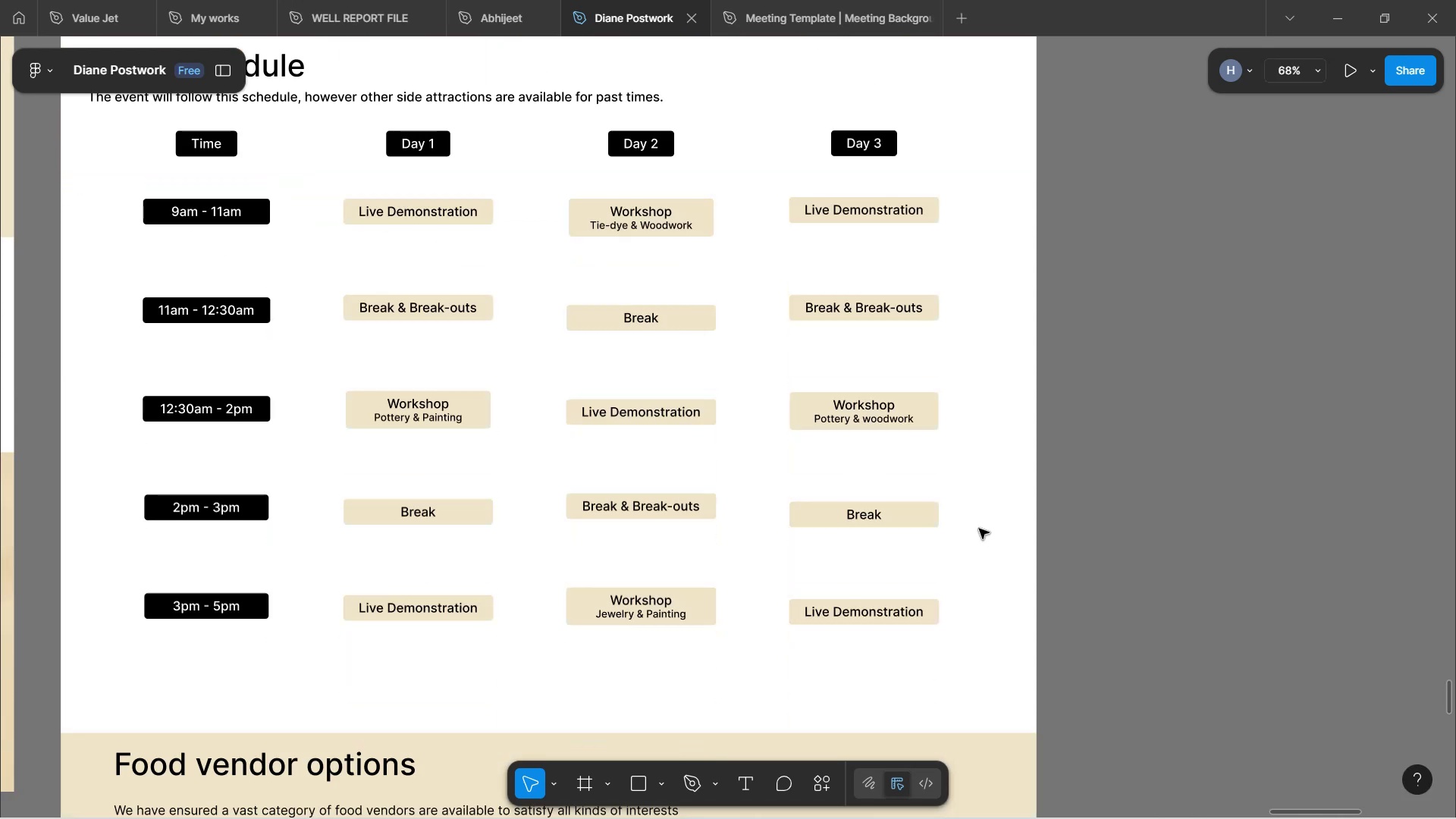 
scroll: coordinate [979, 529], scroll_direction: up, amount: 2.0
 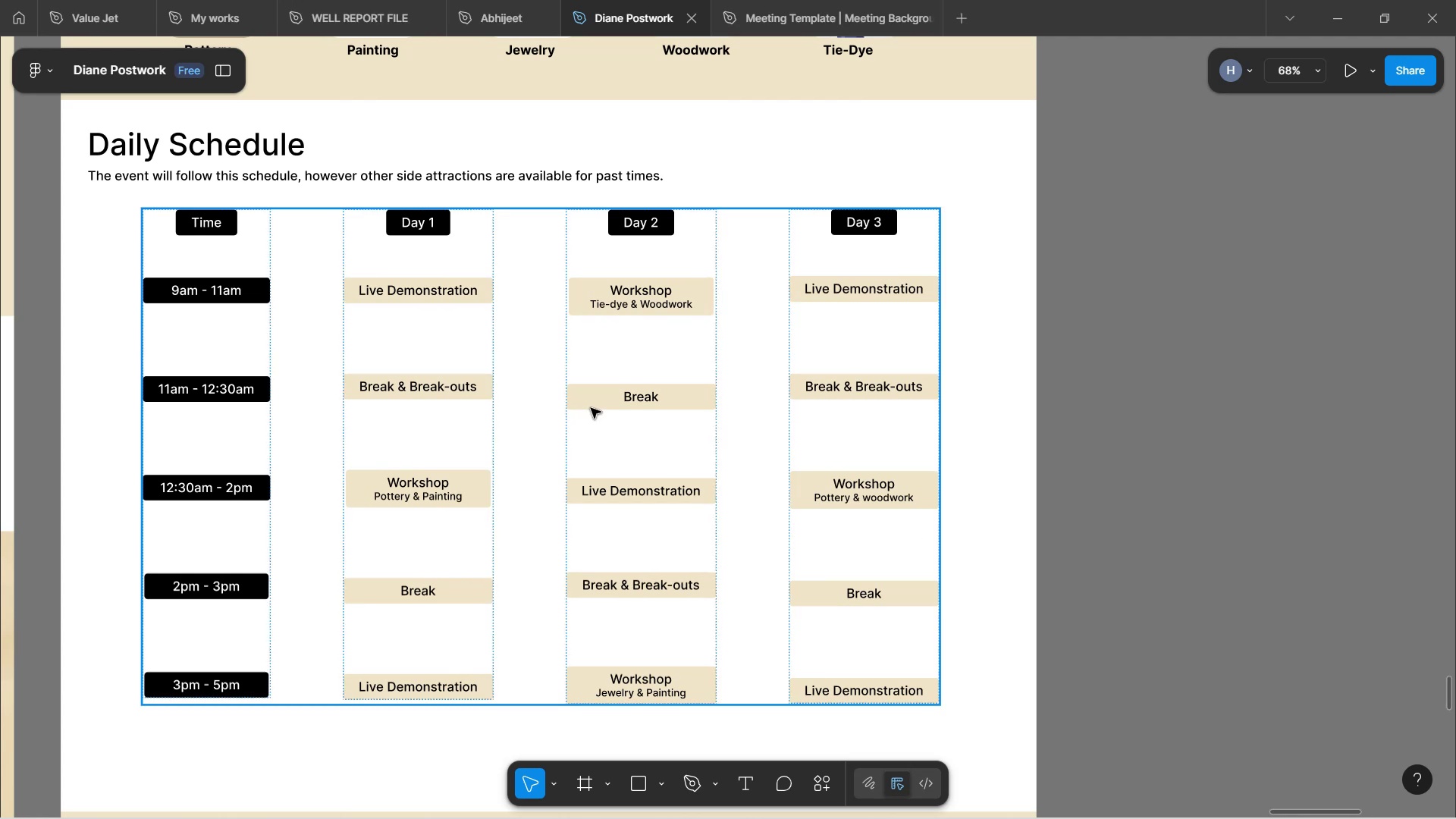 
left_click([595, 410])
 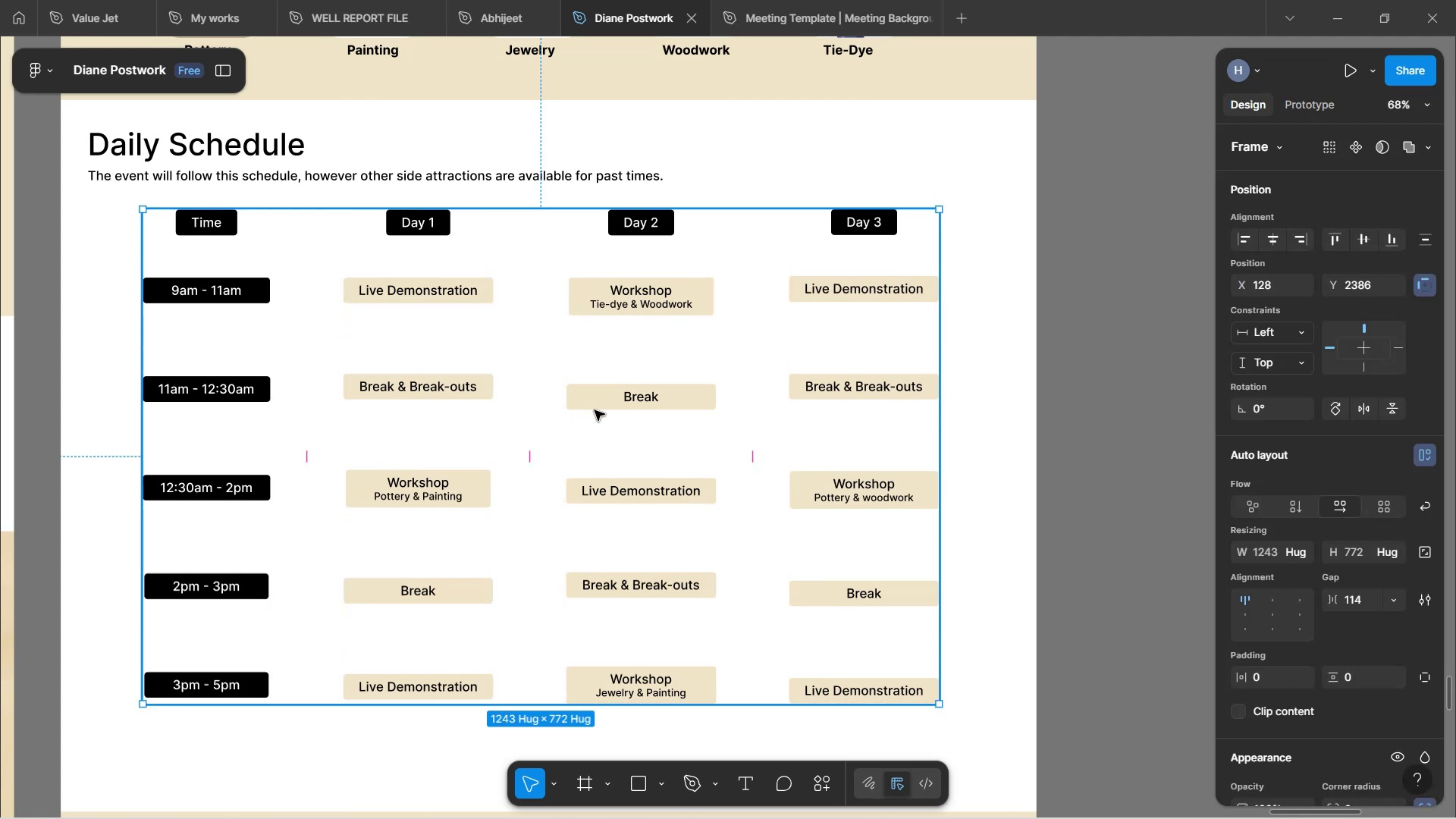 
hold_key(key=ArrowDown, duration=1.34)
 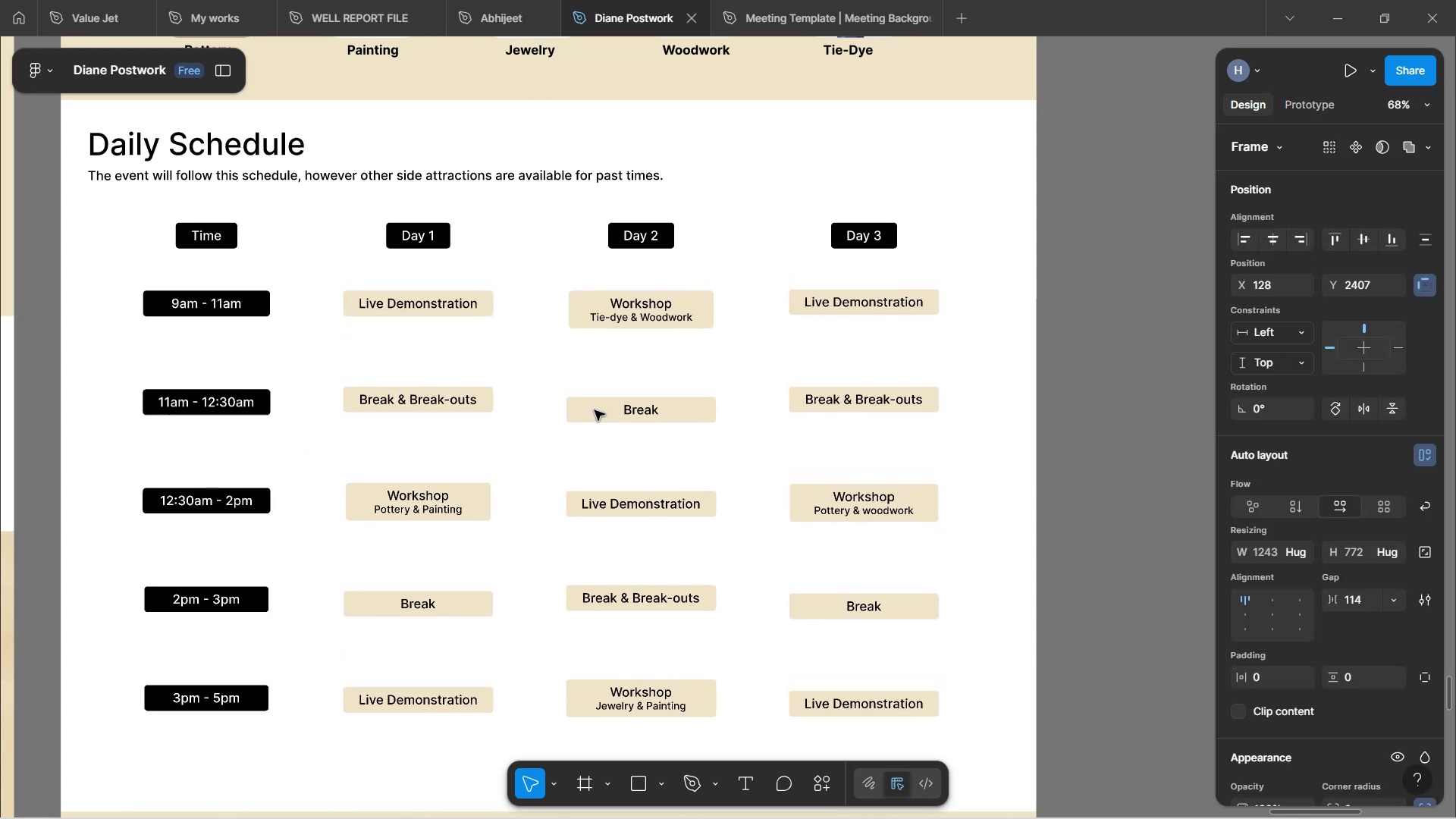 
key(ArrowDown)
 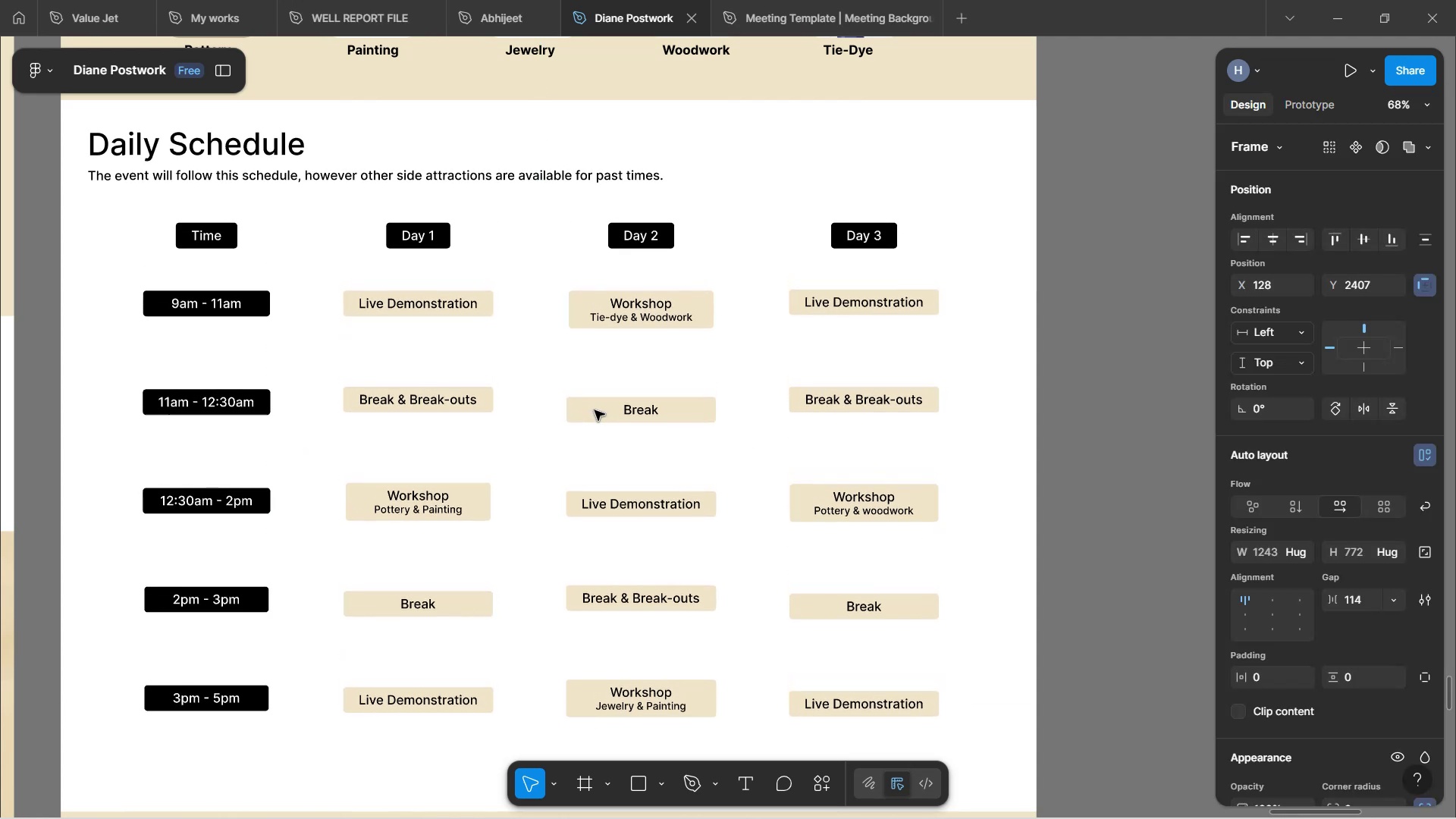 
key(ArrowDown)
 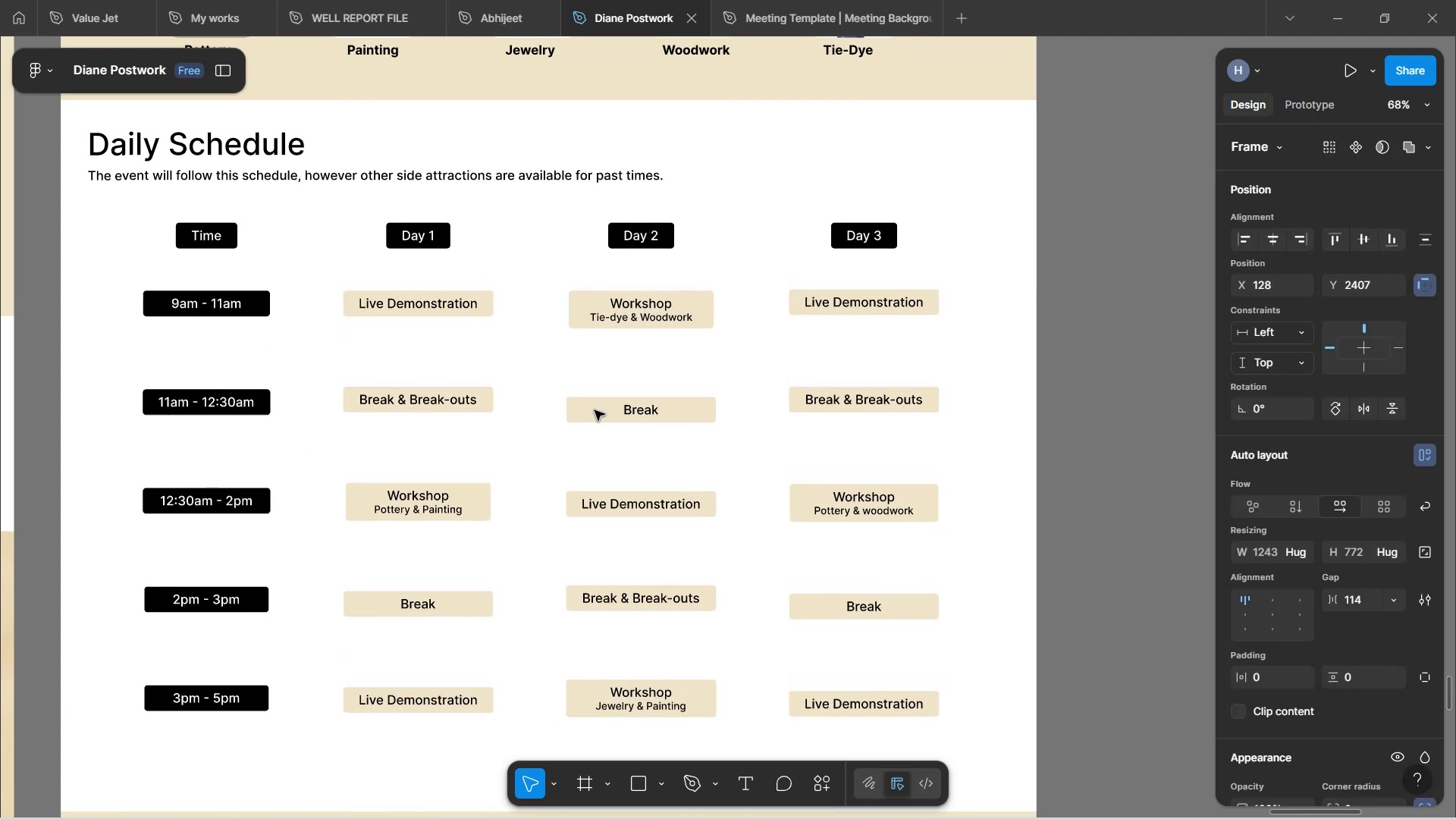 
key(ArrowDown)
 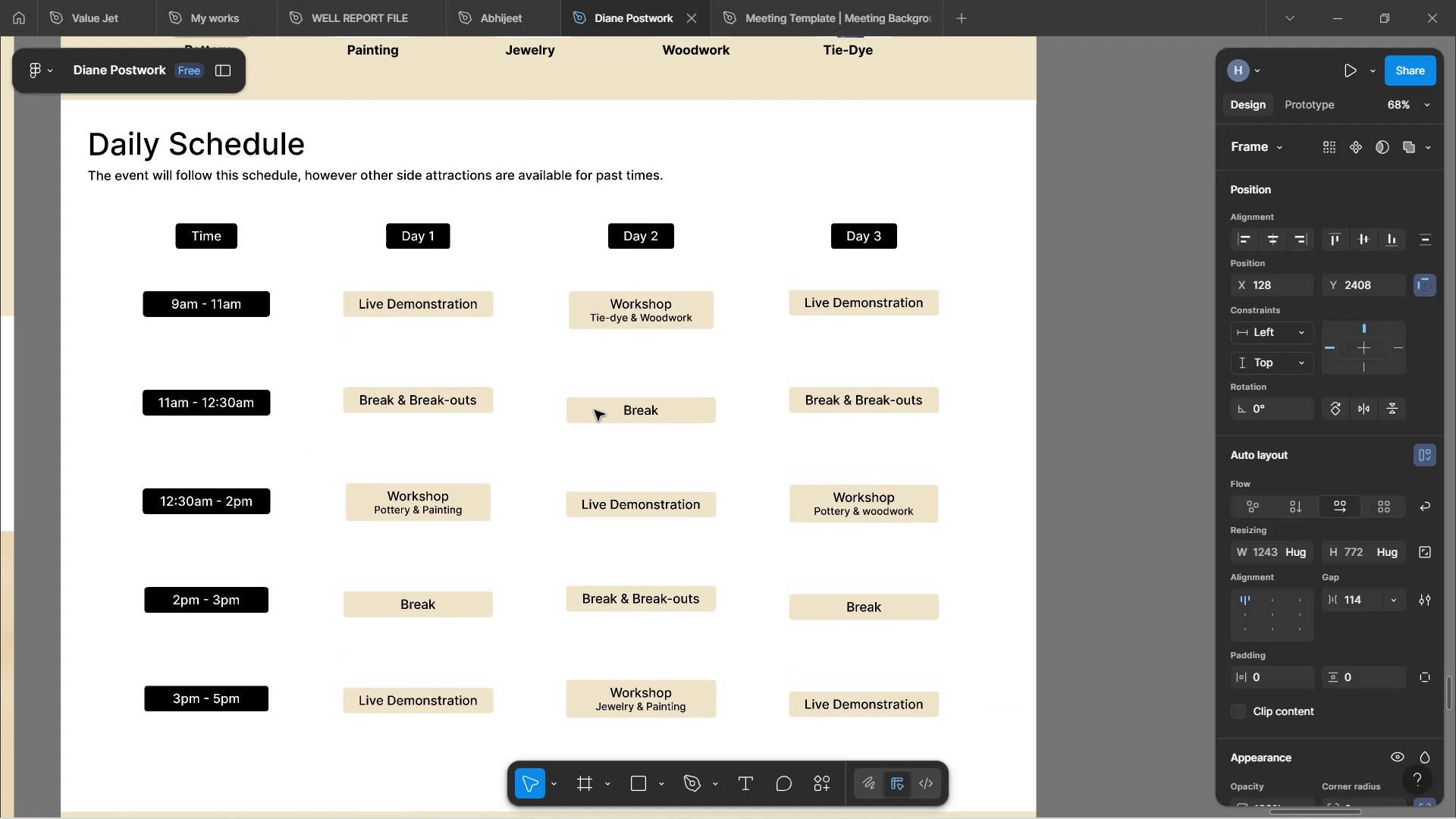 
hold_key(key=ArrowDown, duration=0.73)
 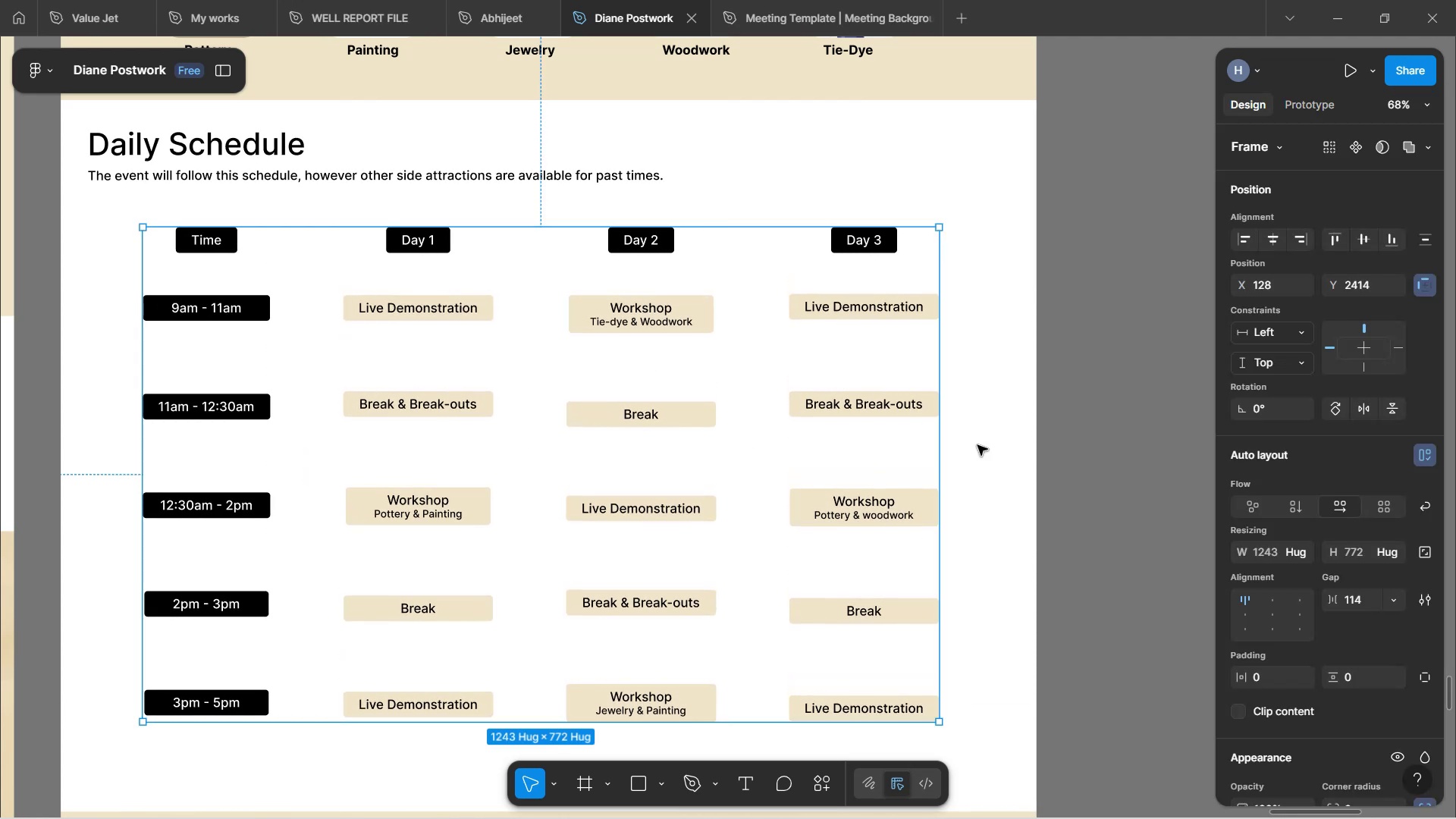 
hold_key(key=ArrowRight, duration=0.9)
 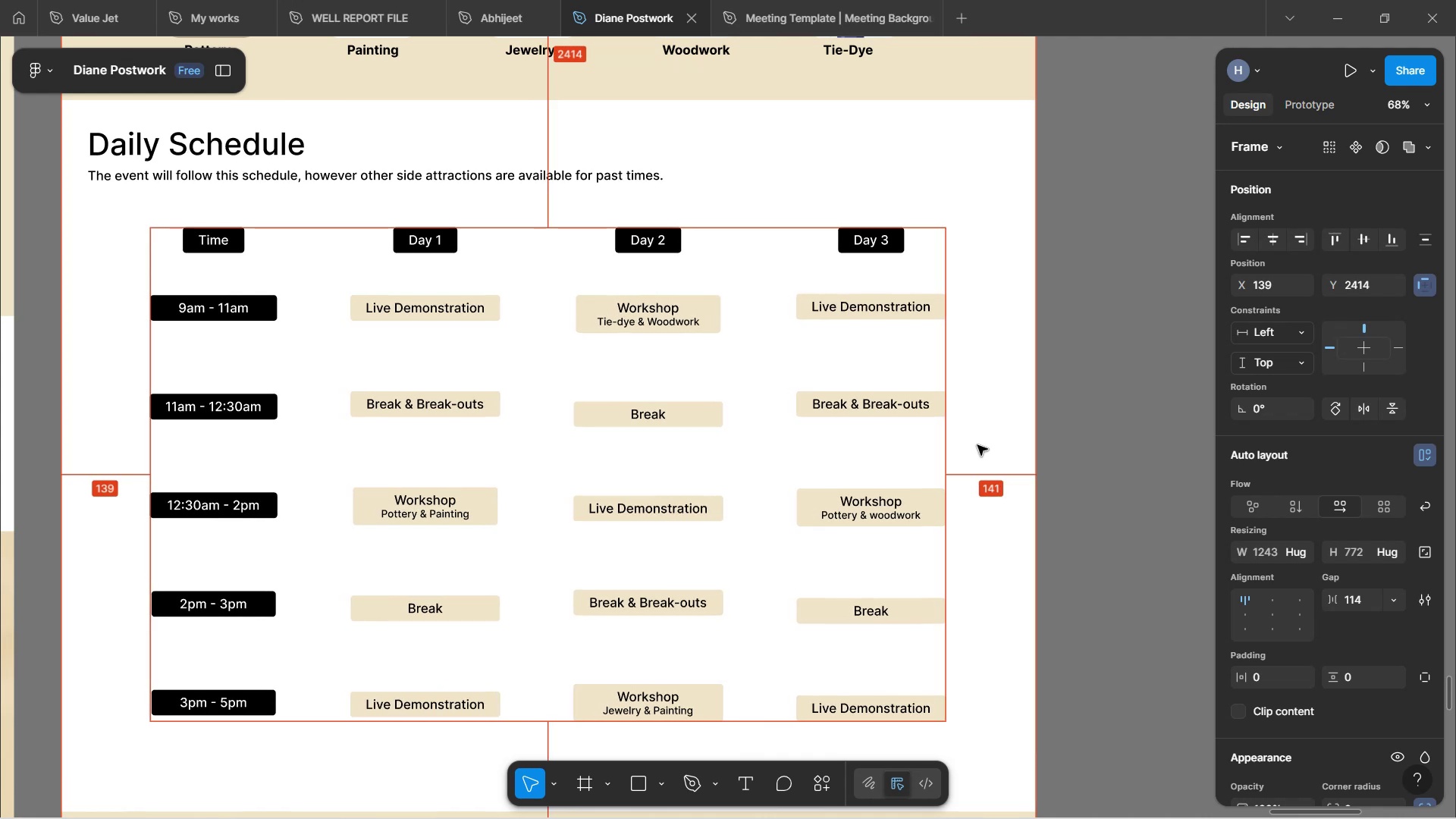 
key(Alt+ArrowRight)
 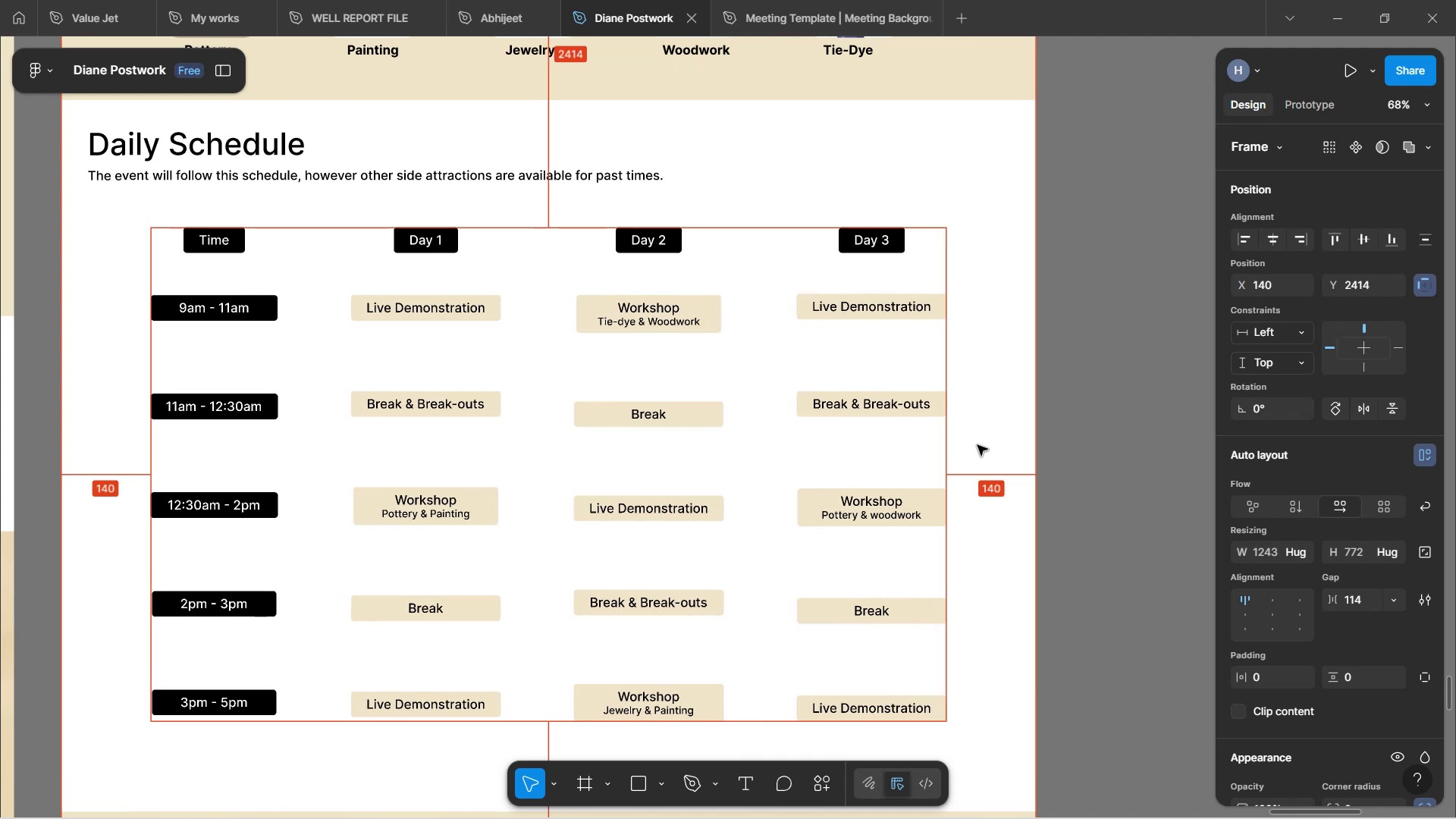 
key(Alt+ArrowRight)
 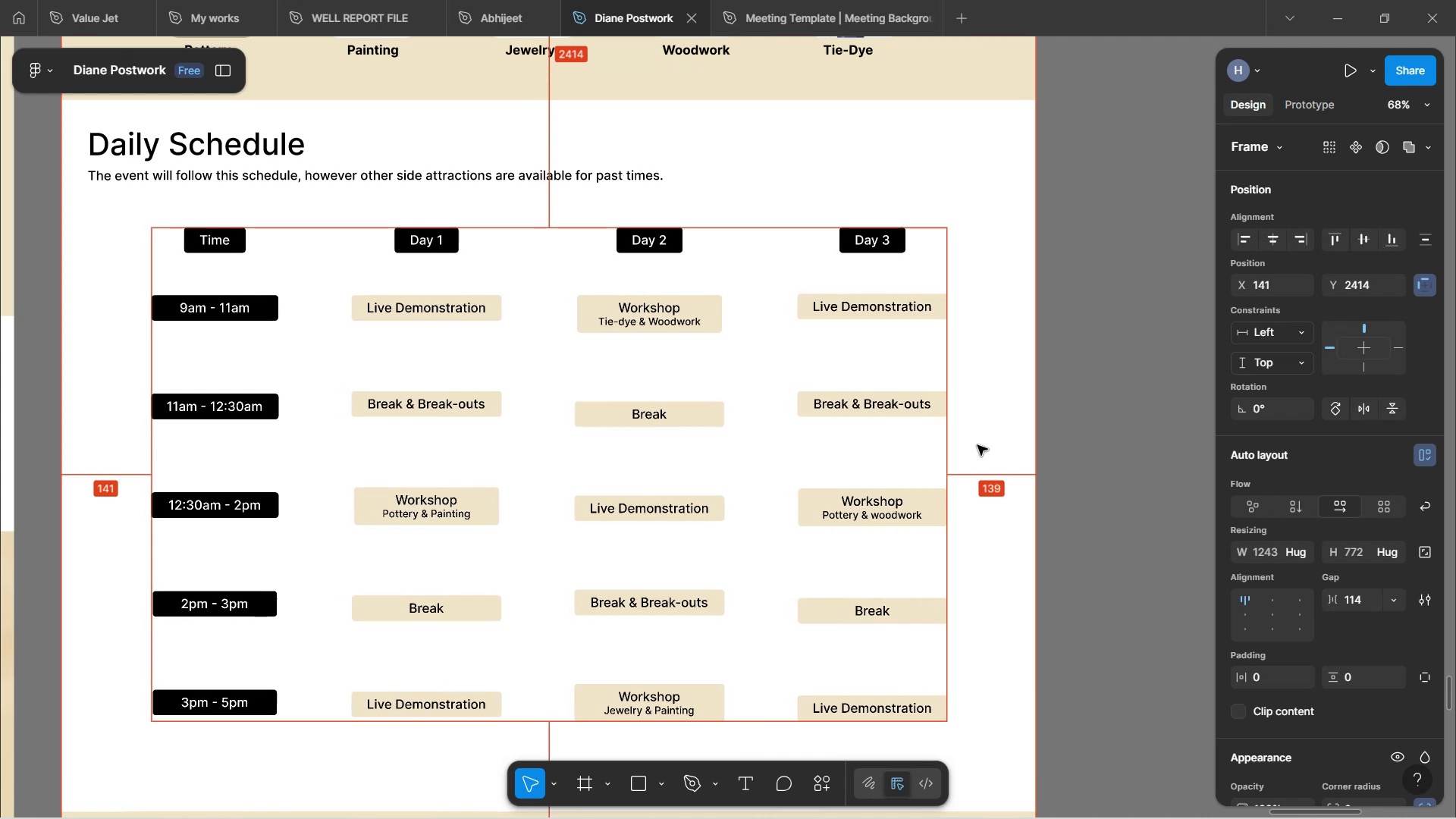 
key(Alt+ArrowRight)
 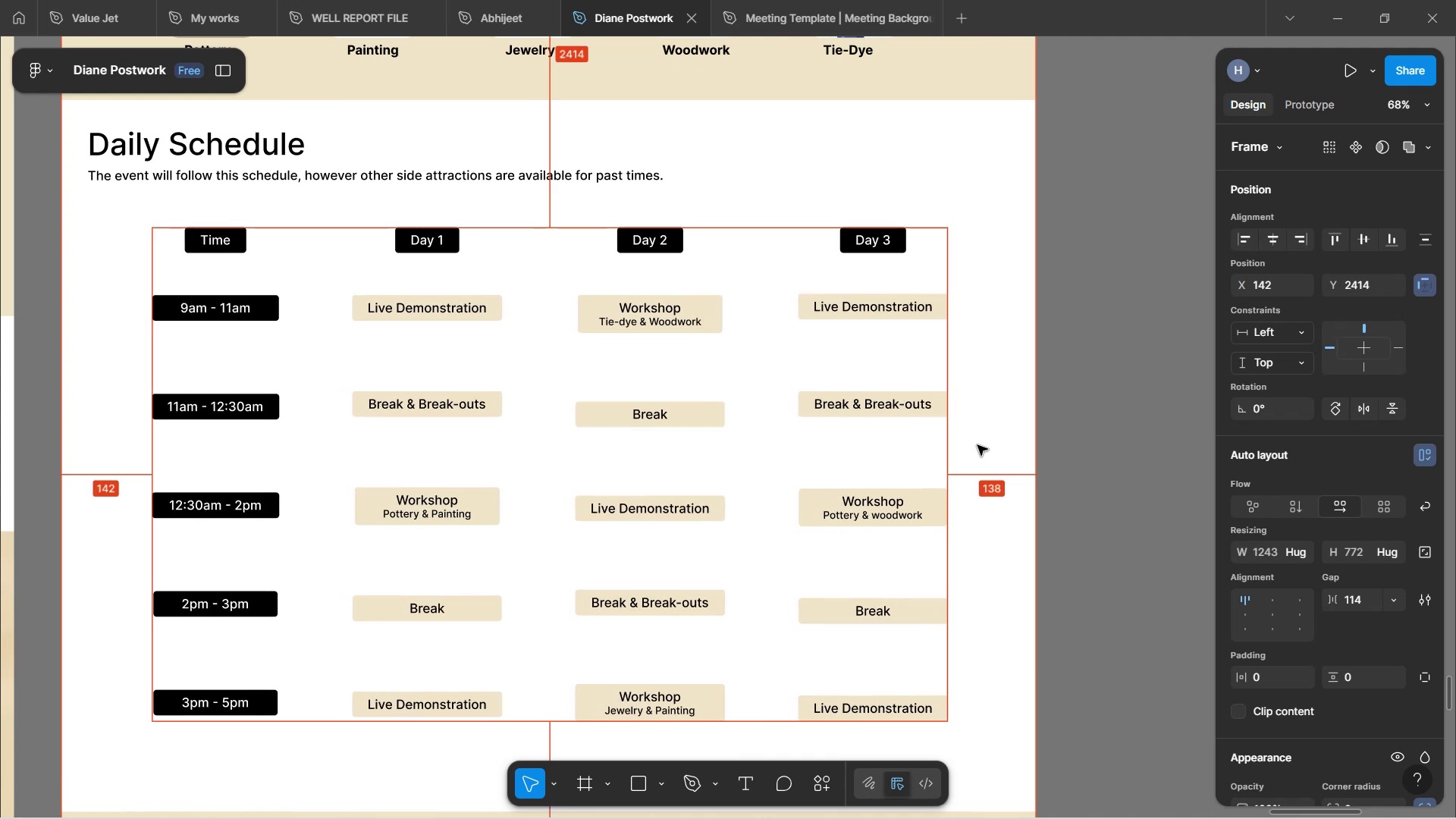 
key(Alt+ArrowLeft)
 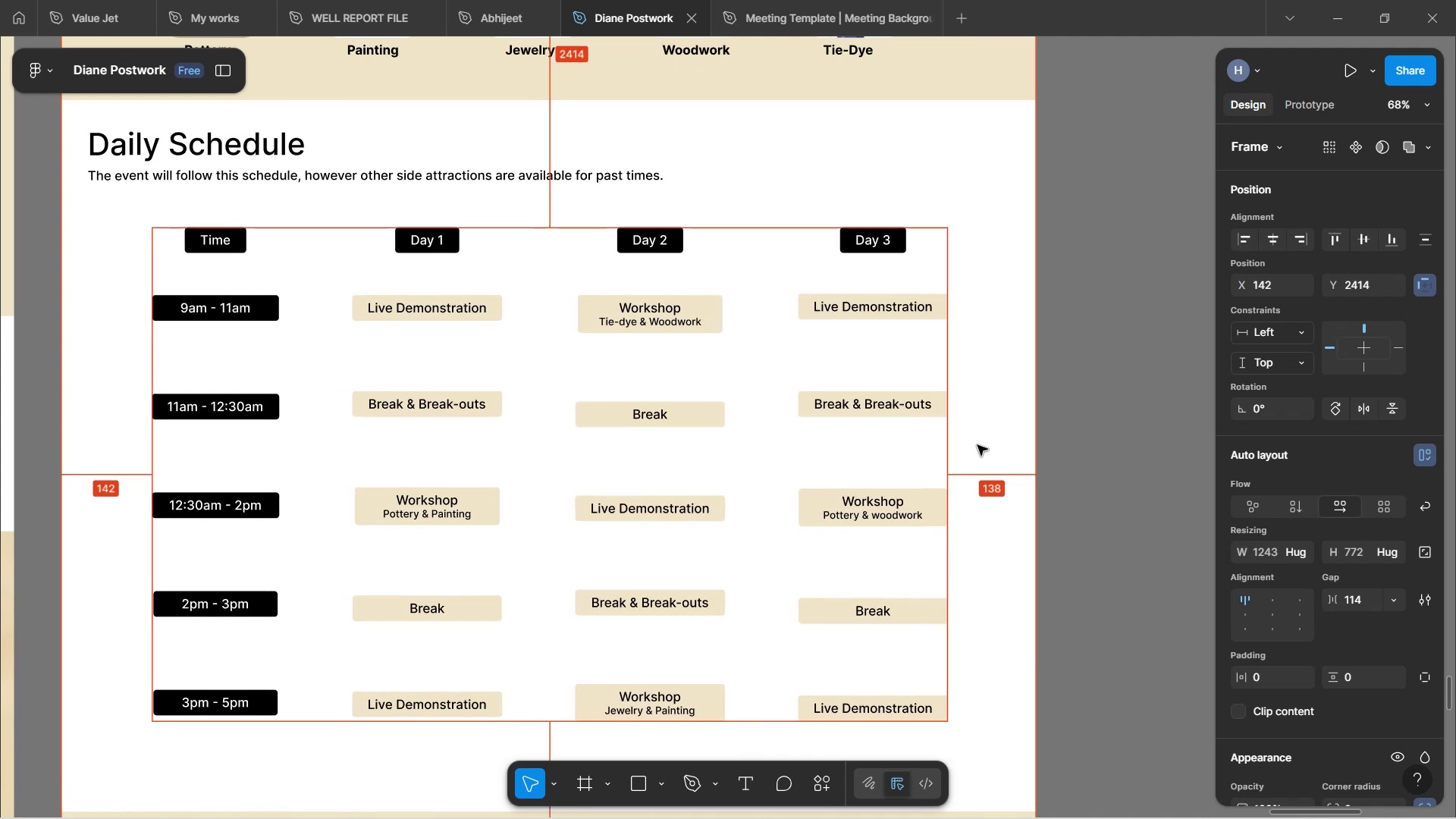 
key(Alt+ArrowLeft)
 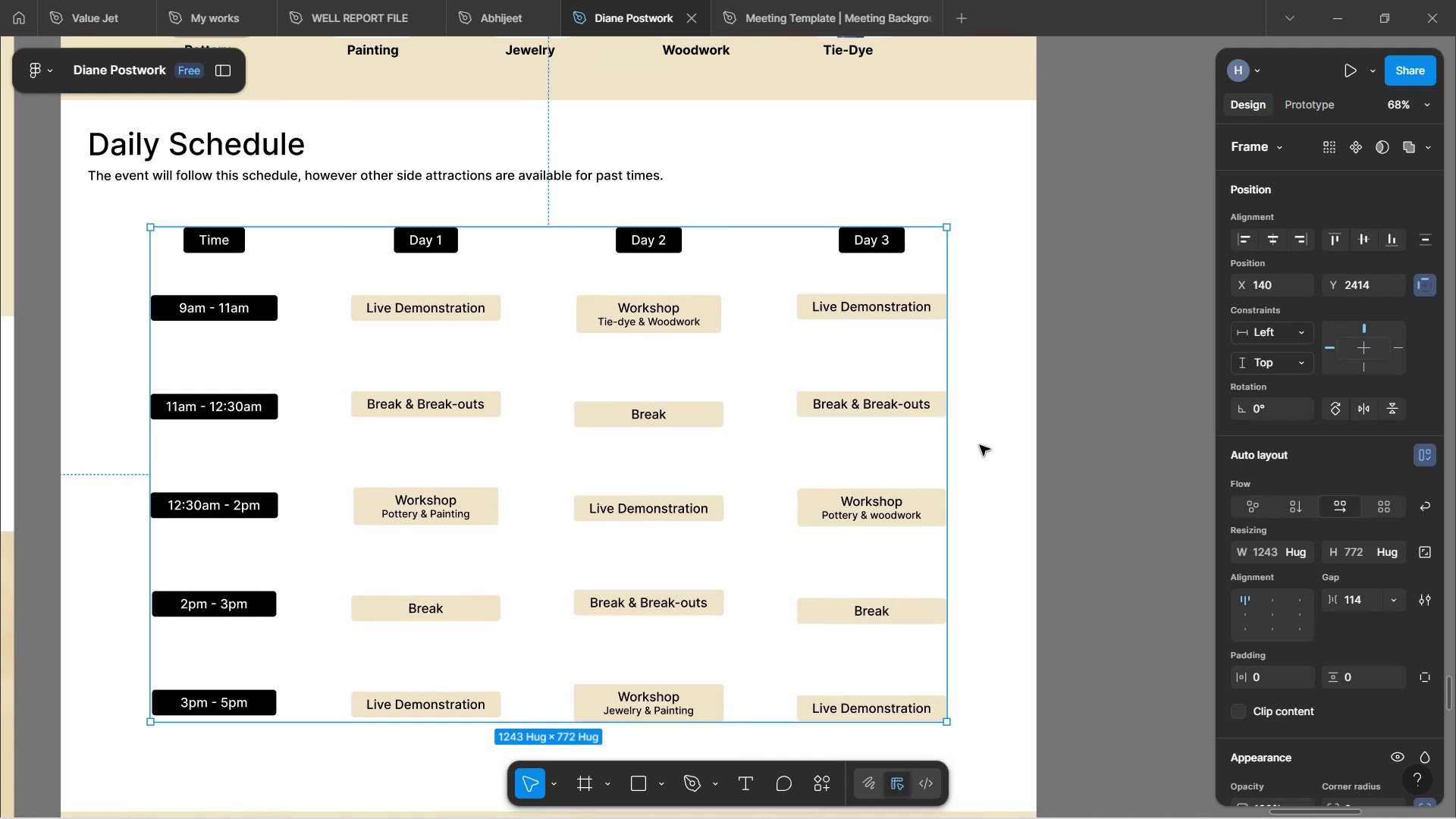 
left_click([1097, 525])
 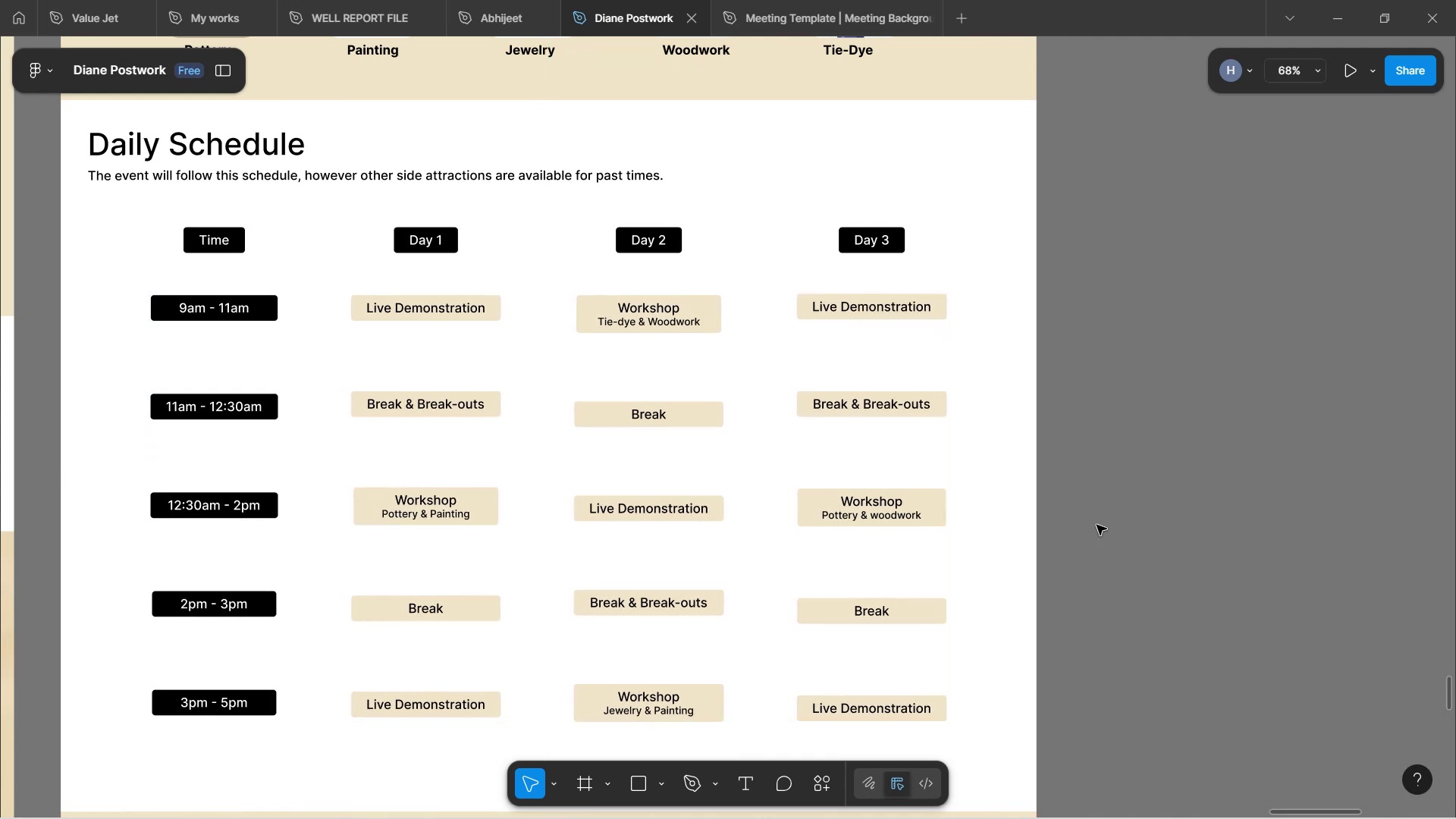 
scroll: coordinate [1080, 540], scroll_direction: down, amount: 21.0
 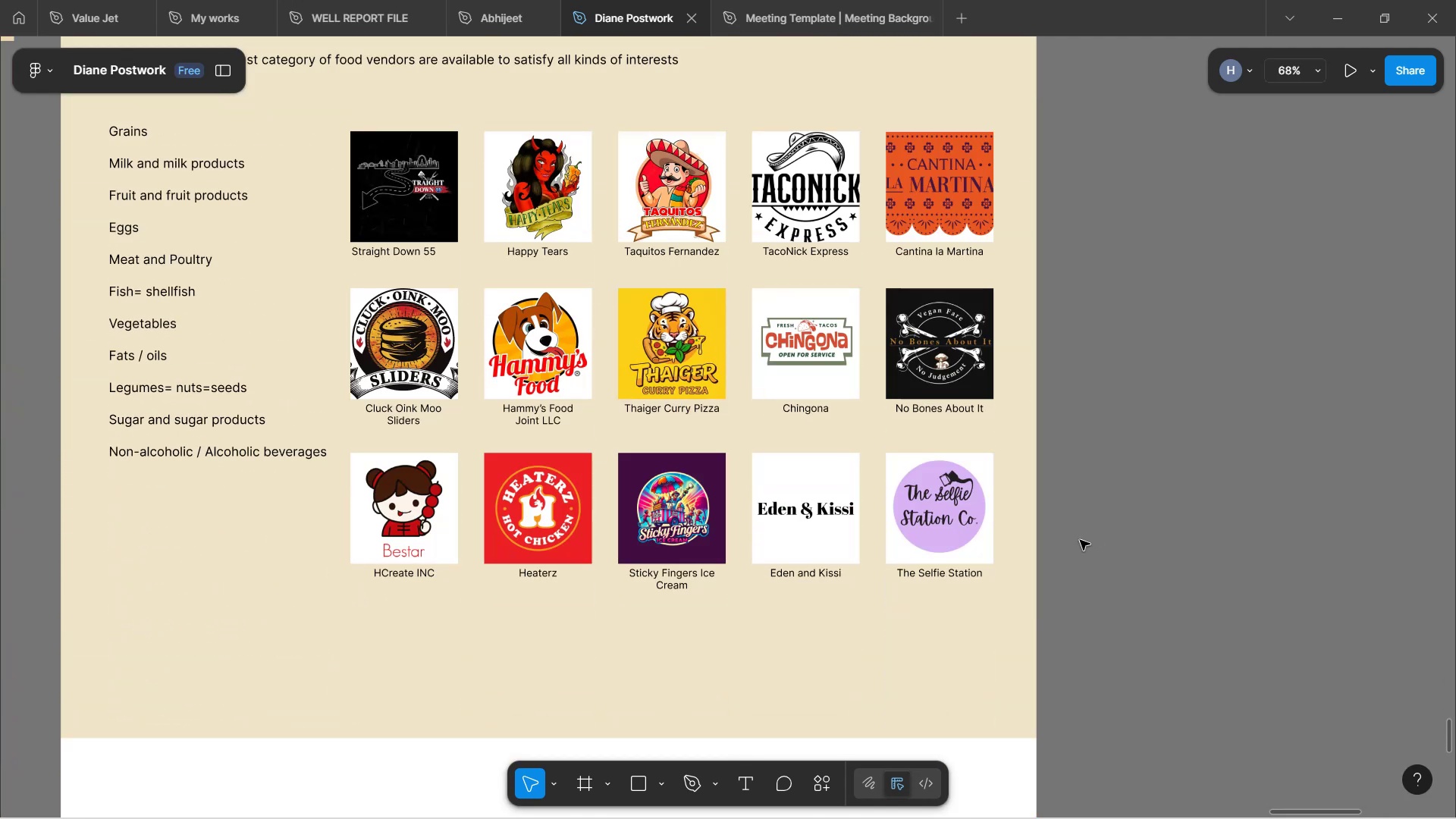 
scroll: coordinate [1079, 541], scroll_direction: up, amount: 6.0
 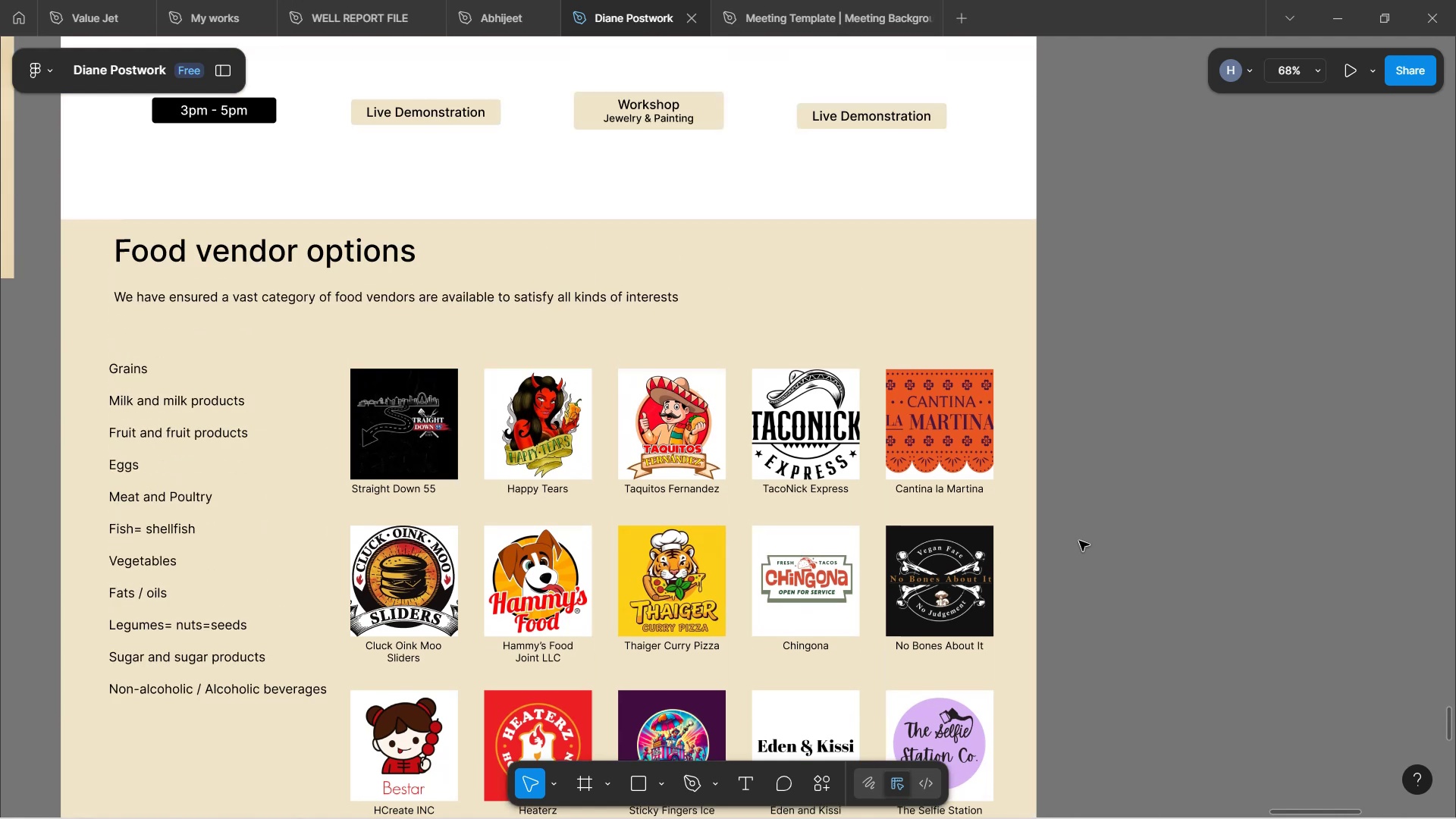 
scroll: coordinate [1079, 541], scroll_direction: down, amount: 22.0
 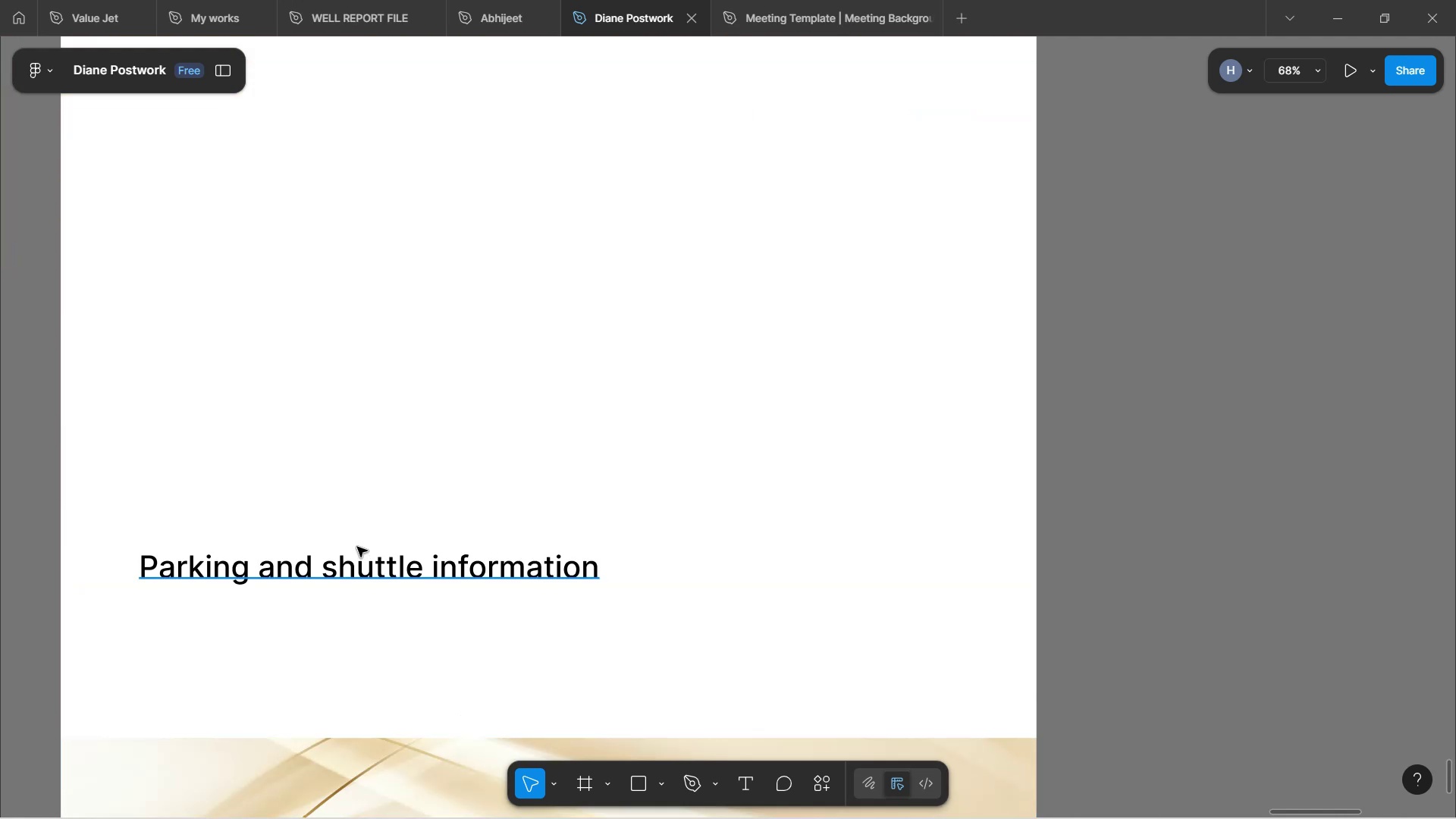 
left_click_drag(start_coordinate=[351, 576], to_coordinate=[345, 266])
 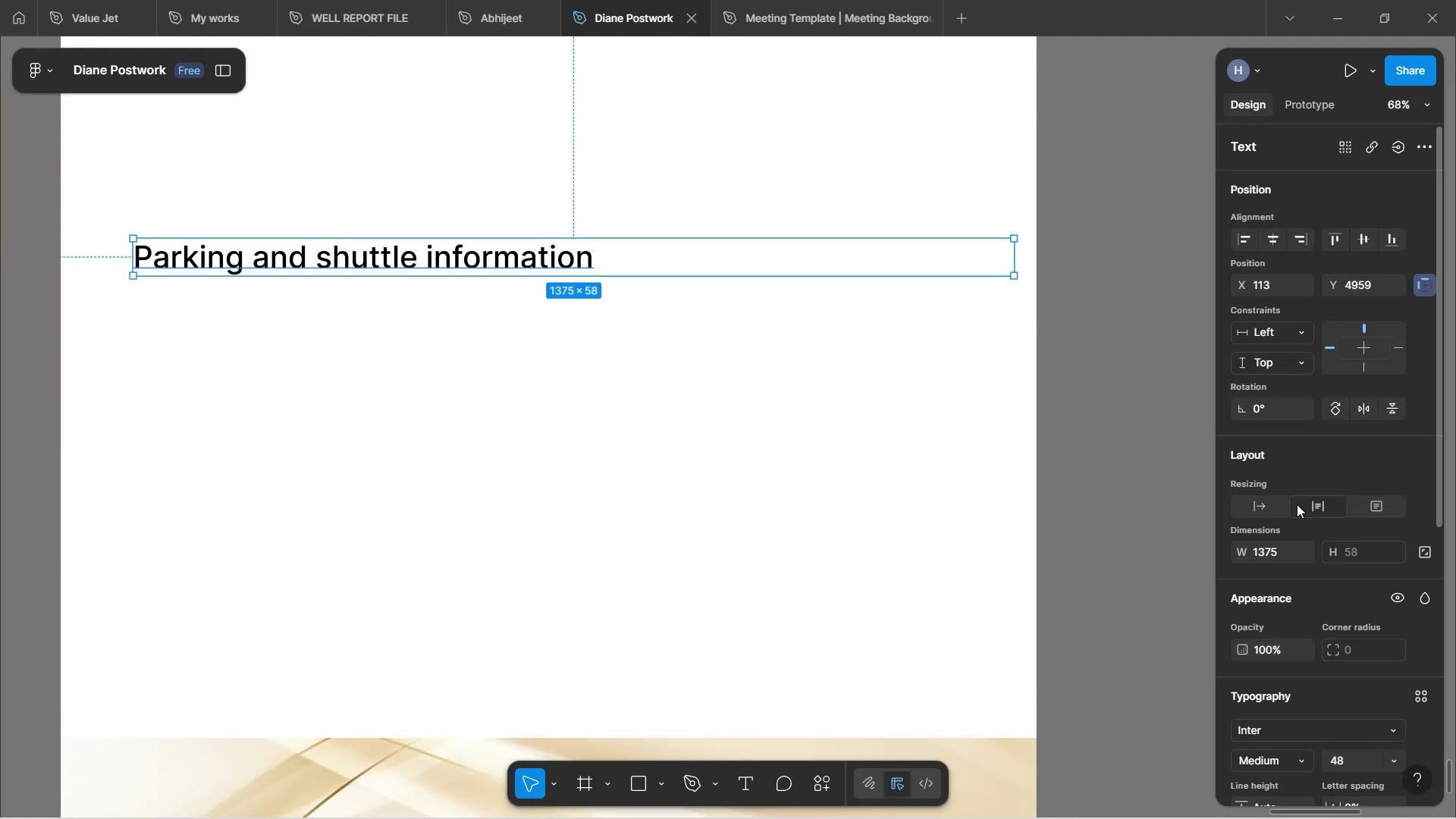 
left_click([1259, 504])
 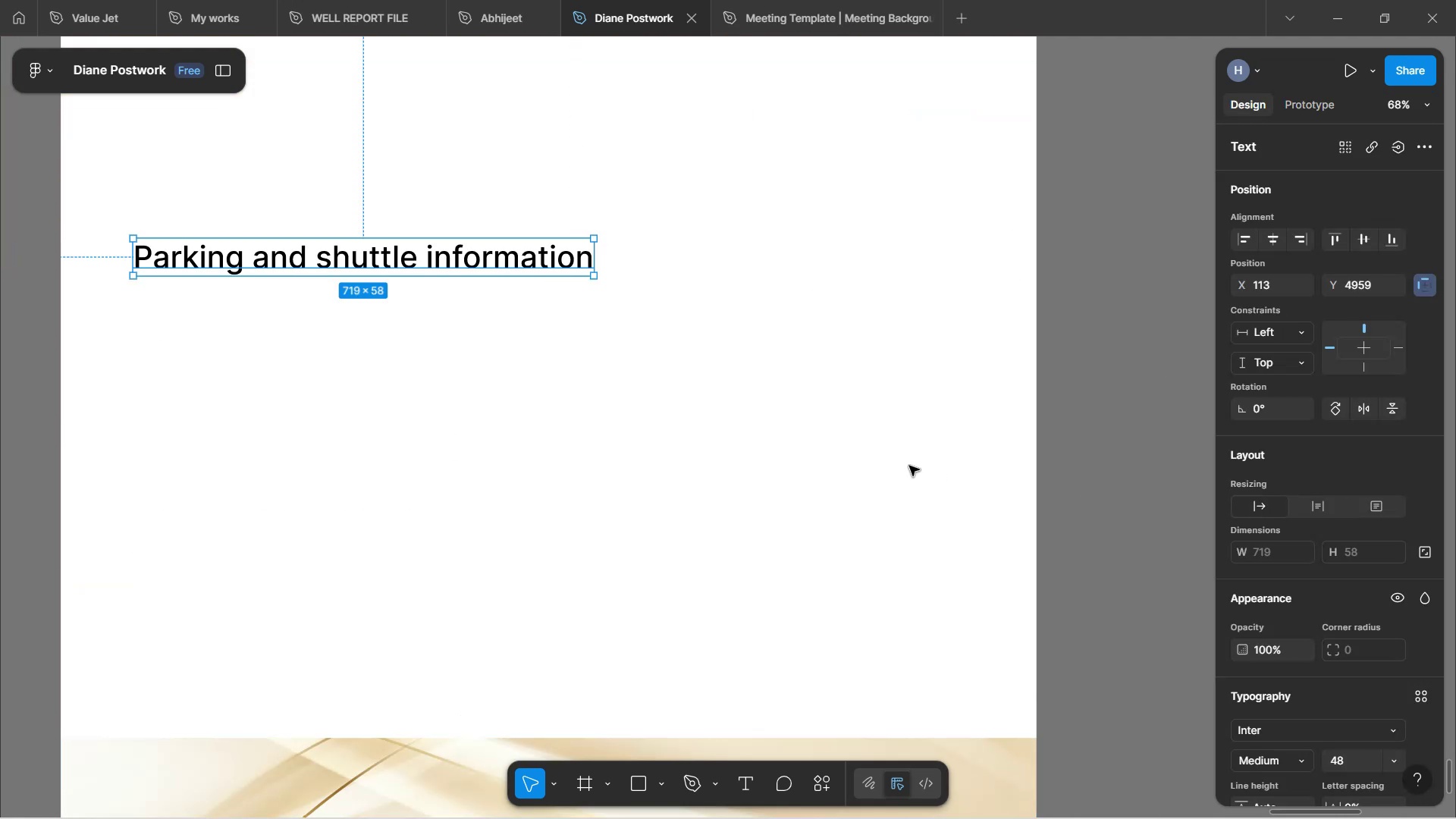 
scroll: coordinate [1037, 474], scroll_direction: up, amount: 53.0
 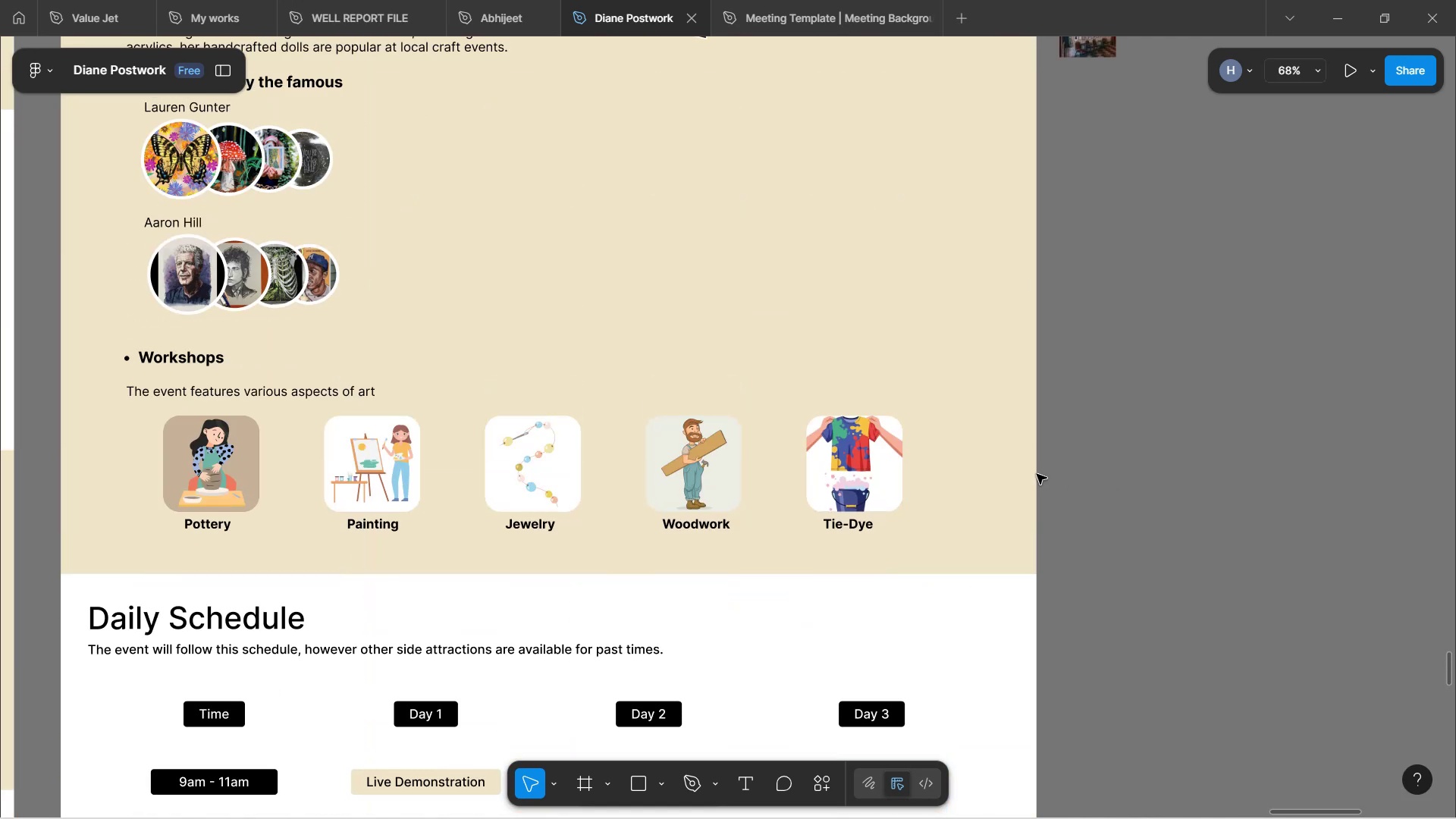 
hold_key(key=ControlLeft, duration=1.57)
scroll: coordinate [976, 502], scroll_direction: down, amount: 5.0
 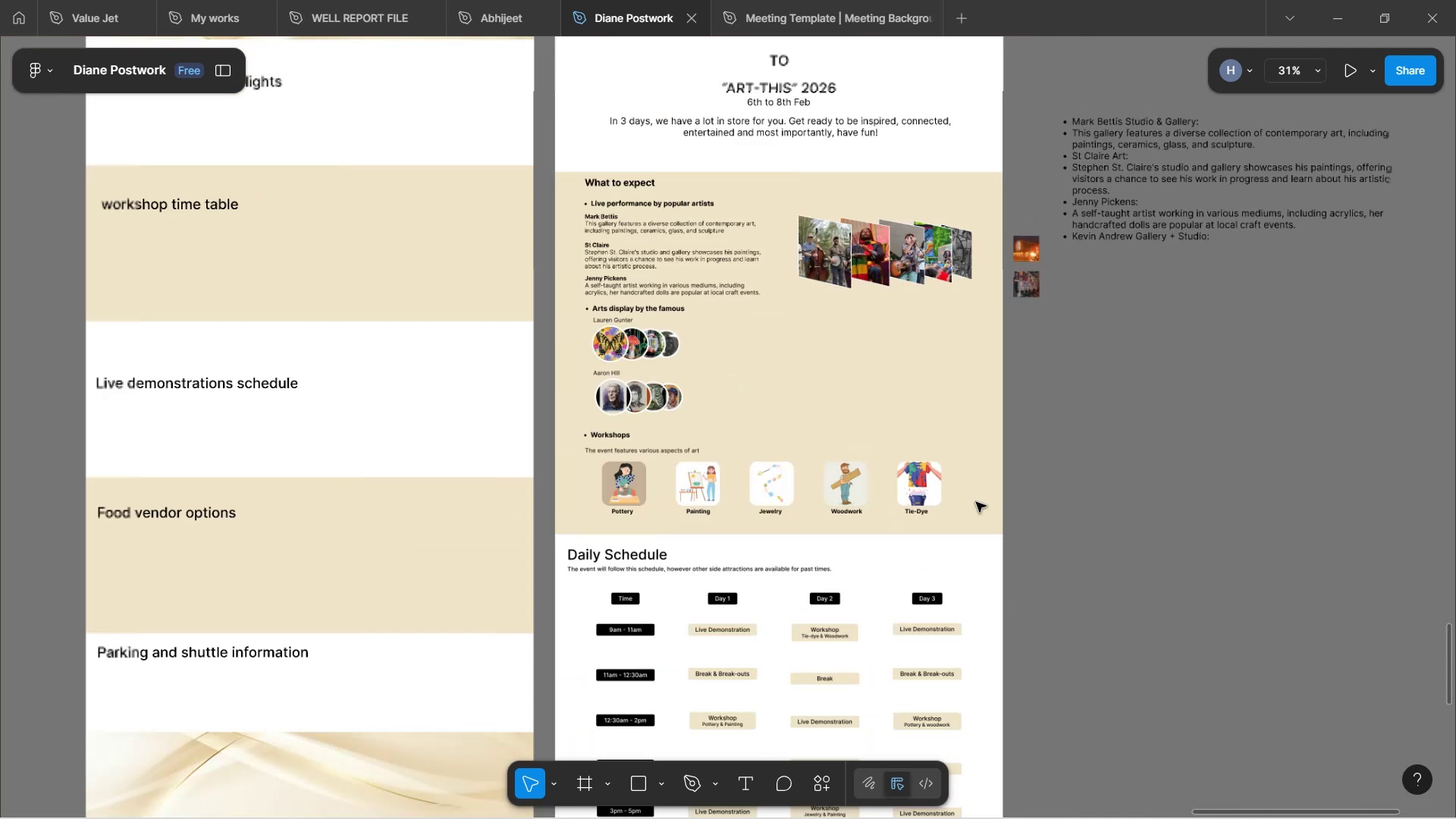 
hold_key(key=ControlLeft, duration=1.55)
scroll: coordinate [807, 420], scroll_direction: up, amount: 4.0
 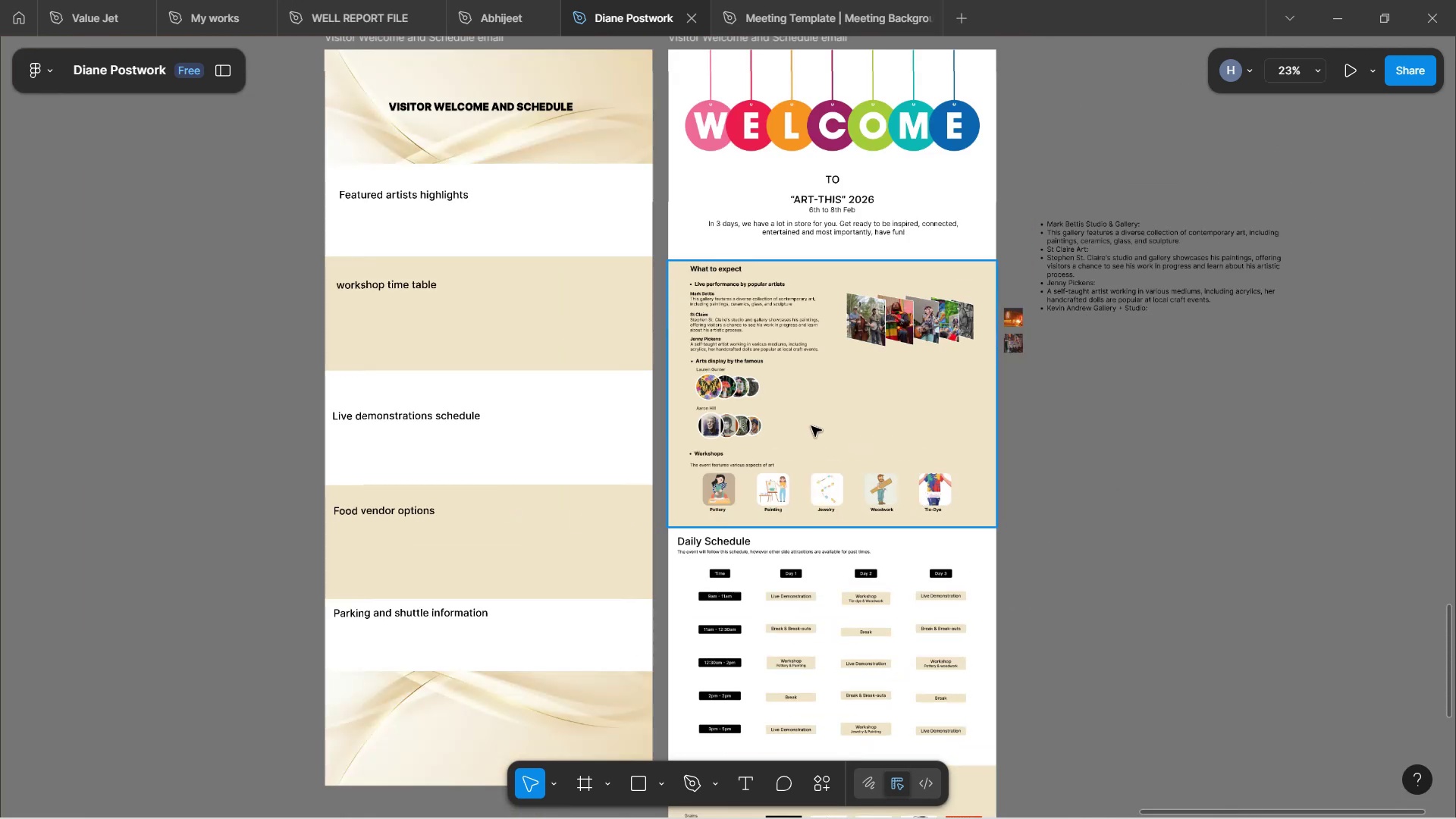 
scroll: coordinate [807, 418], scroll_direction: down, amount: 4.0
 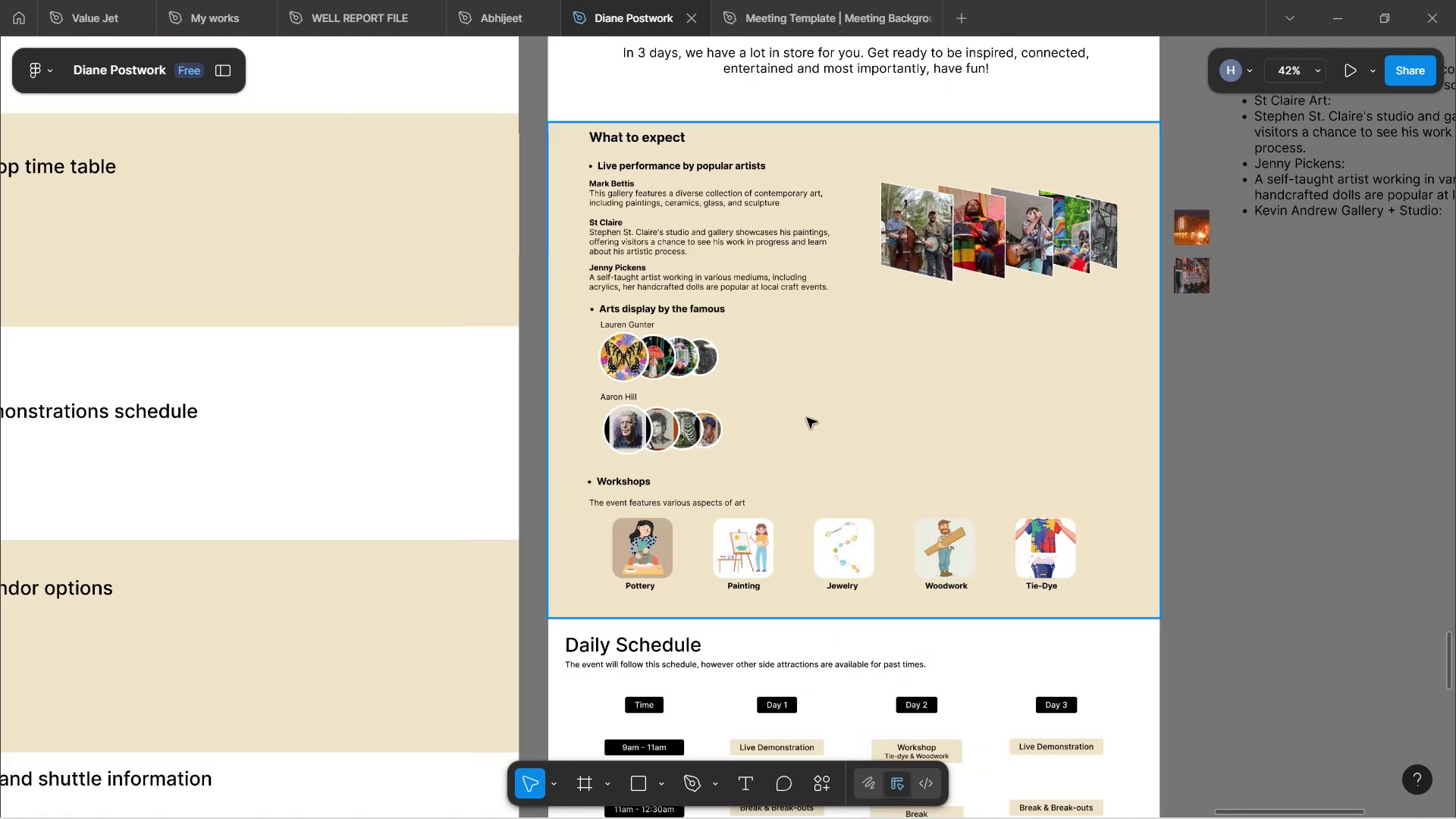 
key(Control+ControlLeft)
 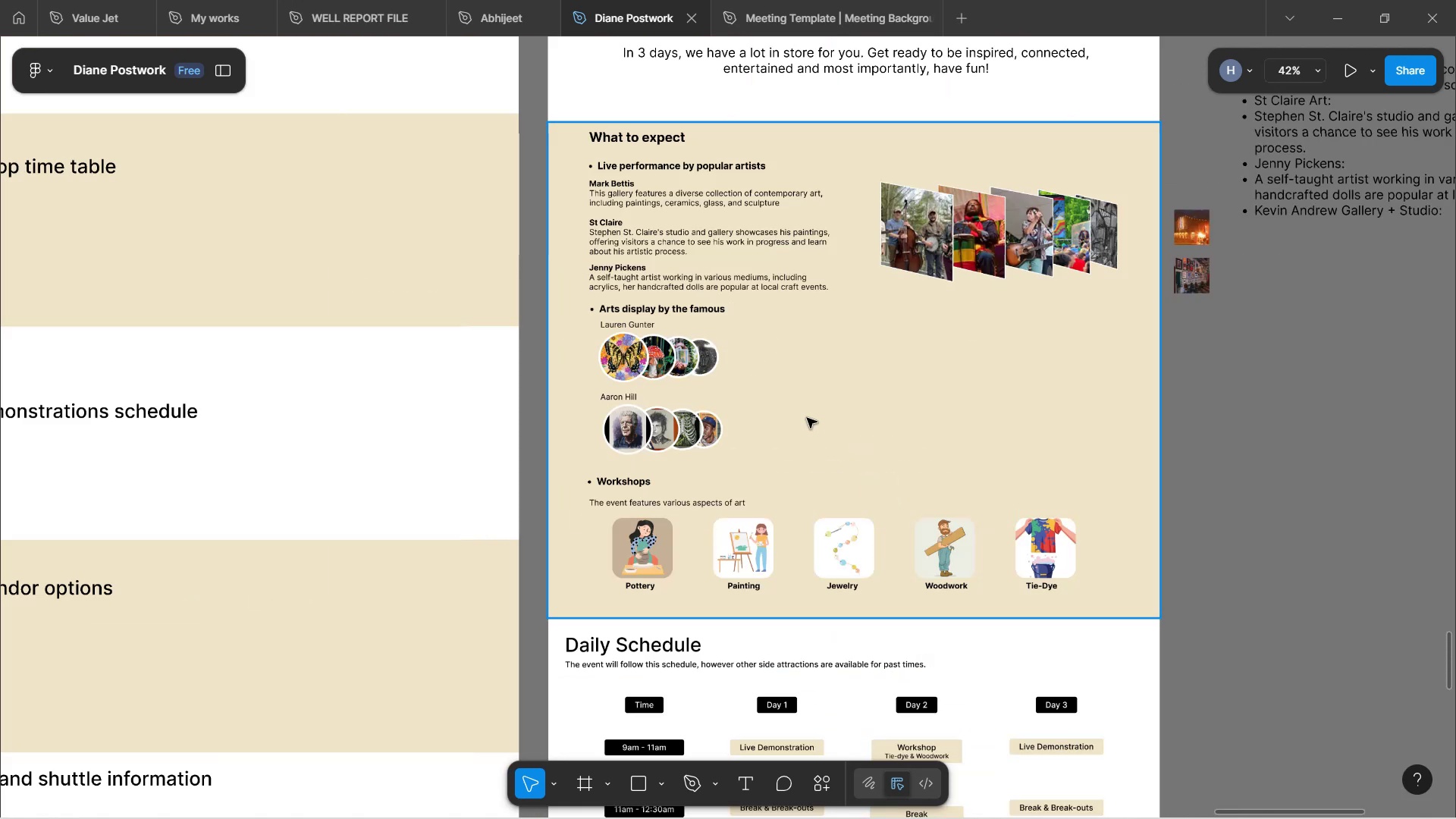 
key(Control+ControlLeft)
 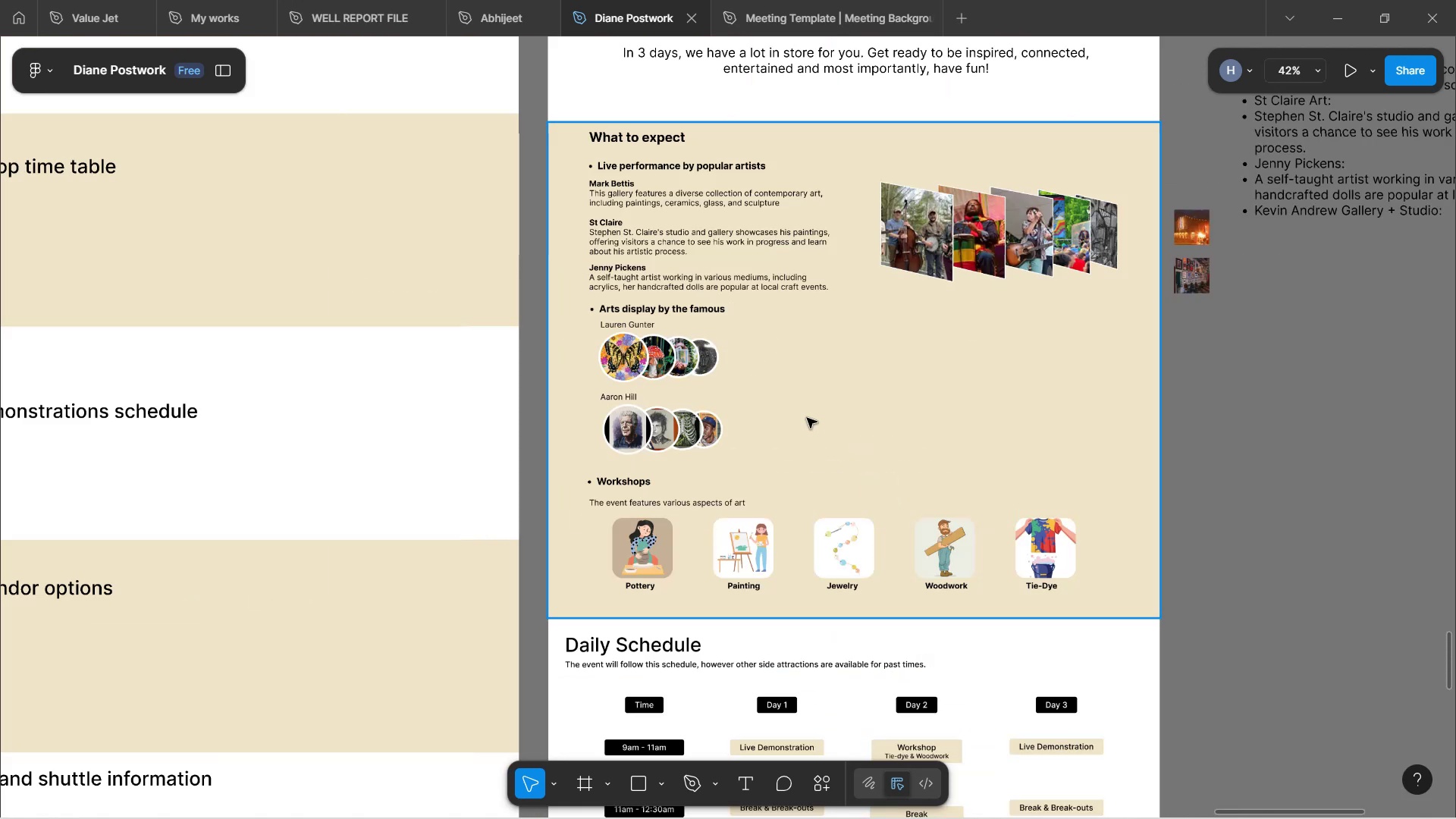 
key(Control+ControlLeft)
 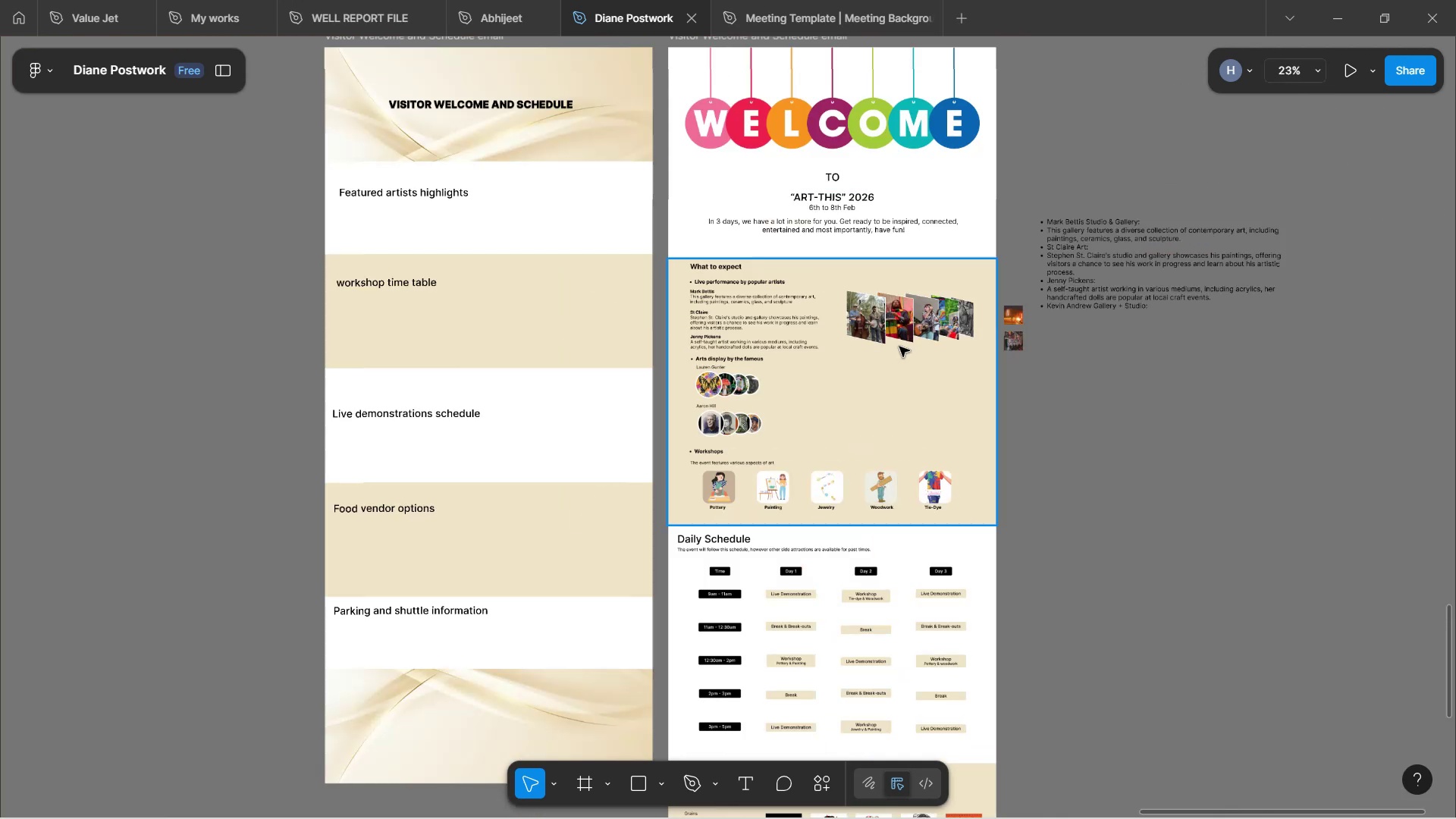 
key(Control+ControlLeft)
 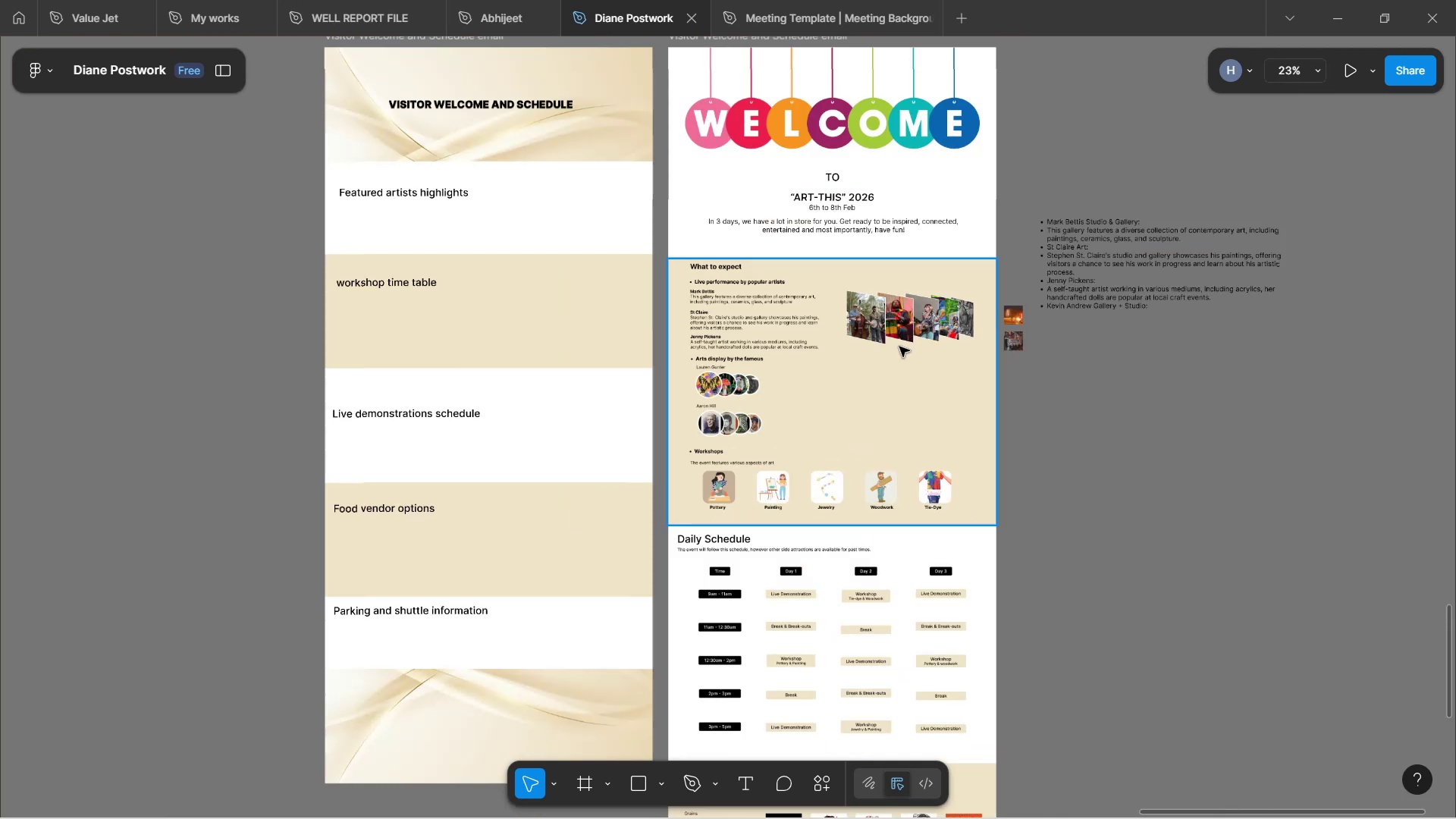 
key(Control+ControlLeft)
 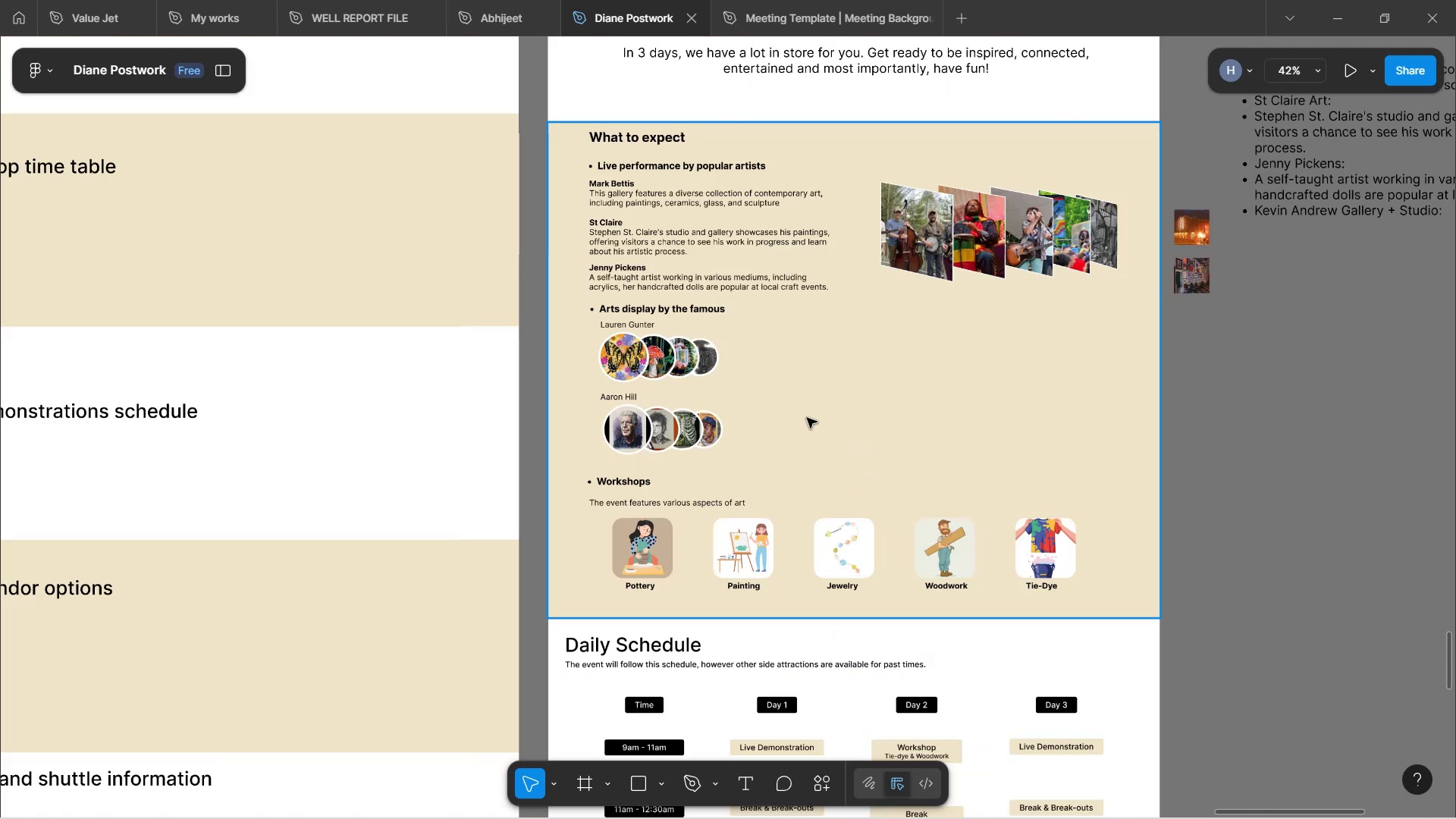 
key(Control+ControlLeft)
 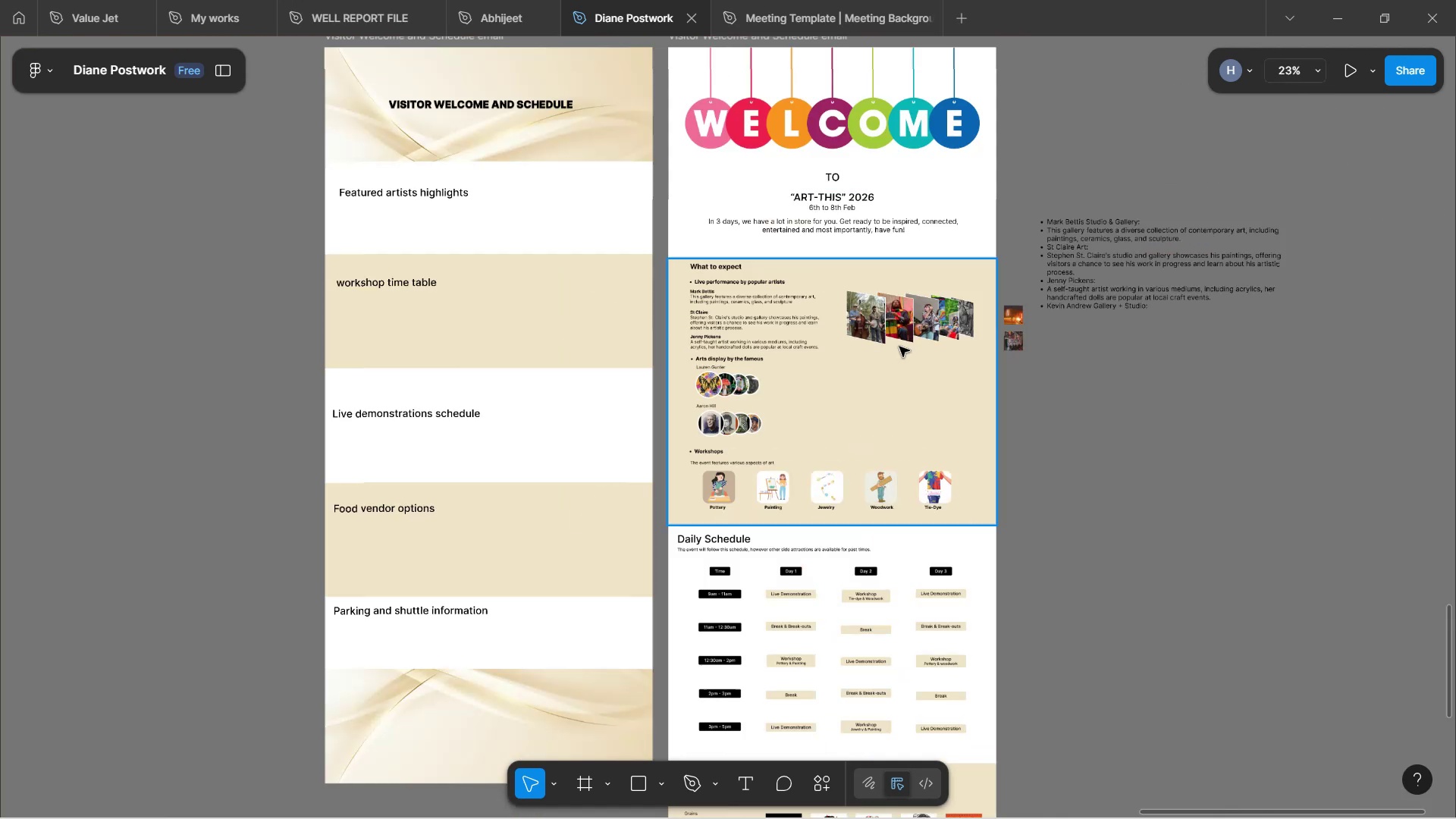 
key(Control+ControlLeft)
 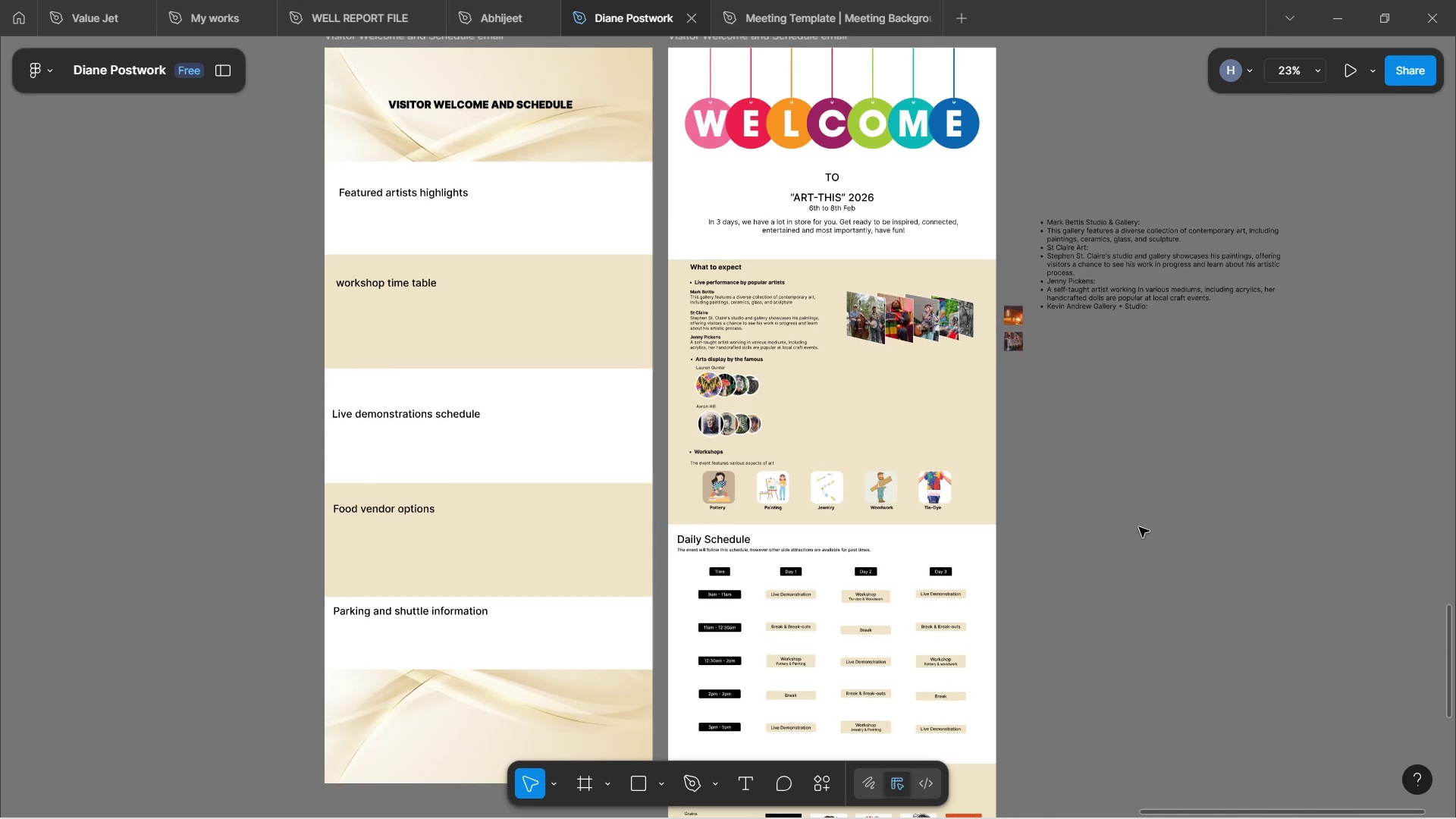 
scroll: coordinate [1077, 461], scroll_direction: up, amount: 24.0
 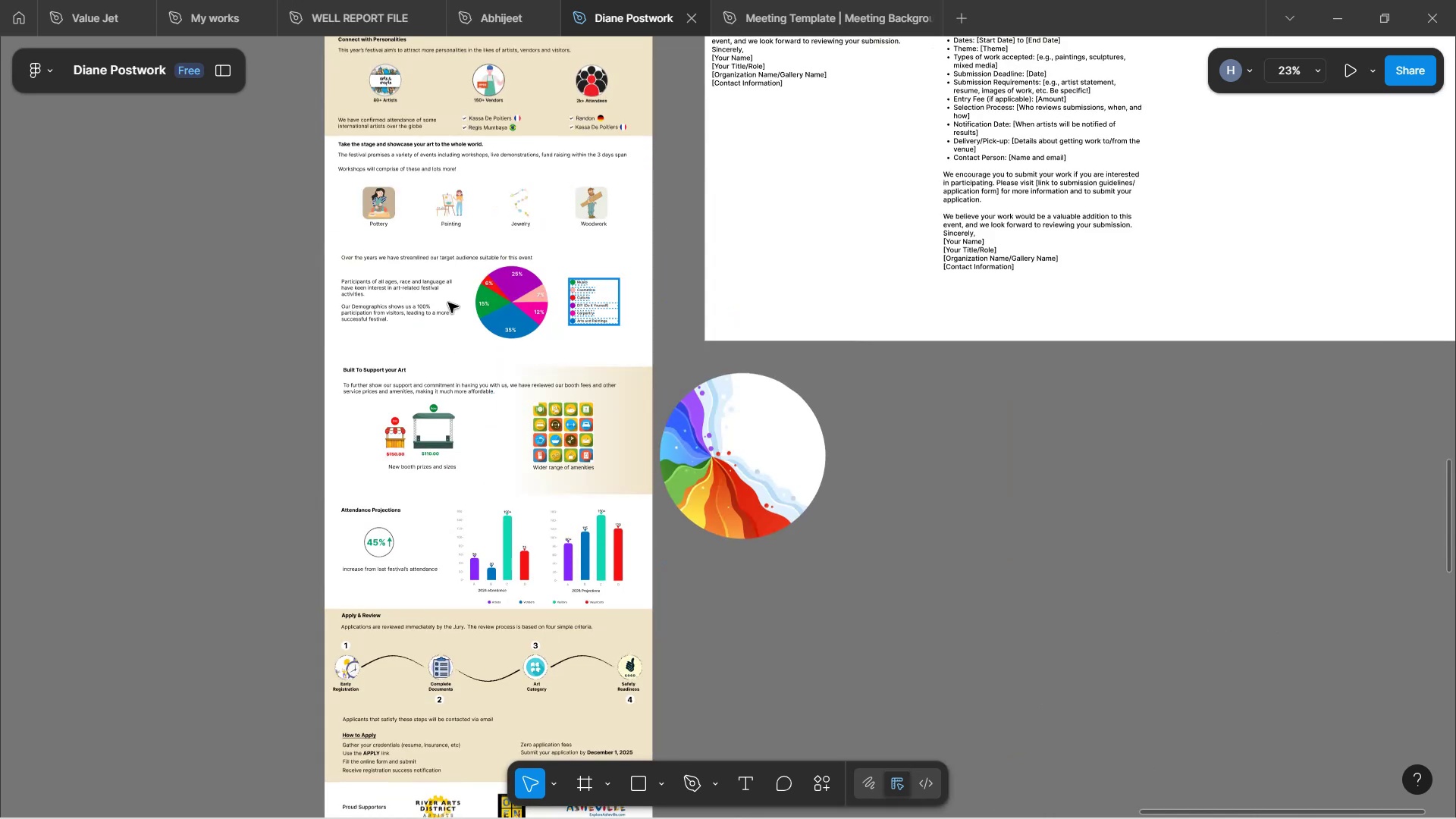 
hold_key(key=ControlLeft, duration=1.54)
scroll: coordinate [441, 207], scroll_direction: up, amount: 5.0
 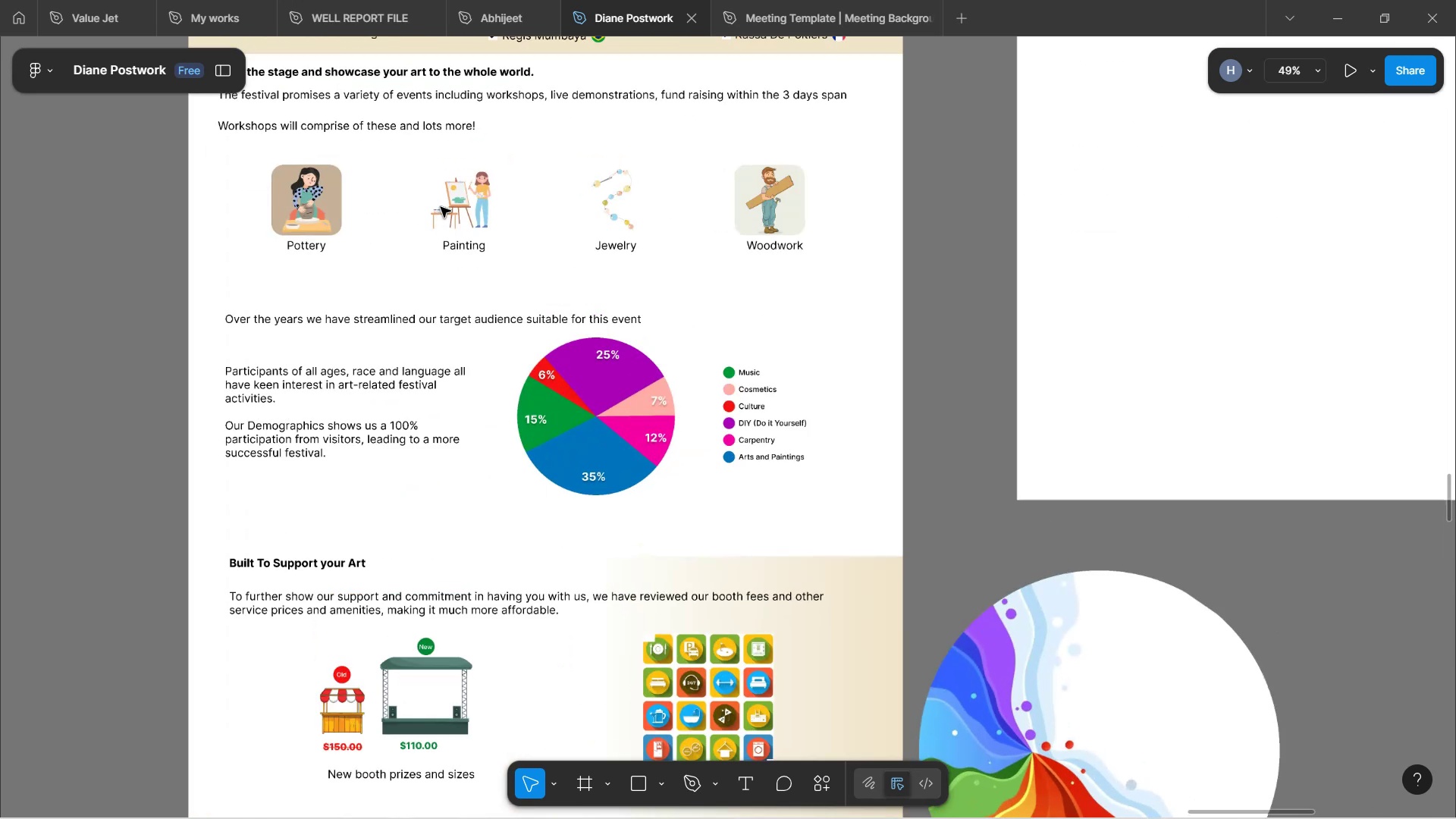 
hold_key(key=ControlLeft, duration=0.86)
scroll: coordinate [1021, 363], scroll_direction: up, amount: 4.0
 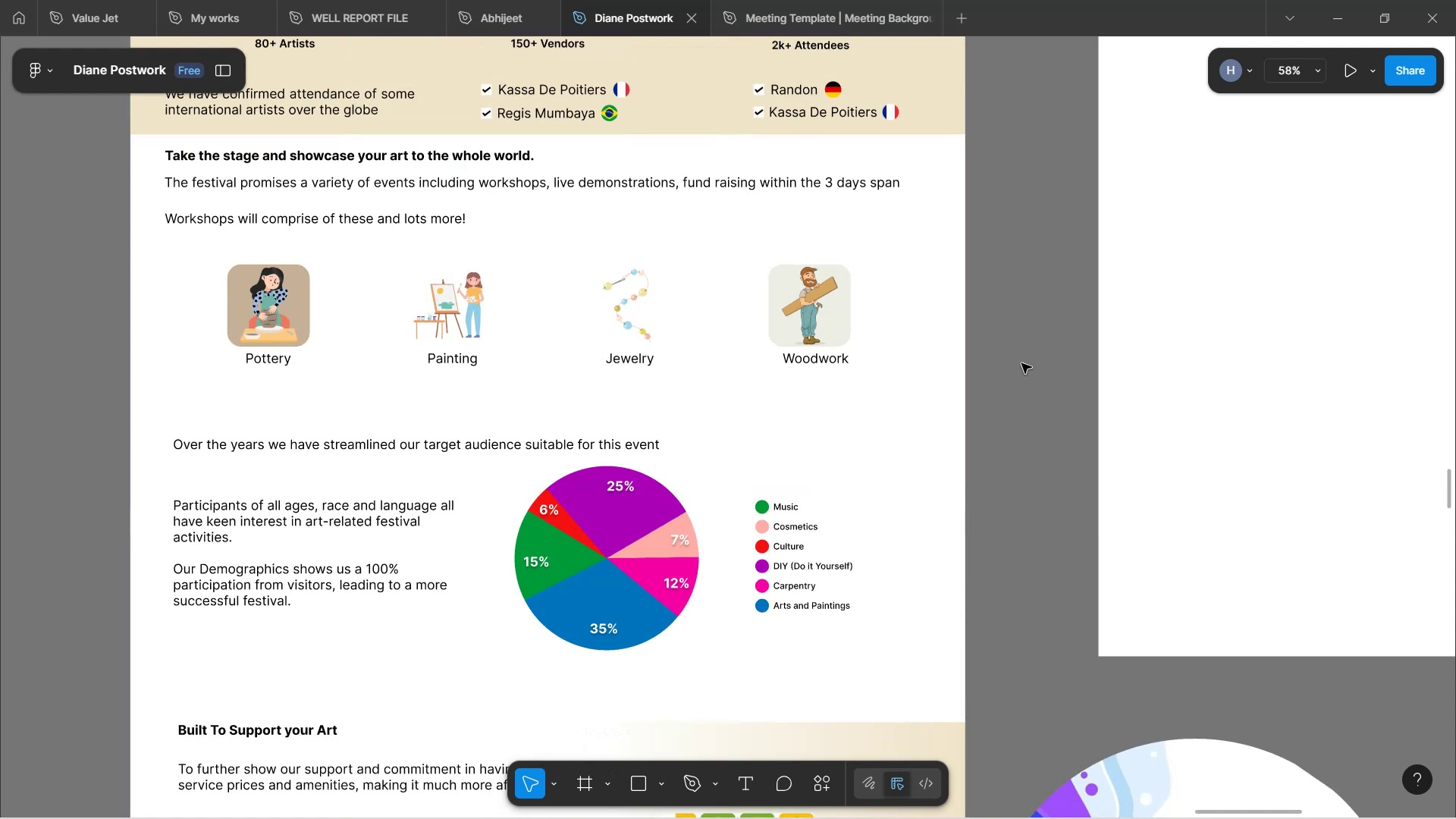 
scroll: coordinate [1021, 363], scroll_direction: down, amount: 5.0
 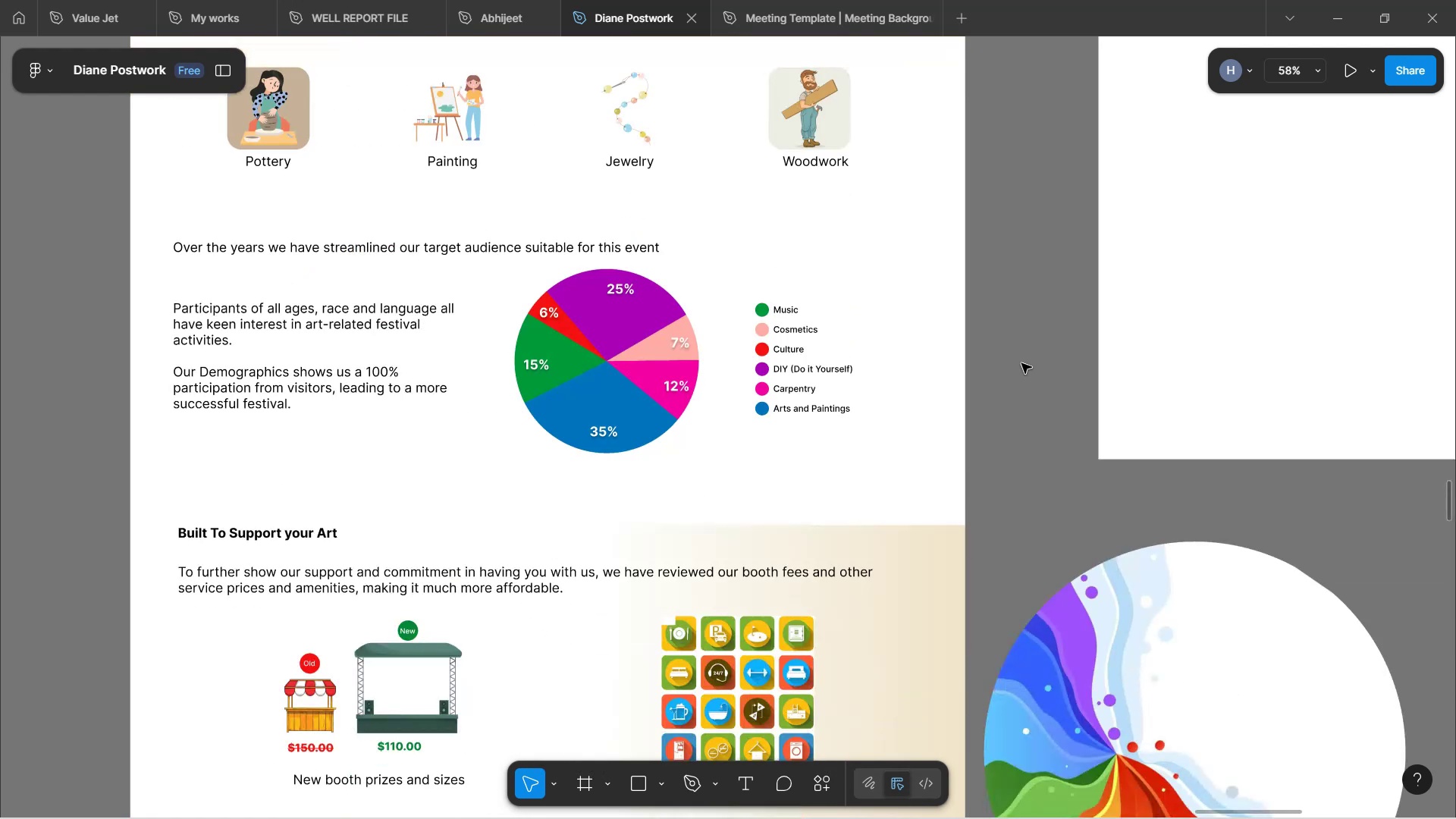 
hold_key(key=ControlLeft, duration=1.67)
scroll: coordinate [1021, 363], scroll_direction: down, amount: 5.0
 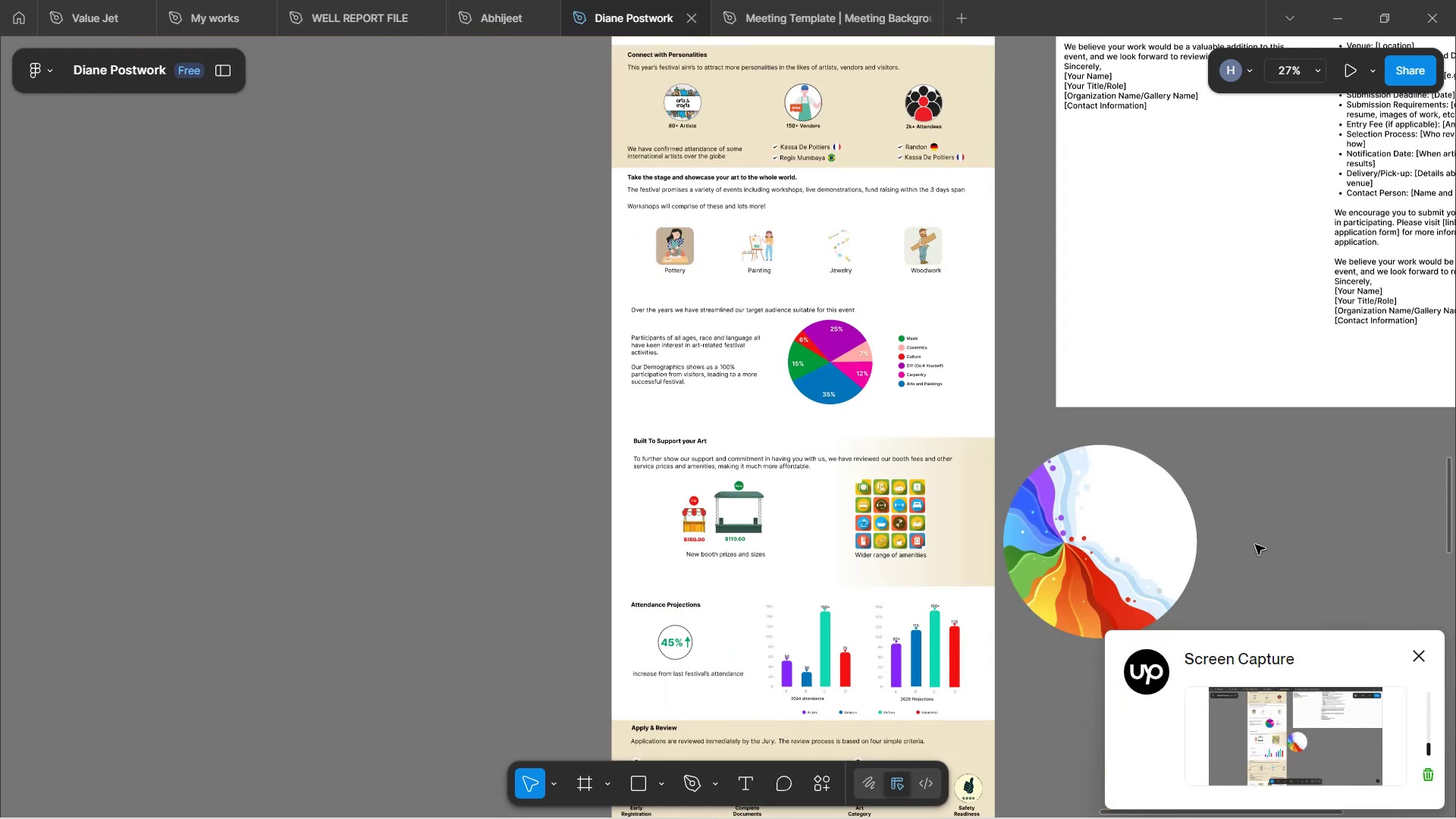 
hold_key(key=Space, duration=1.6)
 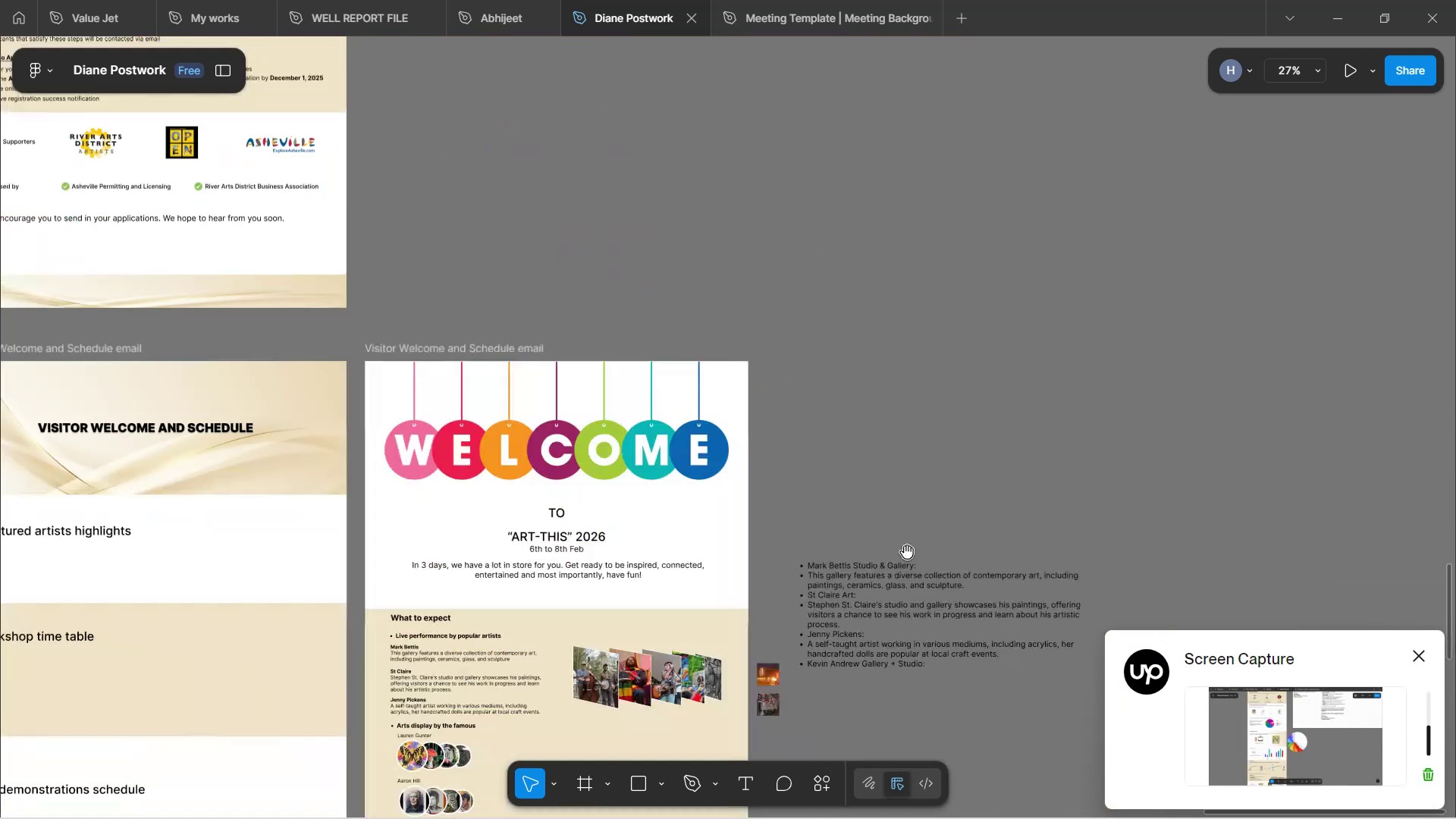 
left_click_drag(start_coordinate=[1266, 542], to_coordinate=[873, 303])
 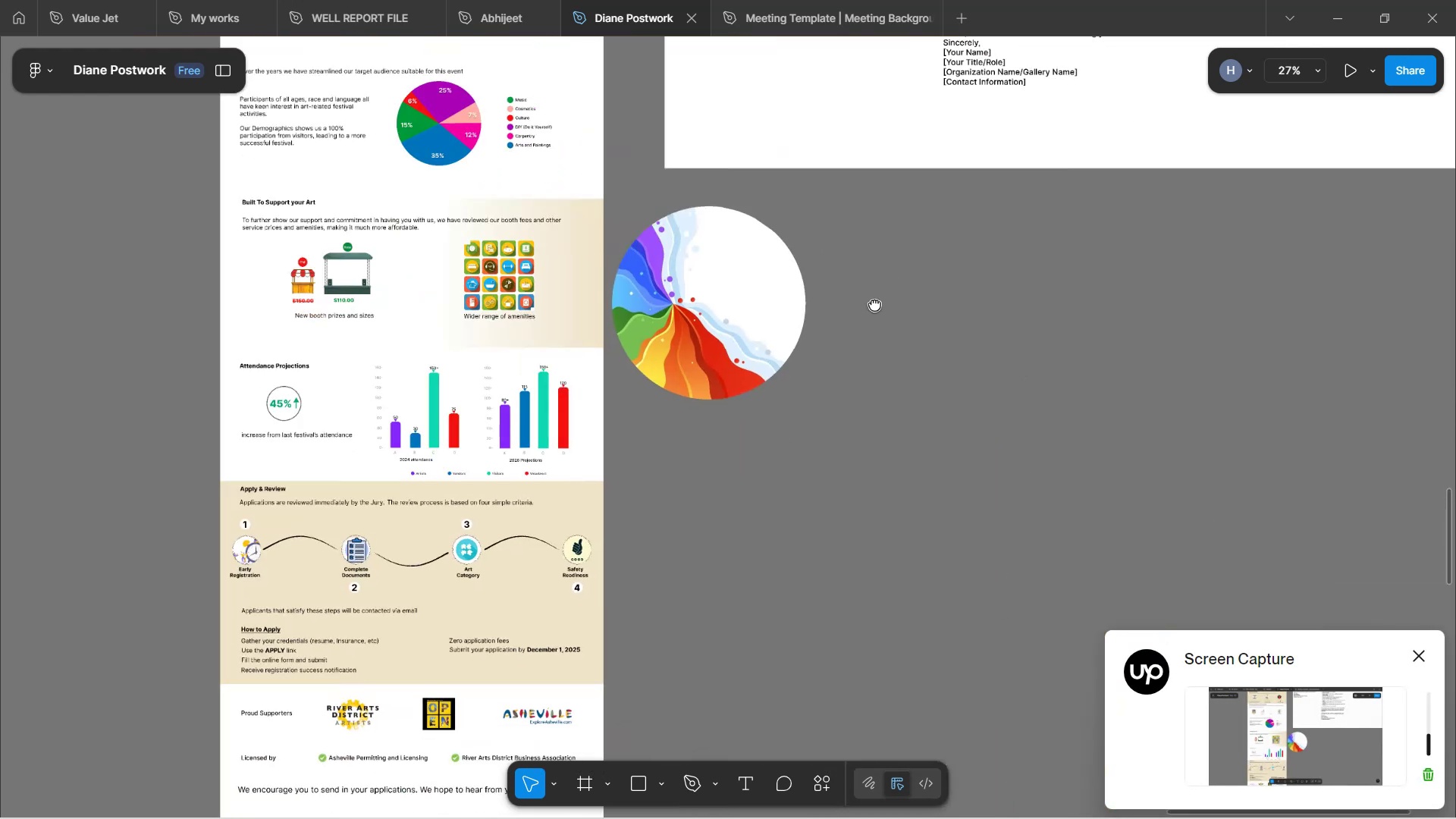 
left_click_drag(start_coordinate=[875, 549], to_coordinate=[630, 278])
 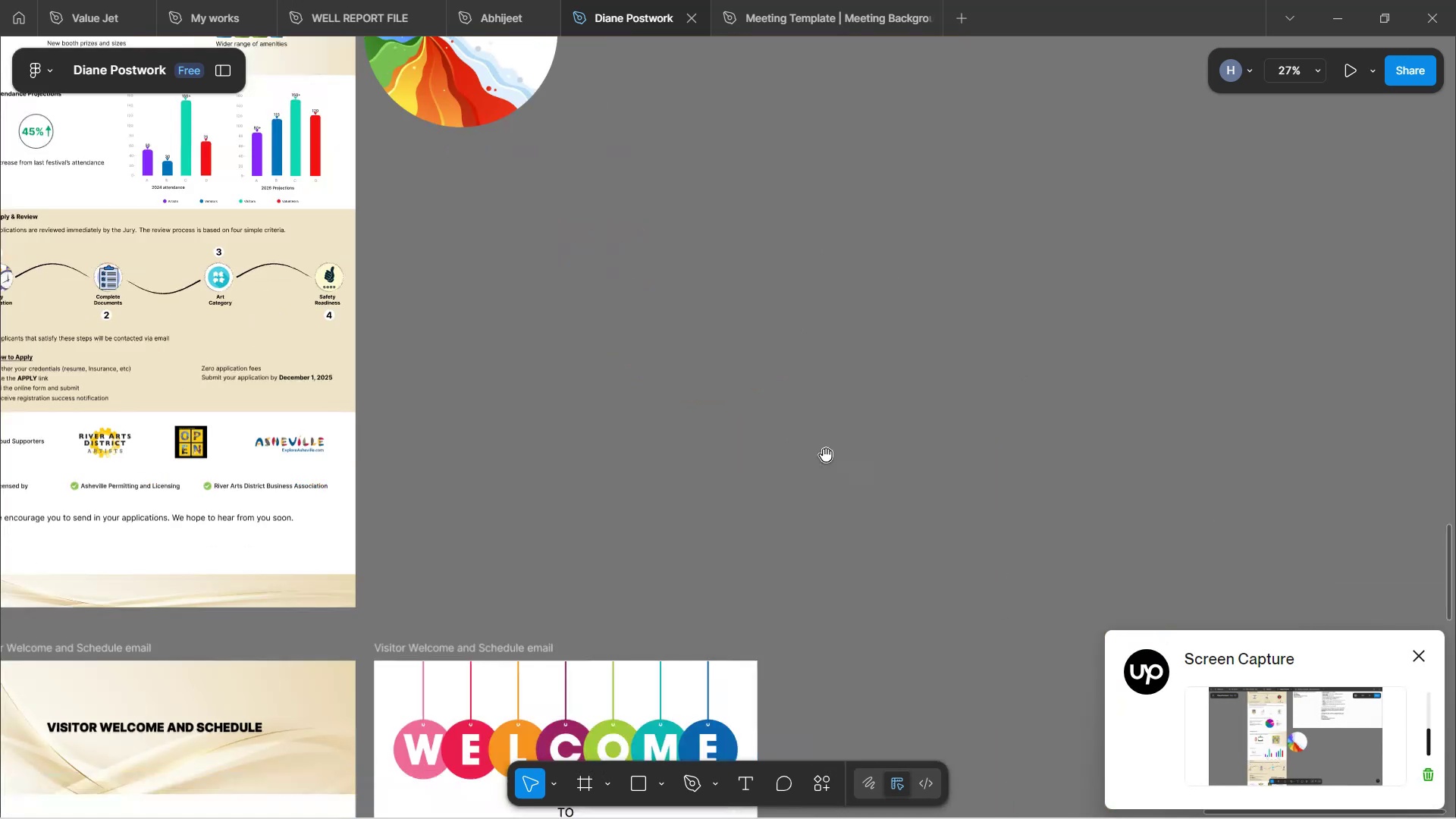 
left_click_drag(start_coordinate=[846, 493], to_coordinate=[836, 194])
 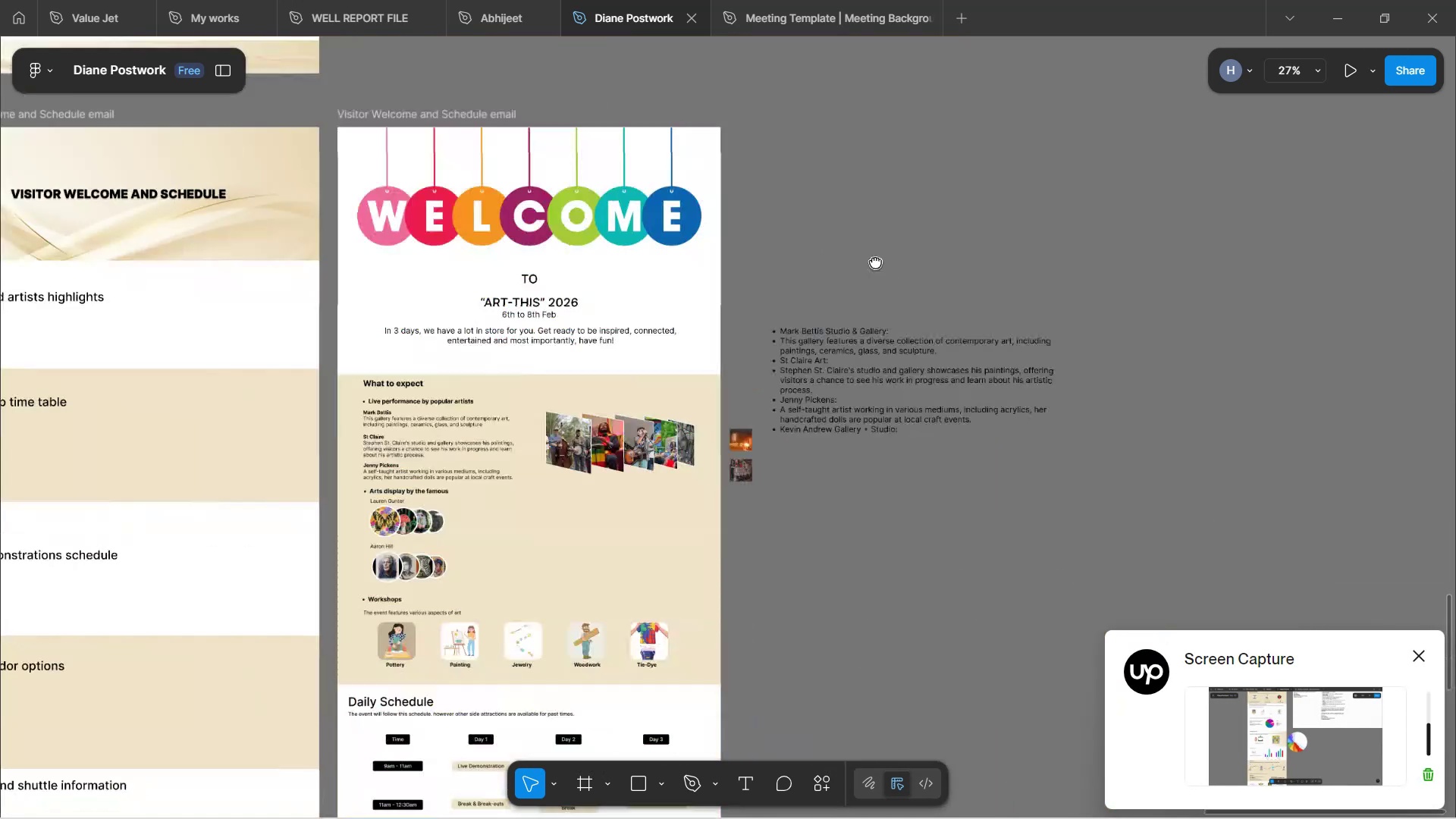 
hold_key(key=Space, duration=1.5)
 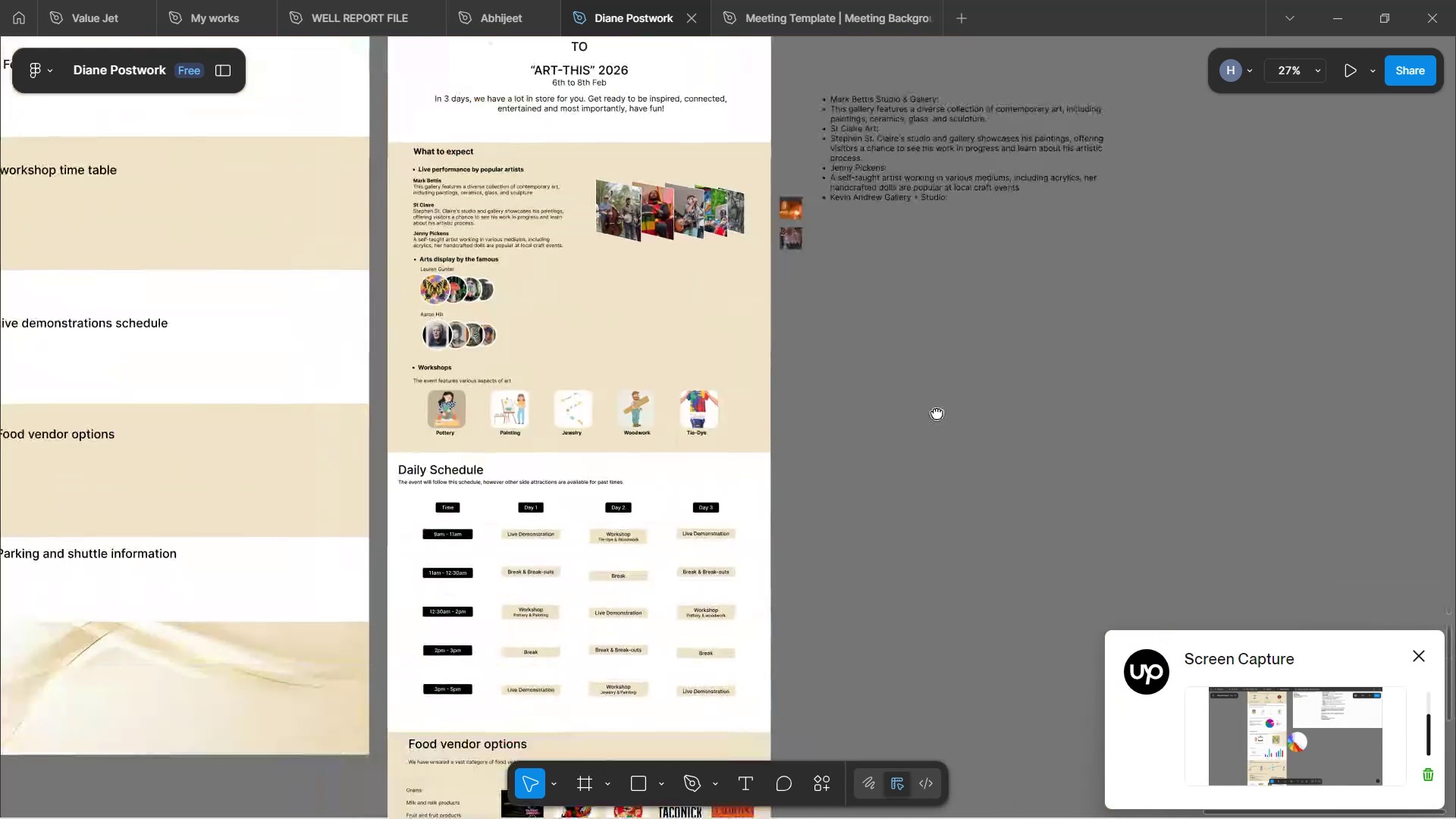 
left_click_drag(start_coordinate=[902, 549], to_coordinate=[873, 236])
 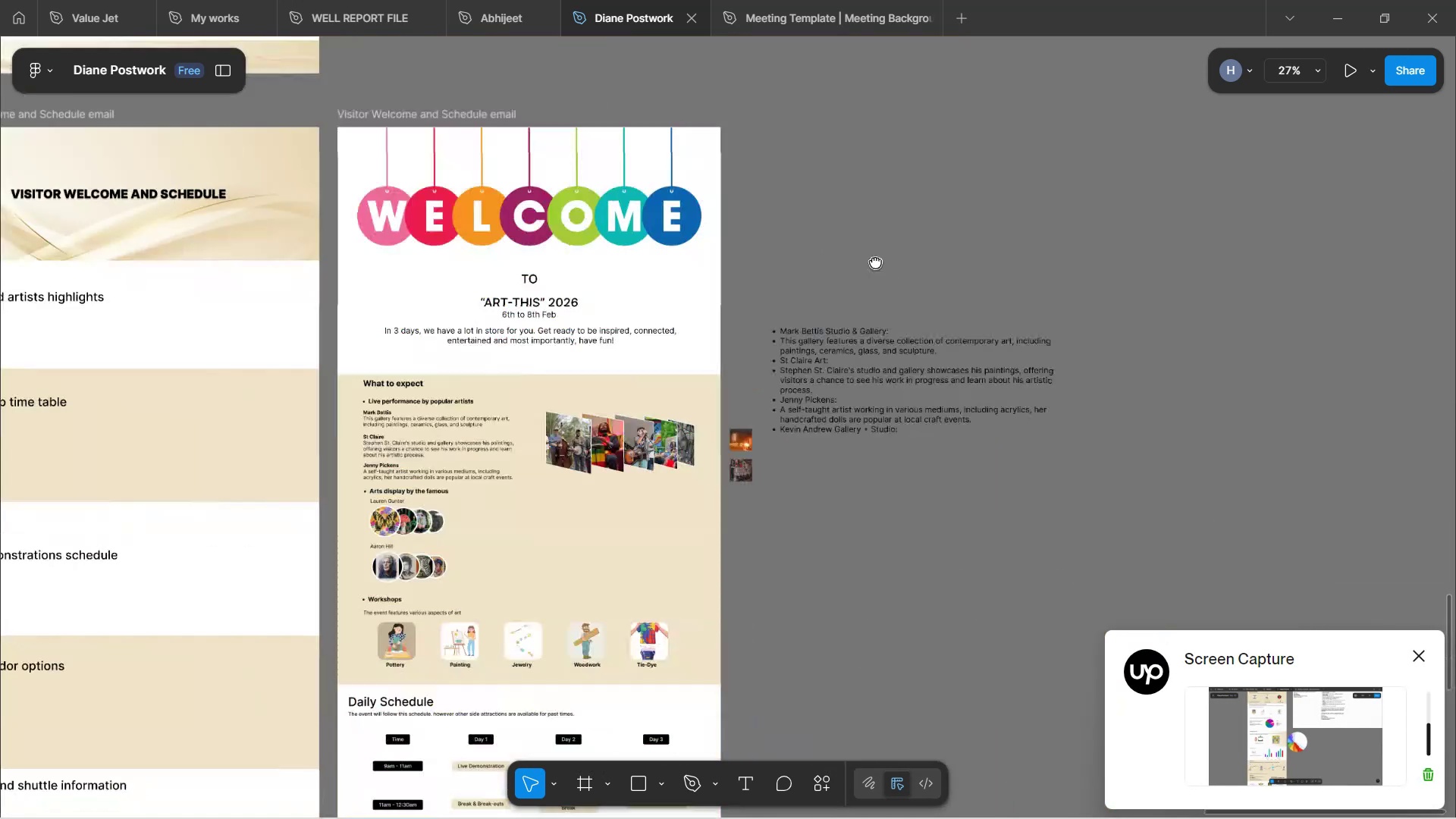 
left_click_drag(start_coordinate=[884, 565], to_coordinate=[937, 413])
 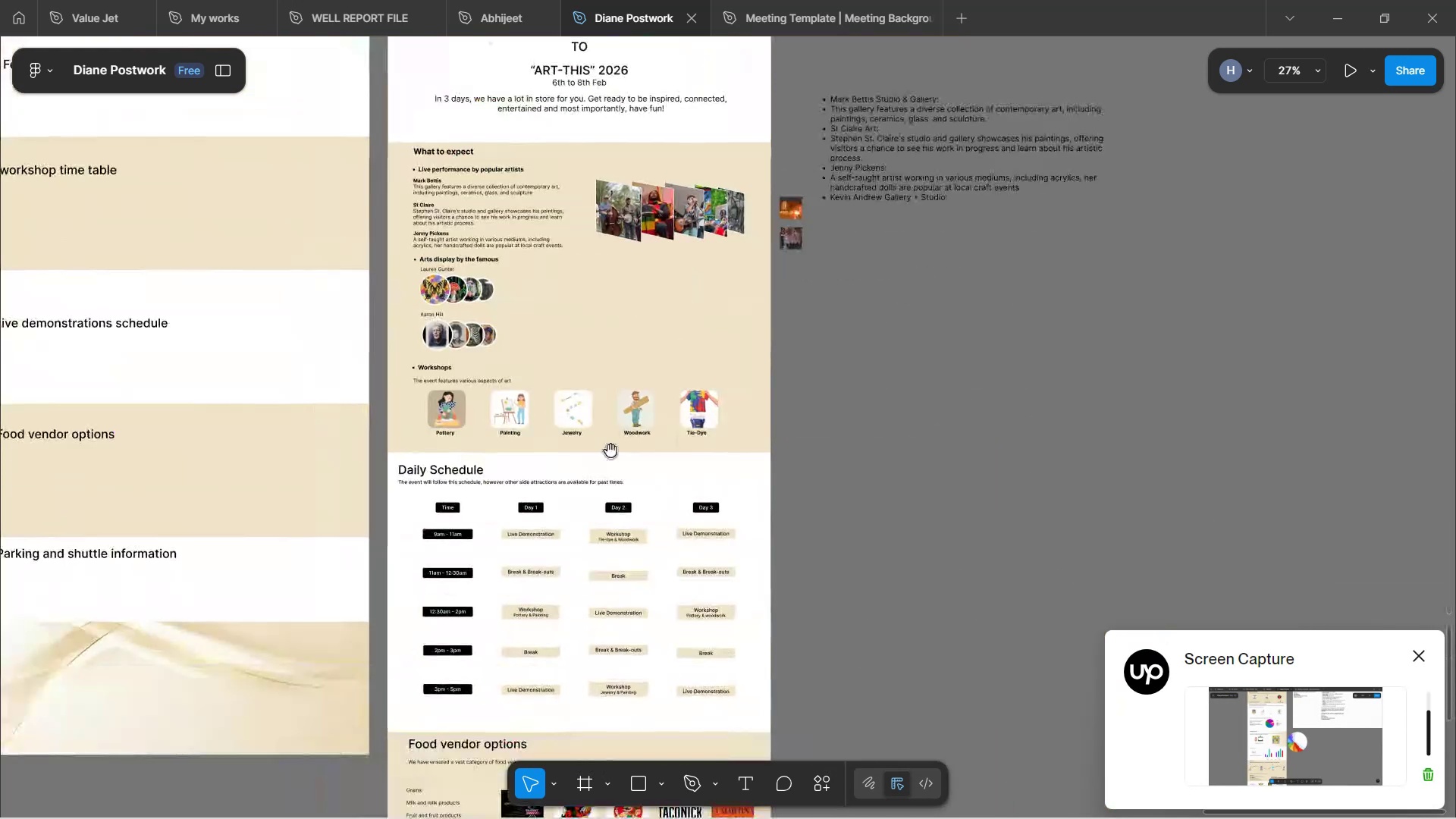 
hold_key(key=Space, duration=1.84)
 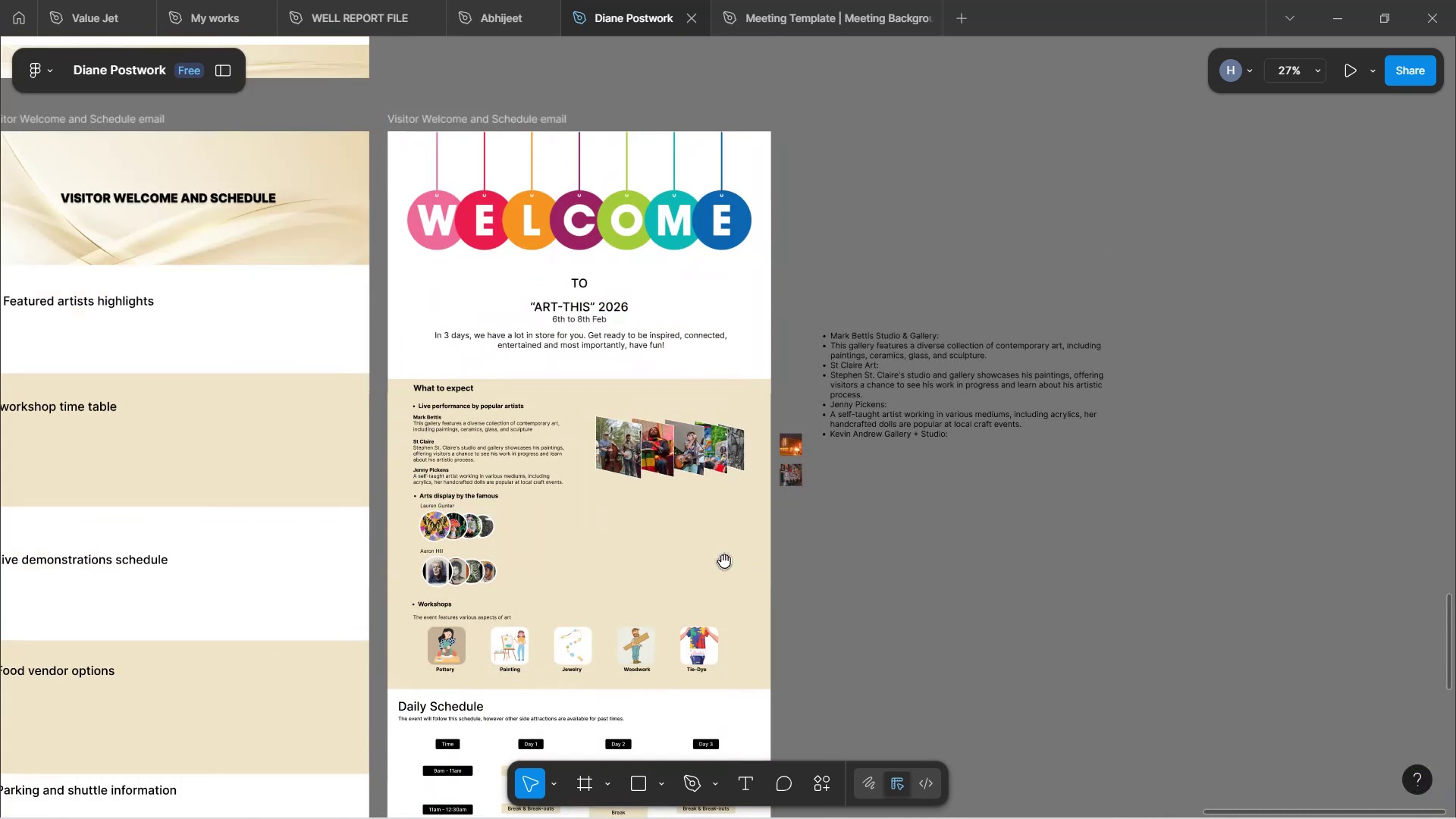 
scroll: coordinate [610, 450], scroll_direction: up, amount: 3.0
 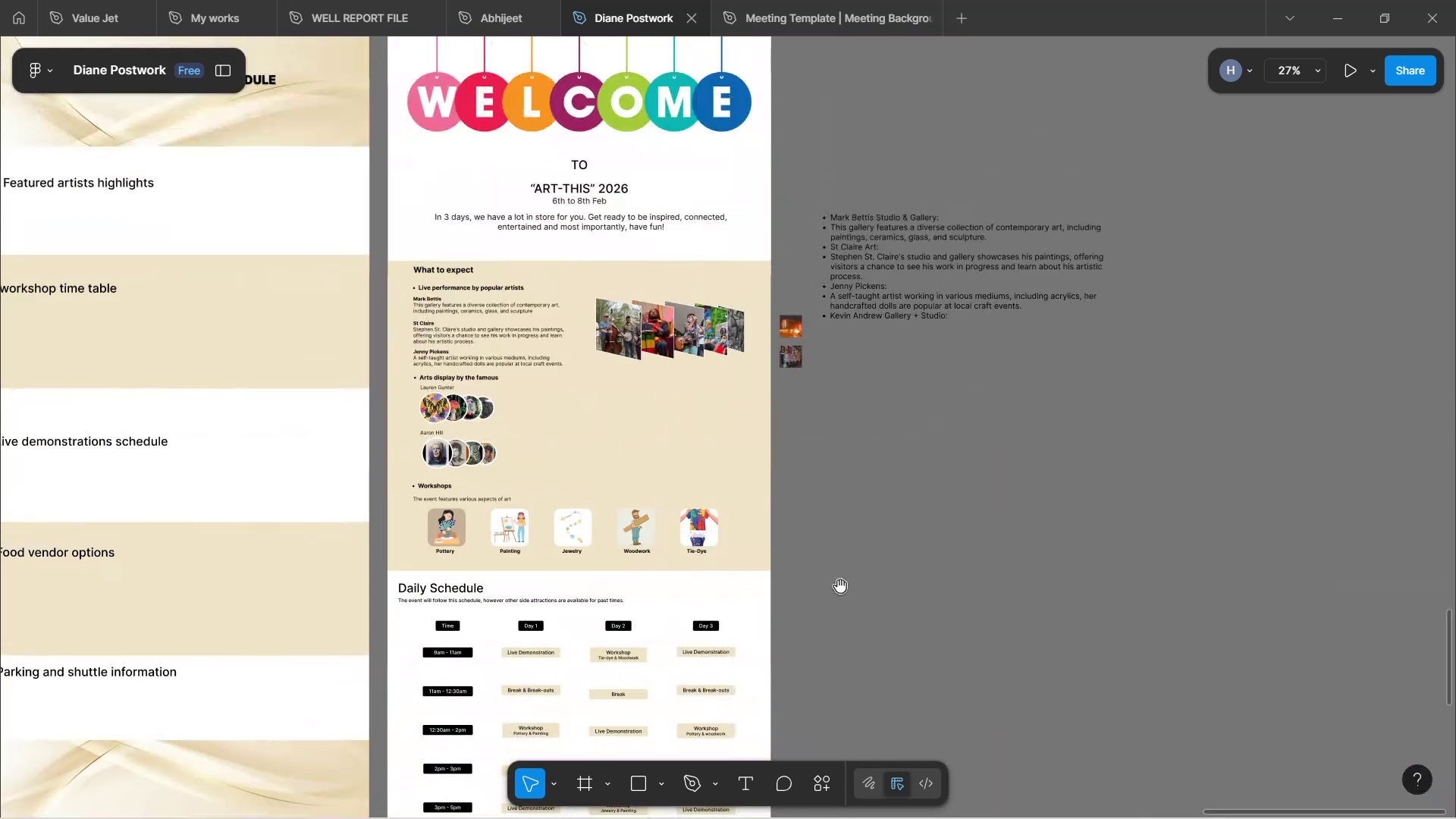 
hold_key(key=Space, duration=1.13)
 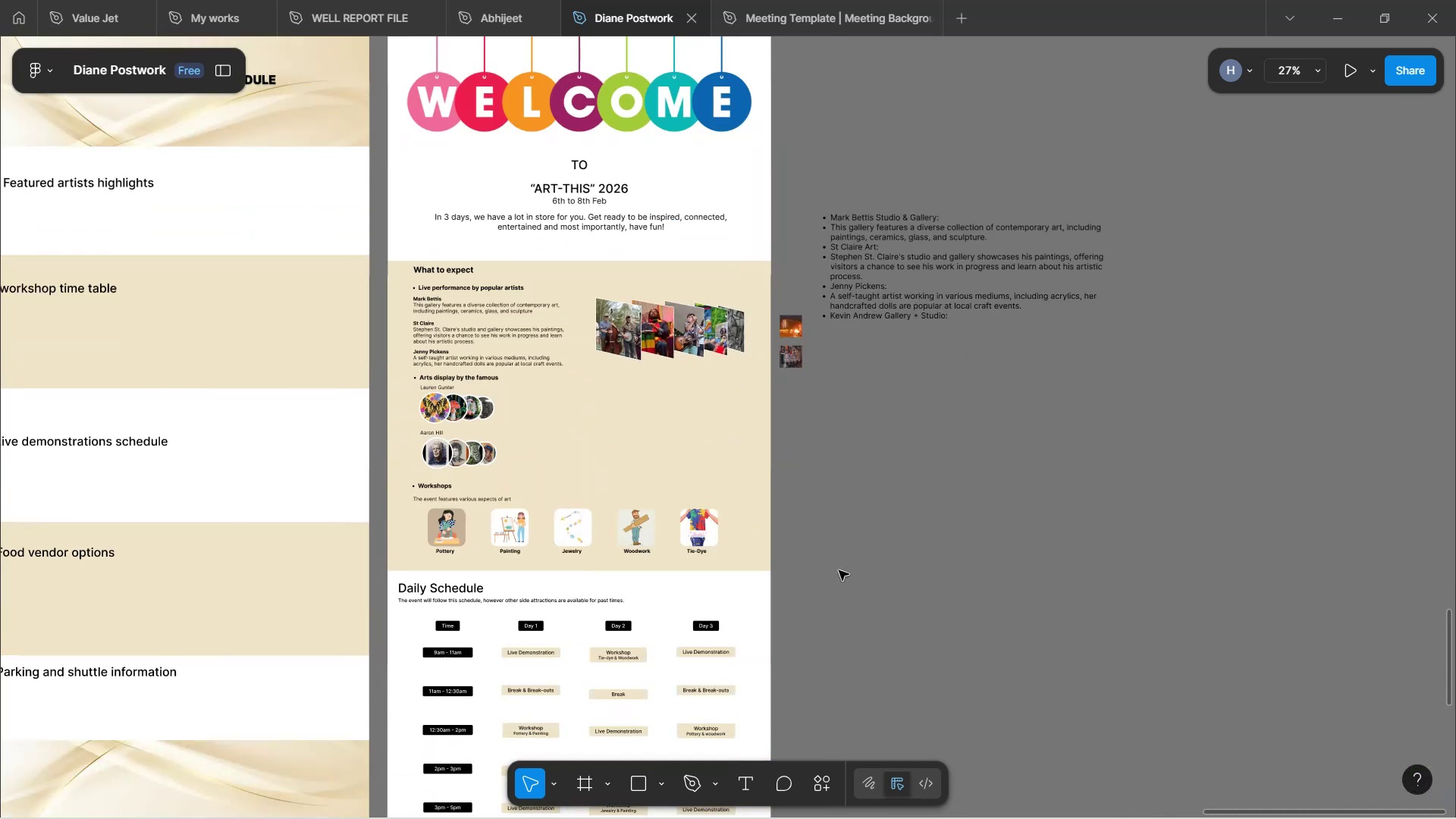 
scroll: coordinate [724, 561], scroll_direction: up, amount: 3.0
 